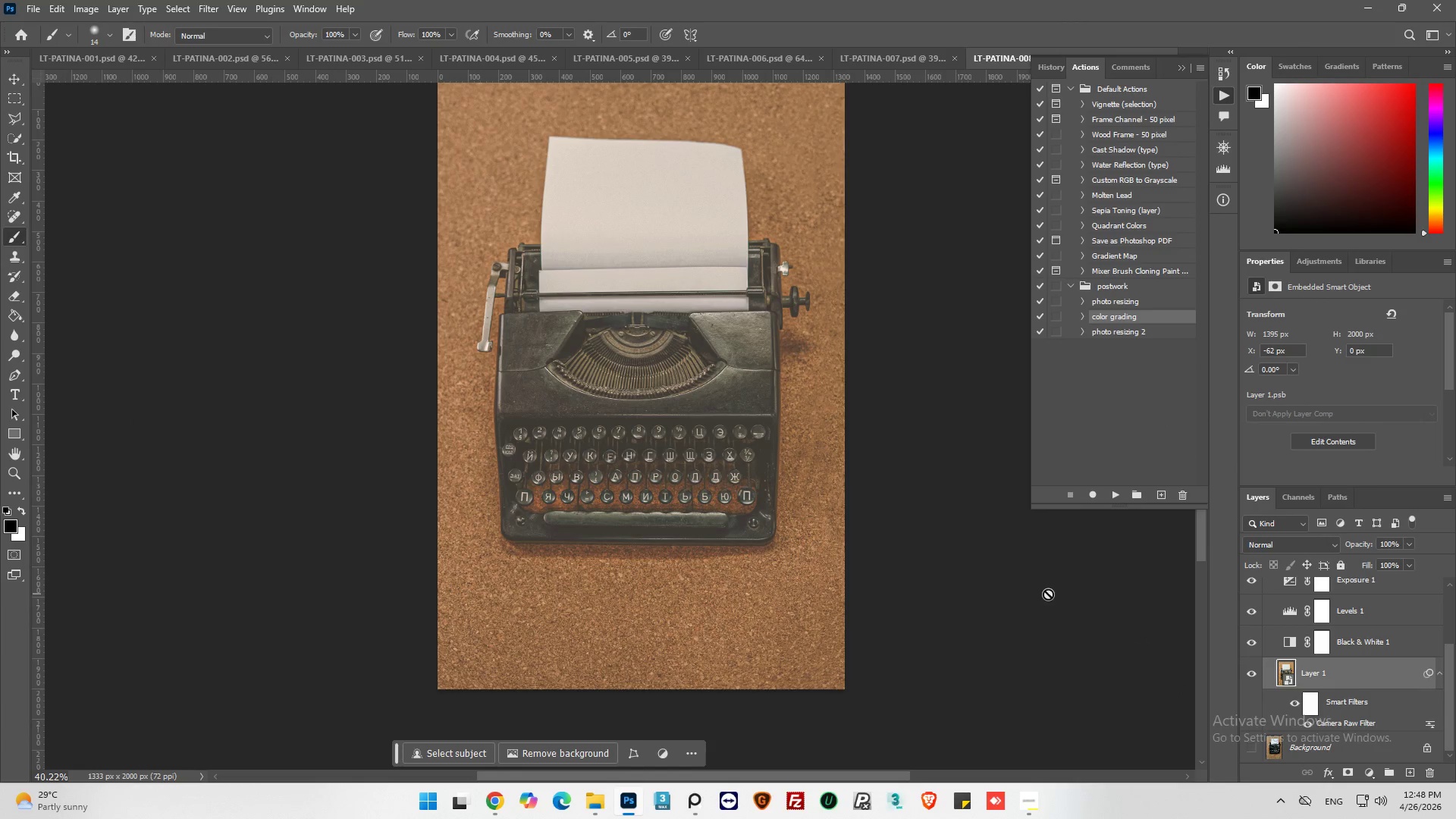 
hold_key(key=AltLeft, duration=0.44)
scroll: coordinate [601, 494], scroll_direction: up, amount: 5.0
 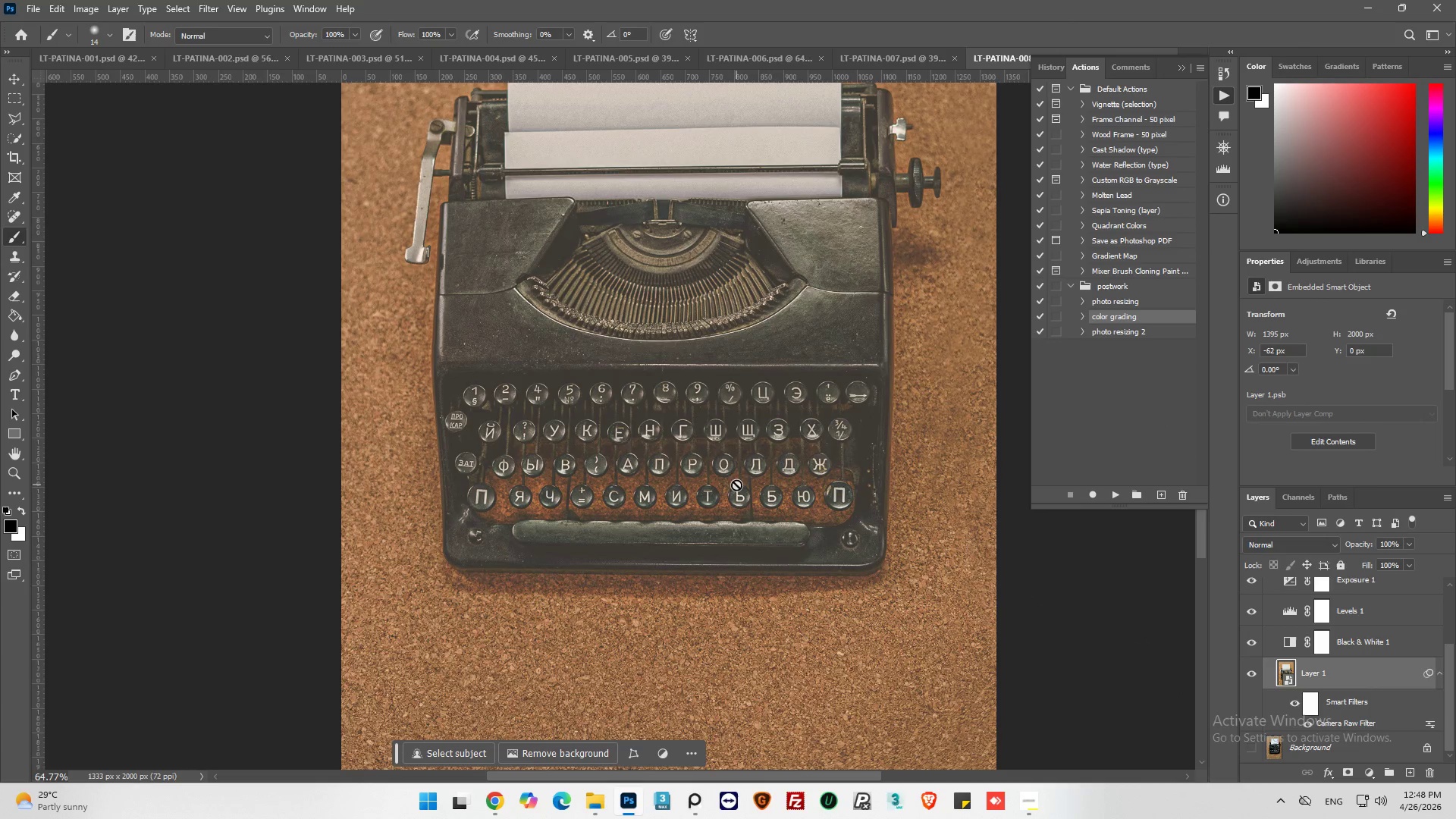 
key(Alt+AltLeft)
 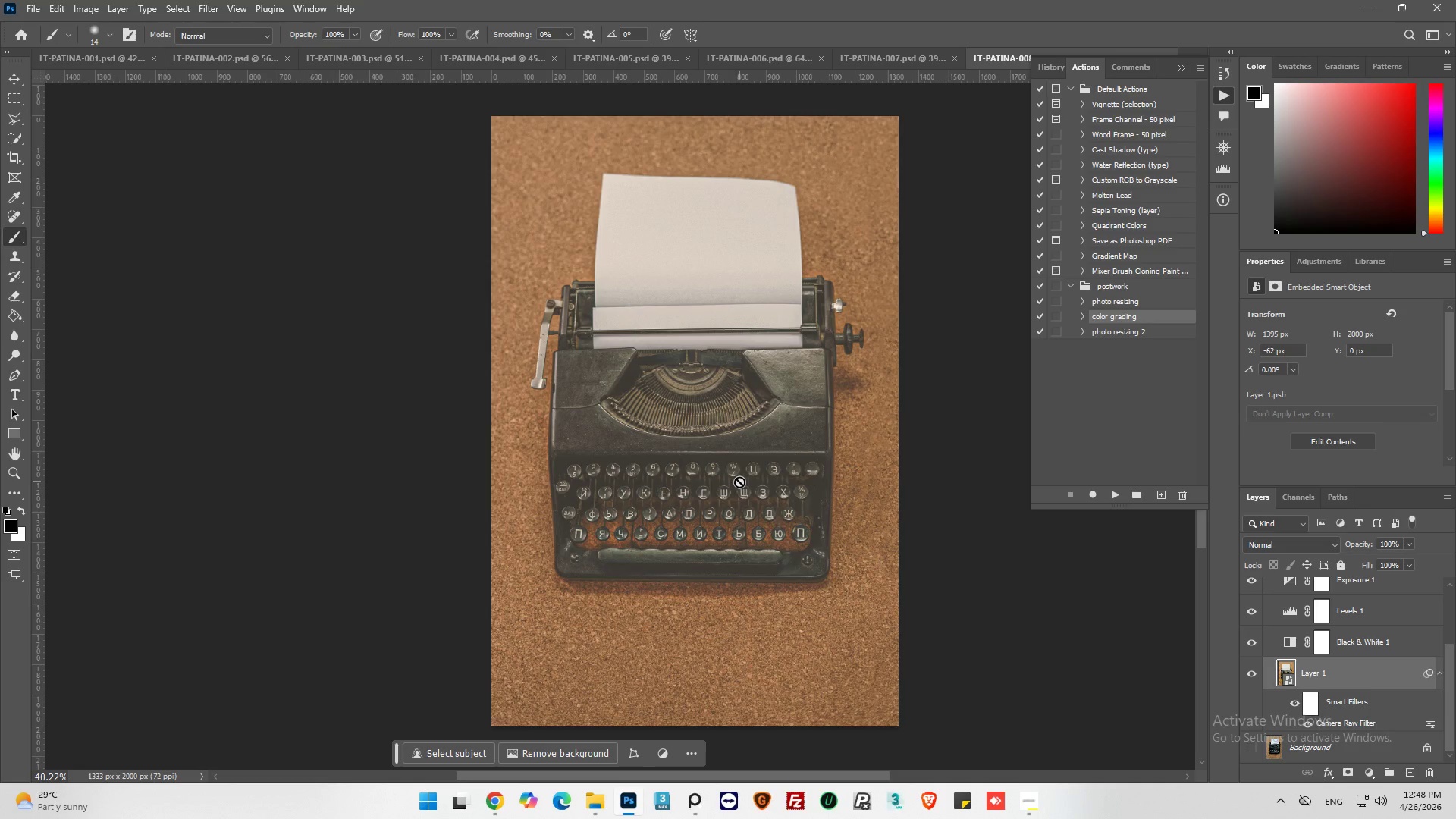 
hold_key(key=AltLeft, duration=0.42)
 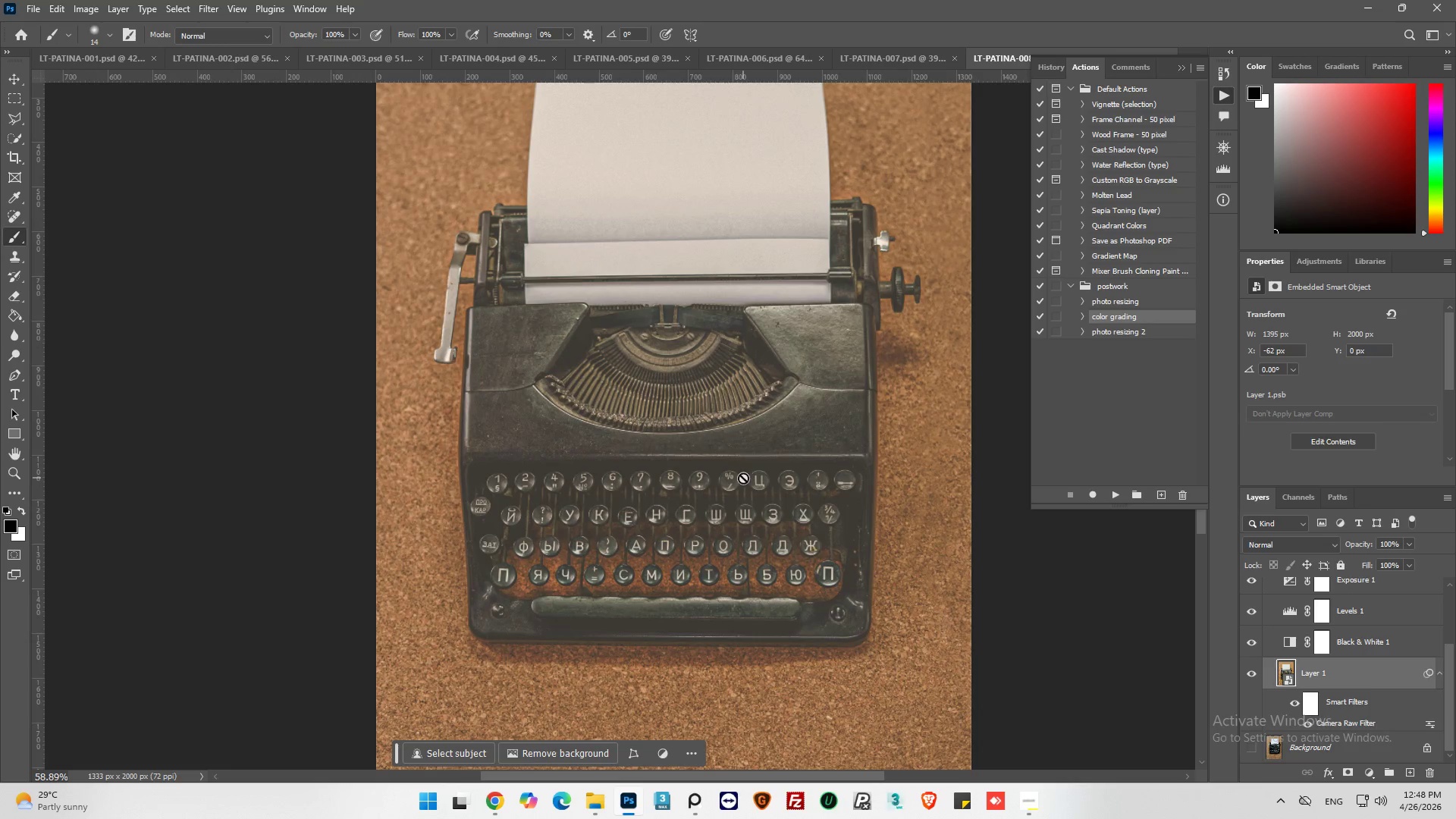 
scroll: coordinate [739, 482], scroll_direction: none, amount: 0.0
 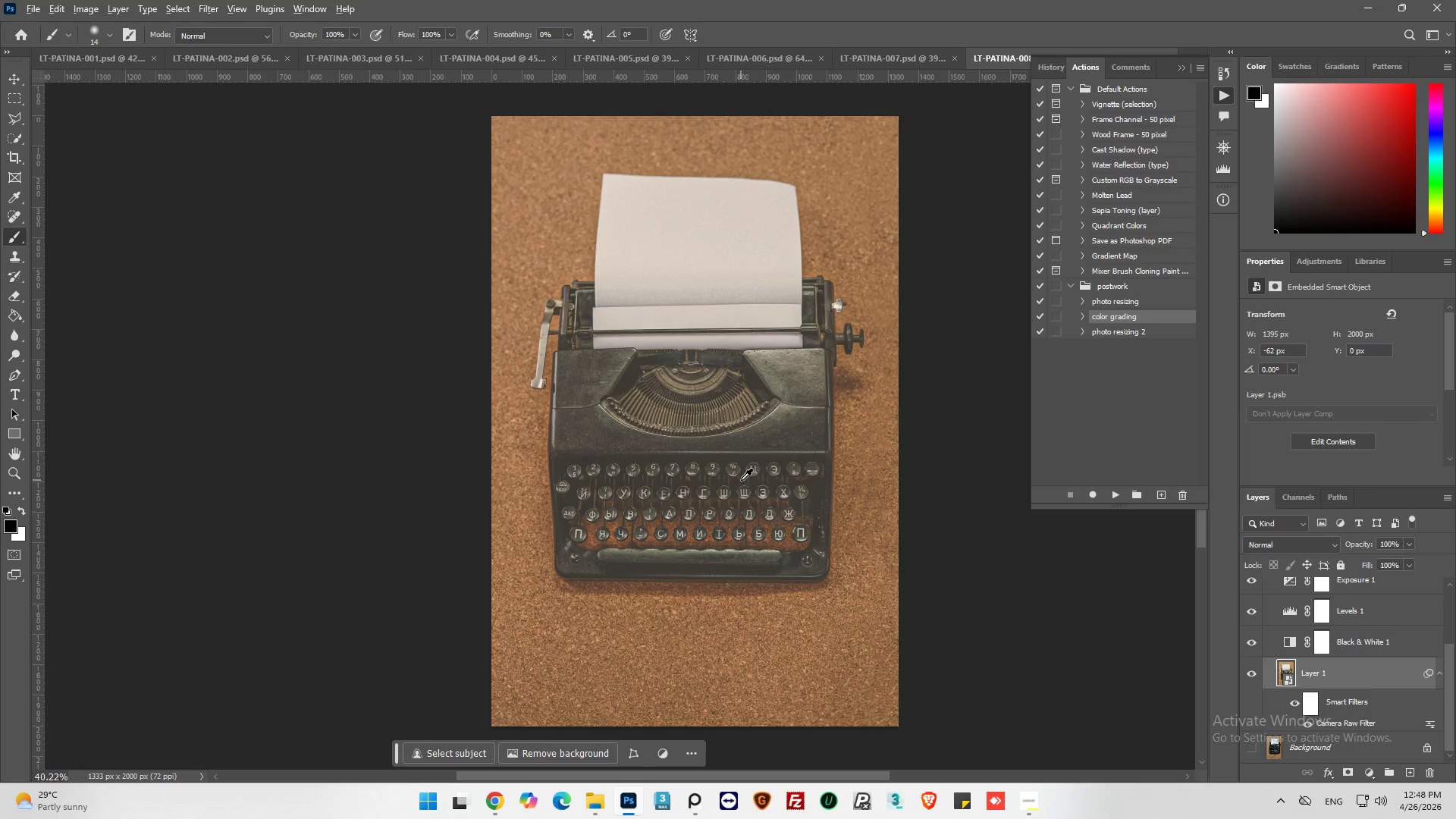 
hold_key(key=AltLeft, duration=0.42)
scroll: coordinate [743, 478], scroll_direction: up, amount: 5.0
 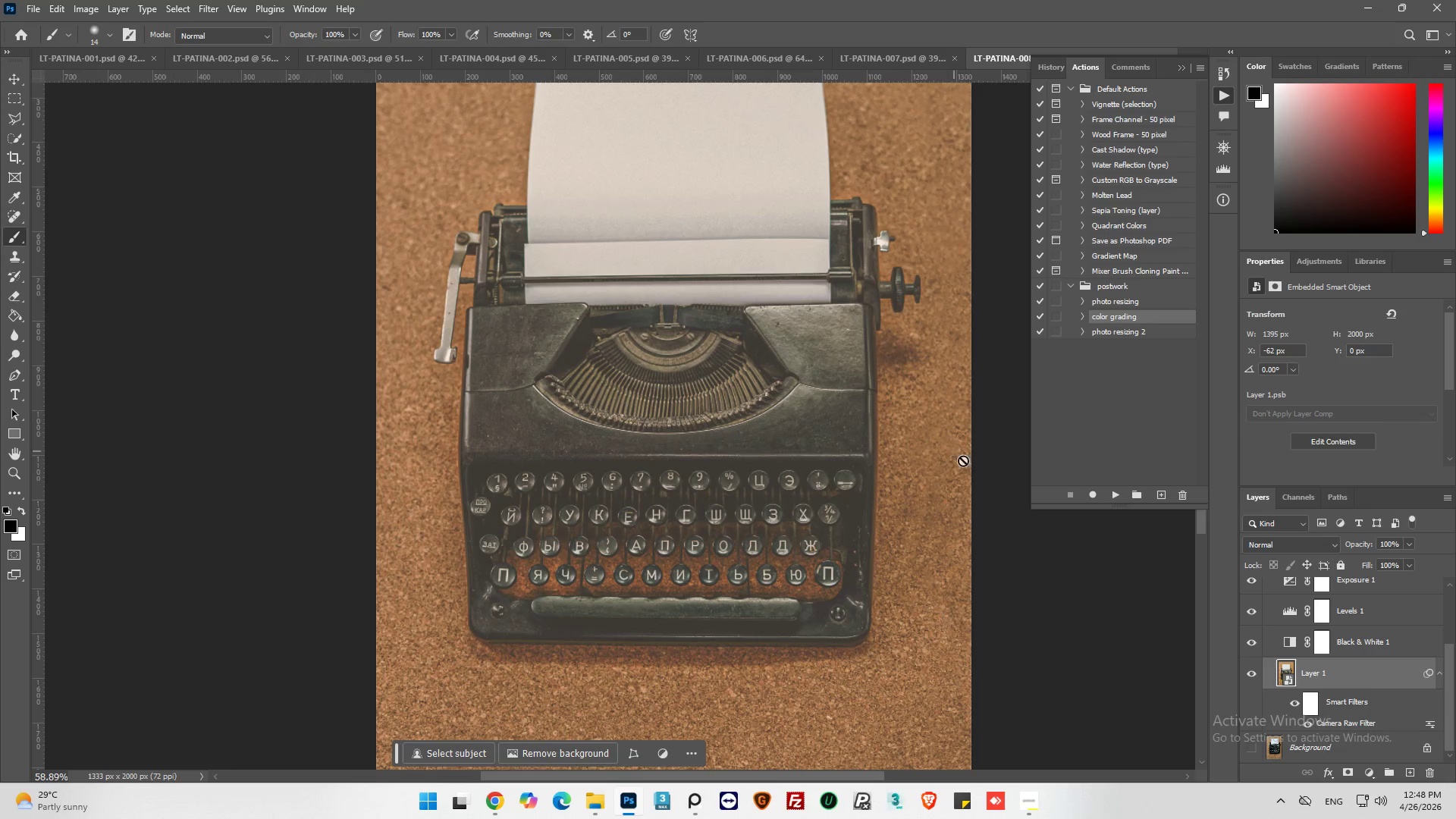 
left_click([1221, 94])
 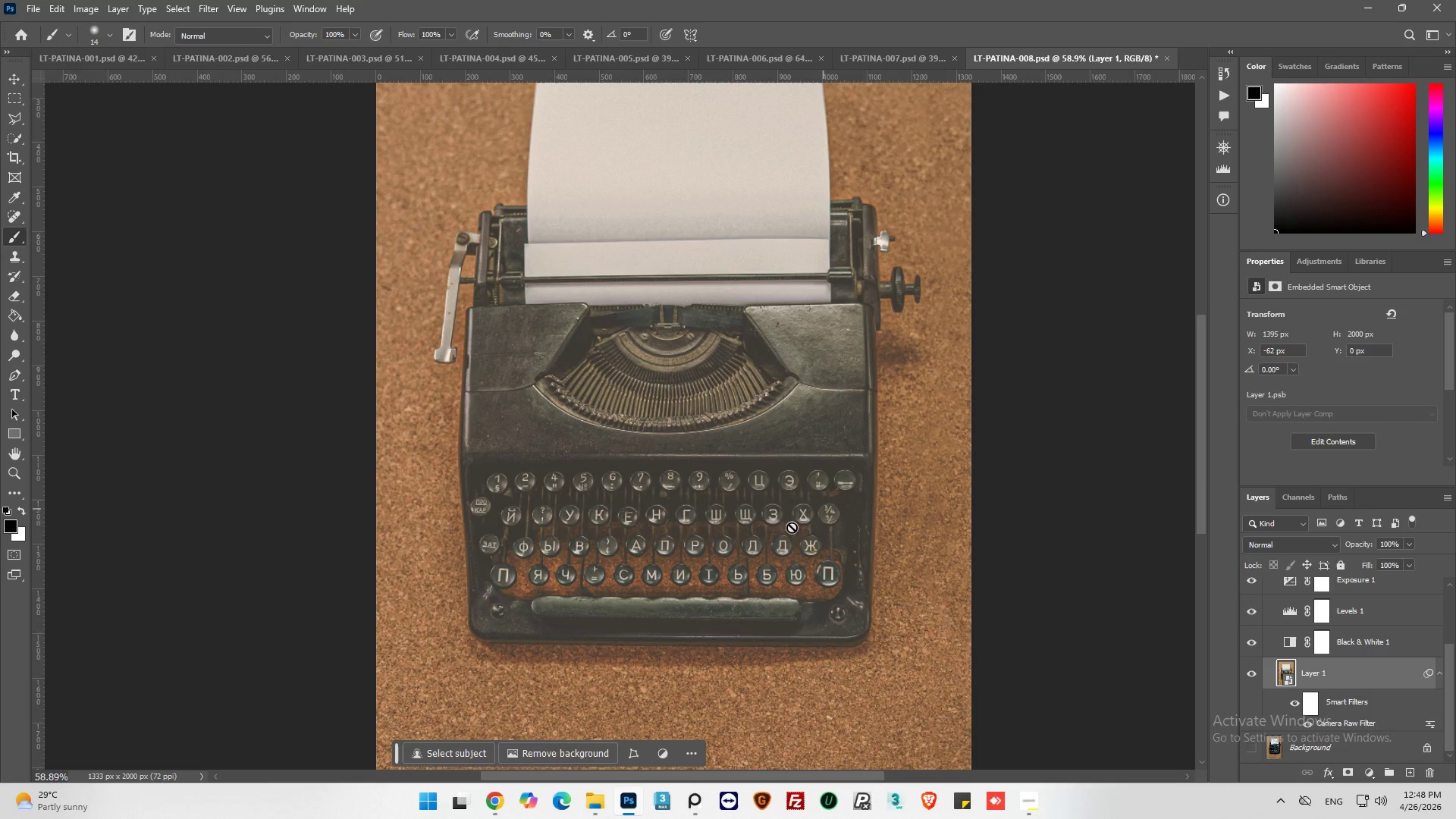 
key(Alt+AltLeft)
 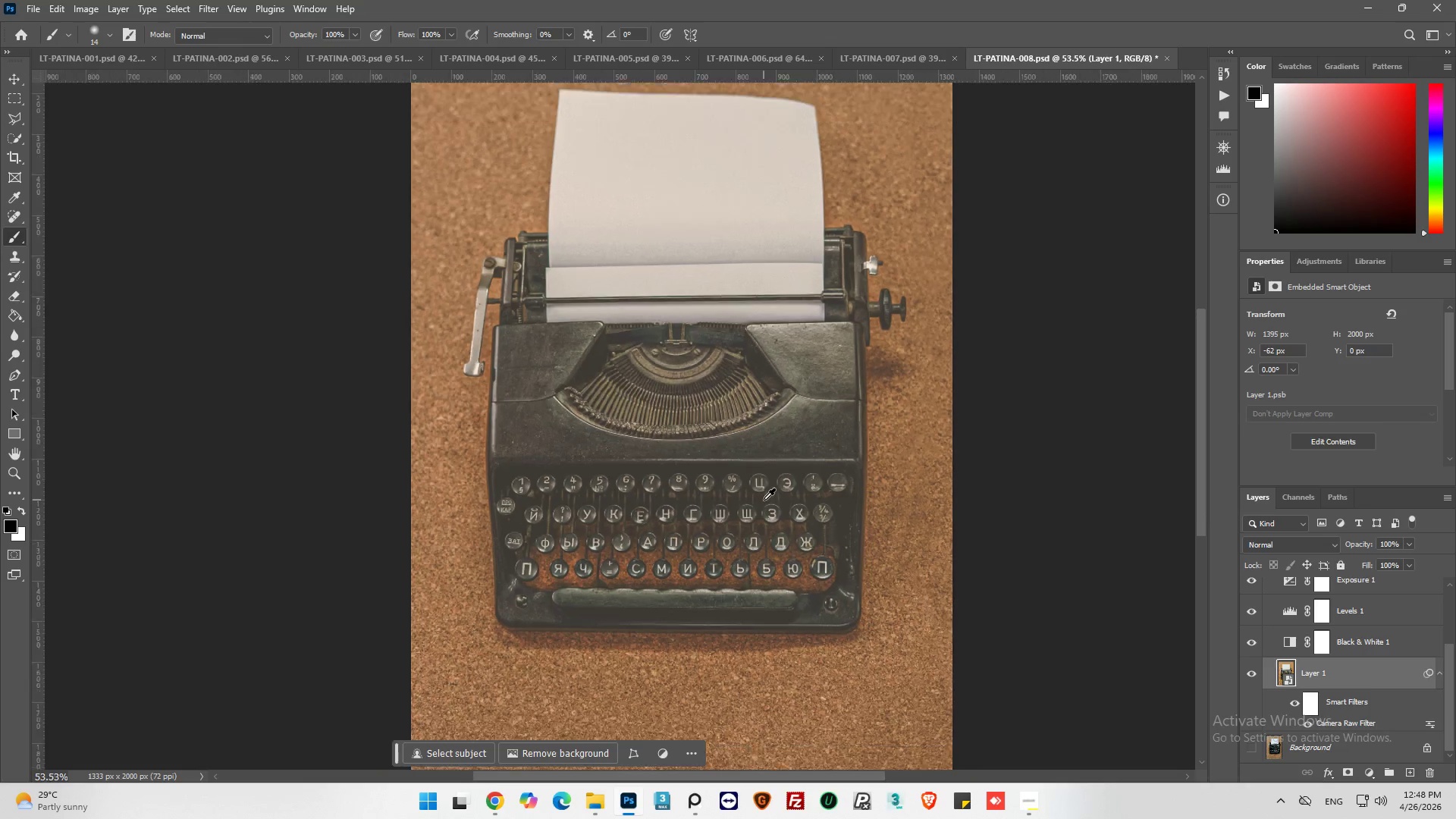 
scroll: coordinate [767, 488], scroll_direction: down, amount: 6.0
 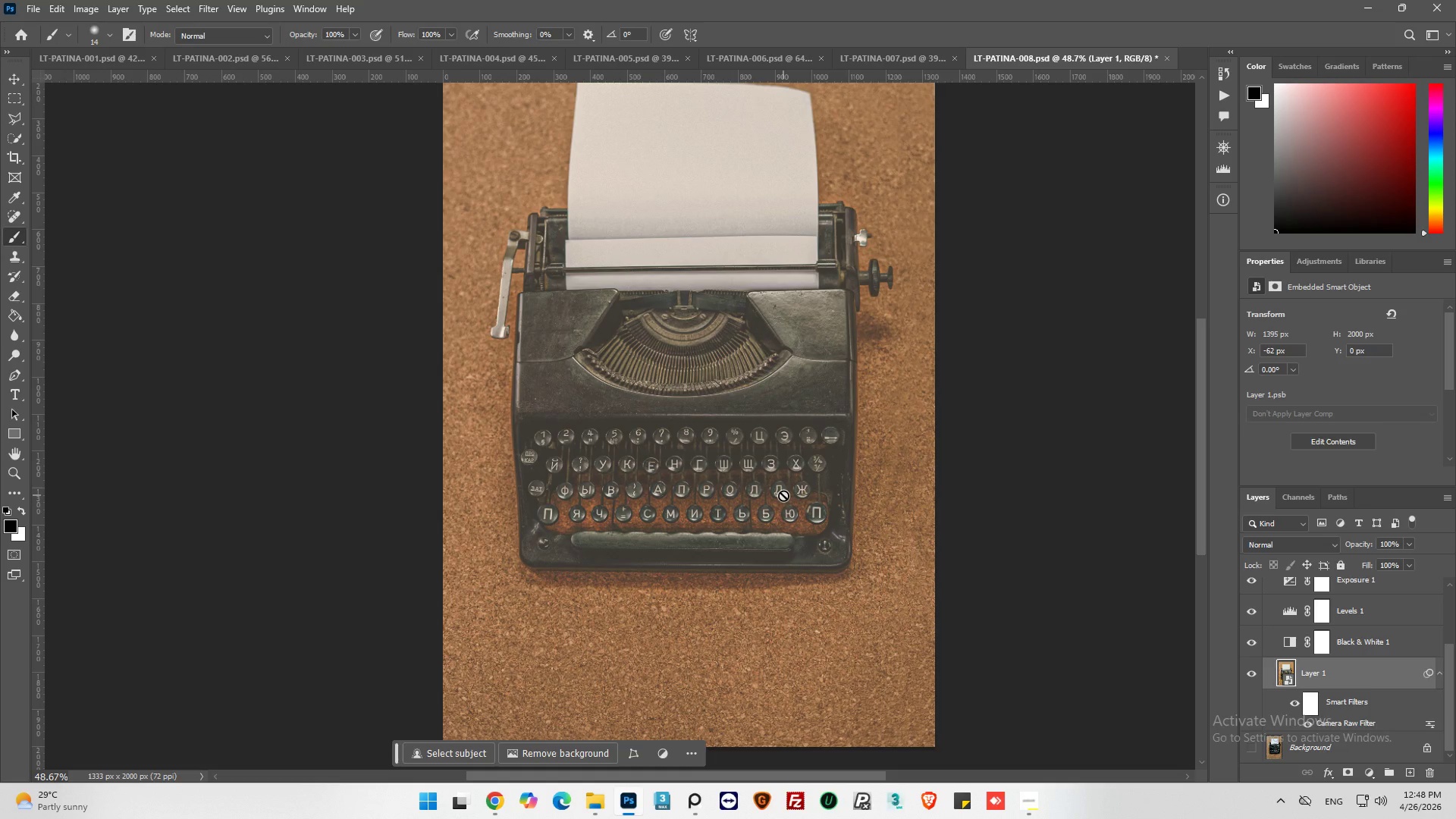 
wait(14.46)
 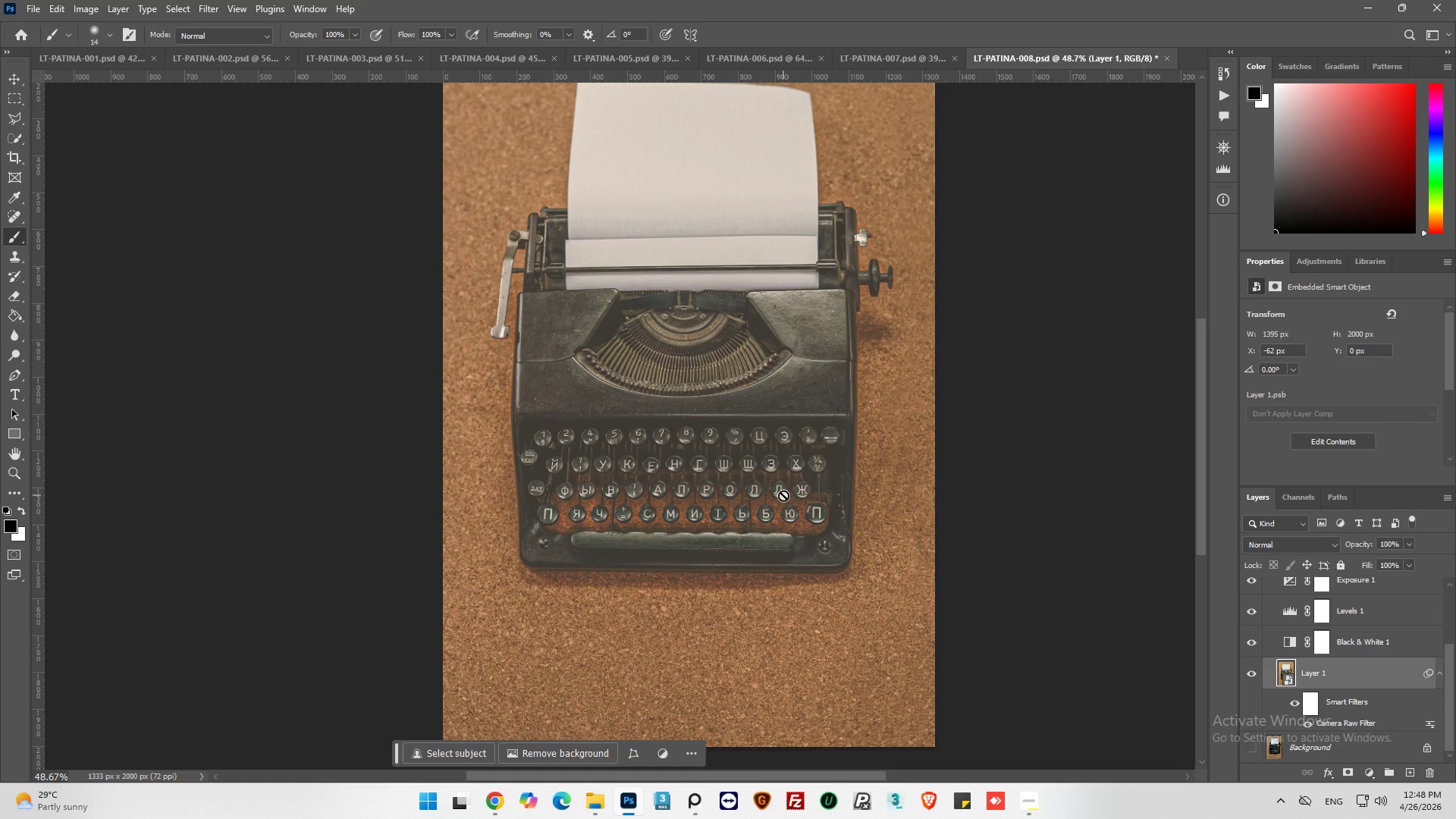 
left_click([1253, 638])
 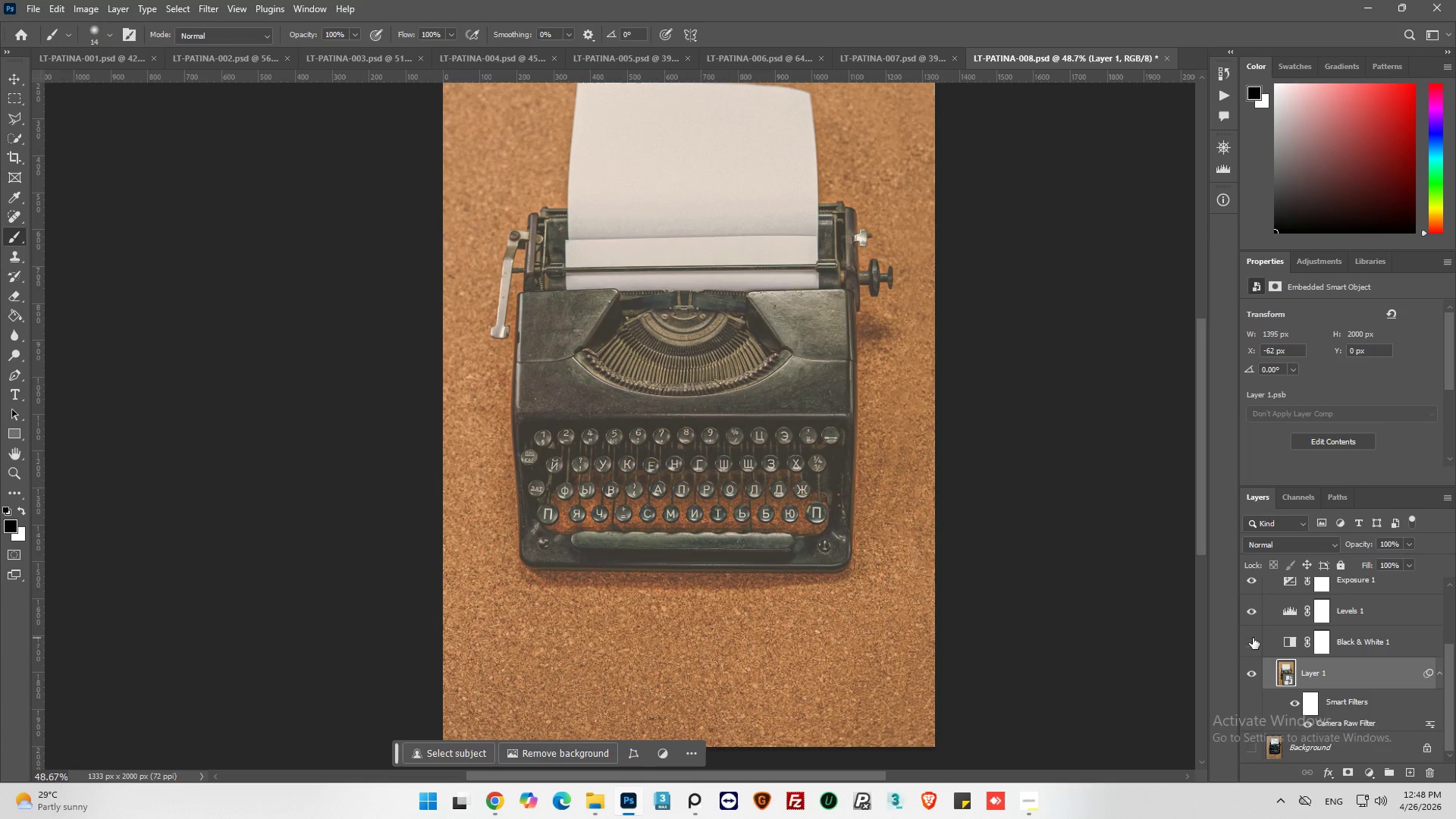 
left_click([1253, 638])
 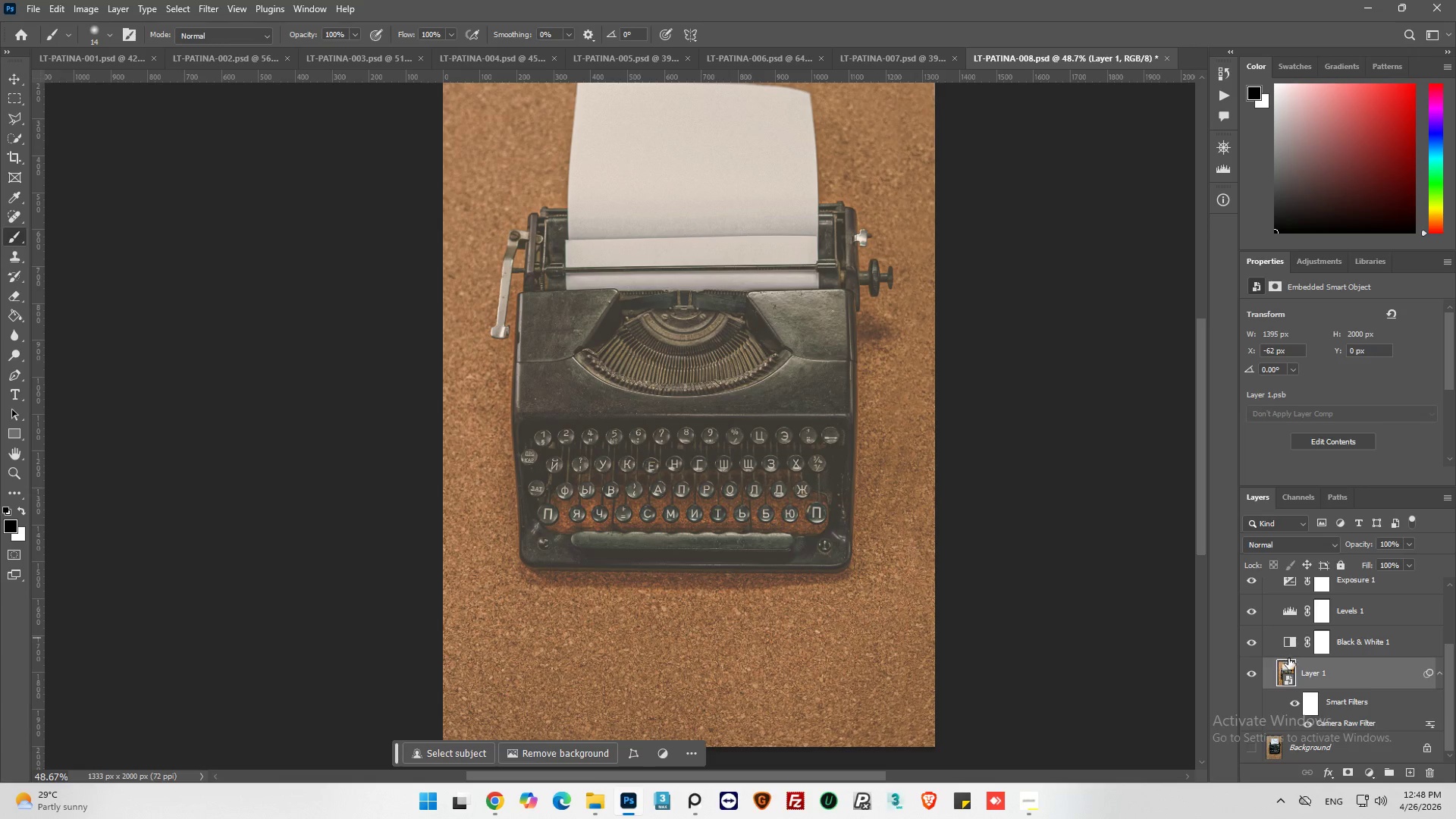 
scroll: coordinate [1285, 667], scroll_direction: down, amount: 4.0
 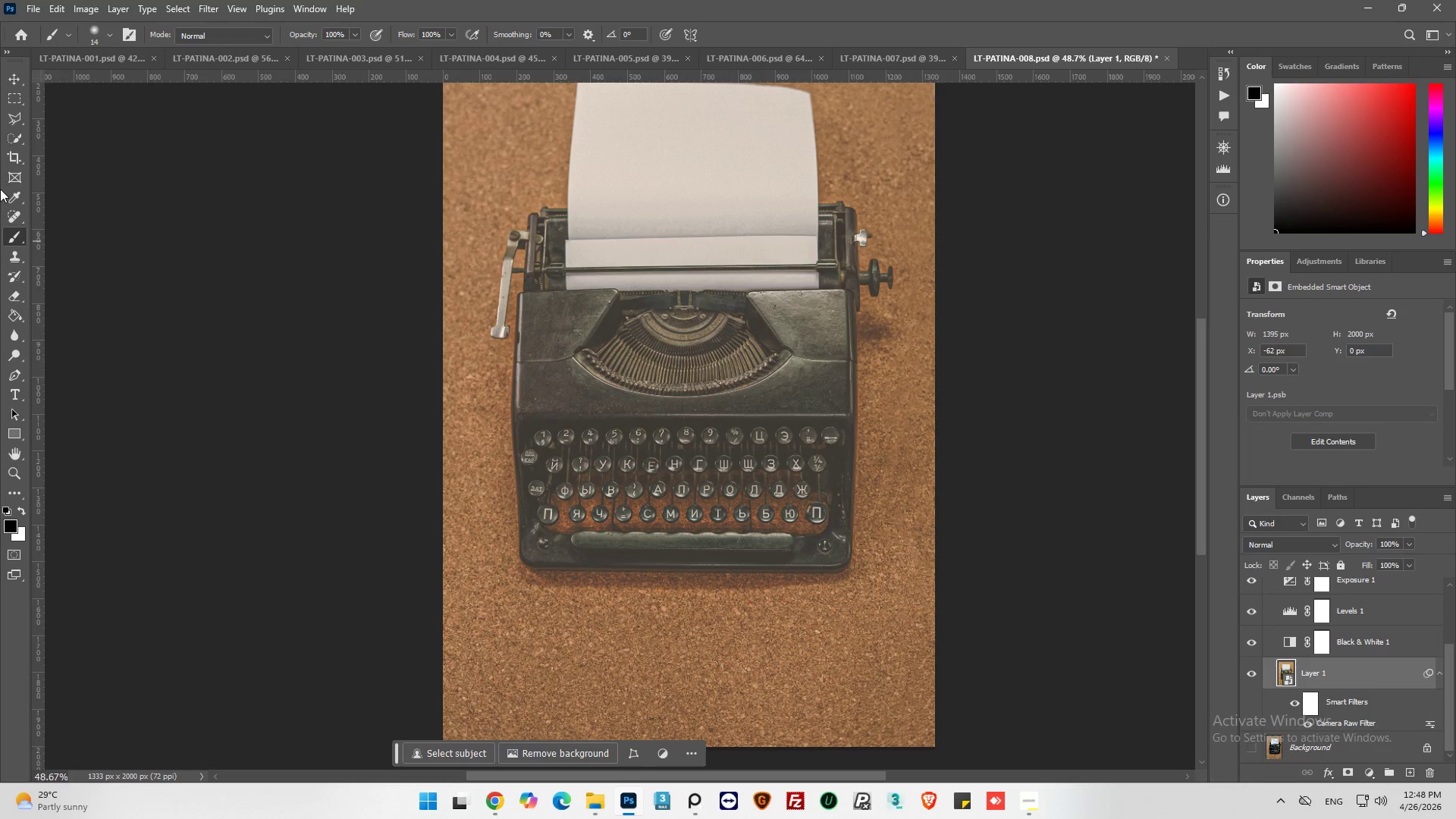 
left_click([16, 144])
 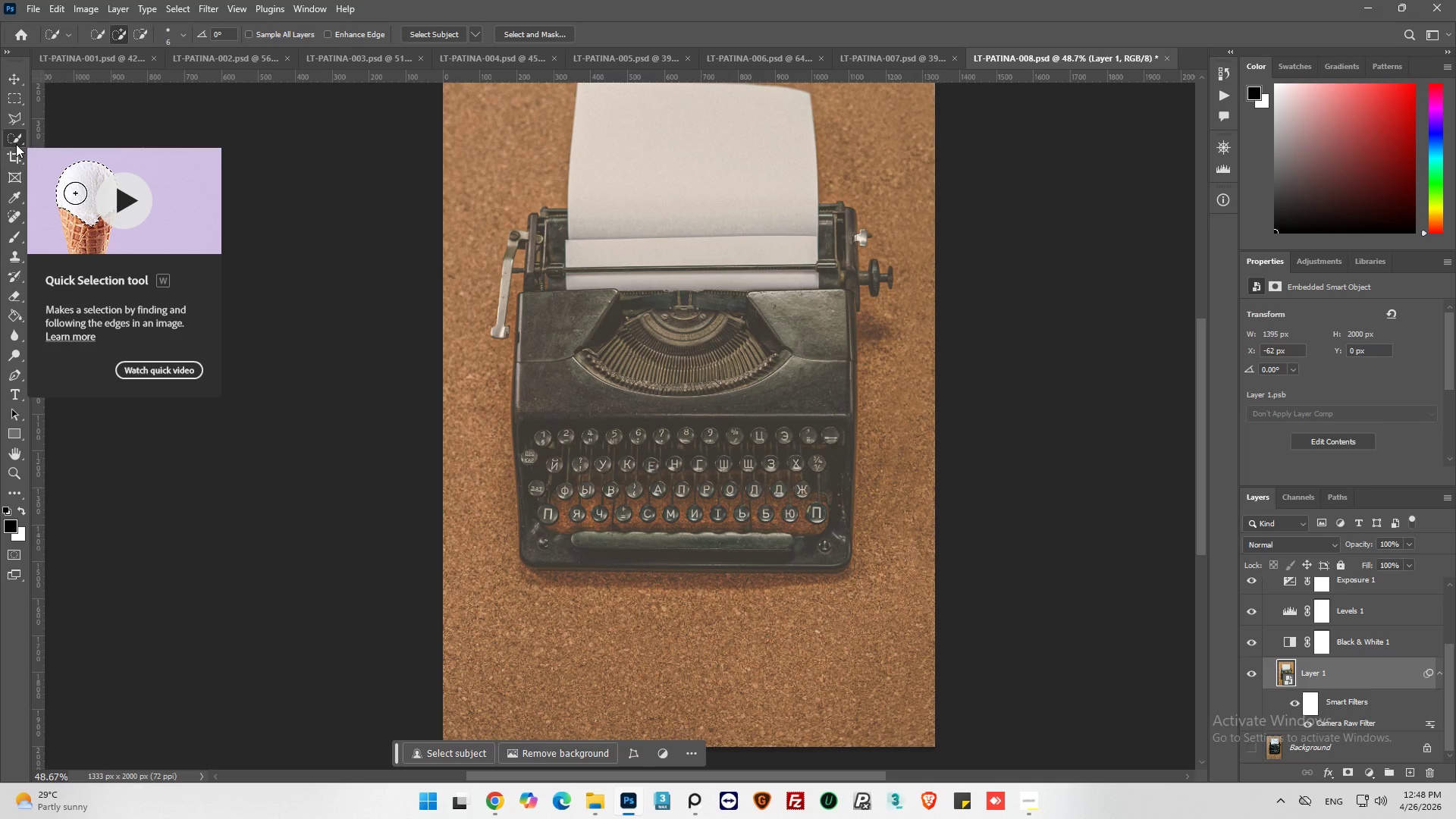 
left_click_drag(start_coordinate=[17, 140], to_coordinate=[52, 163])
 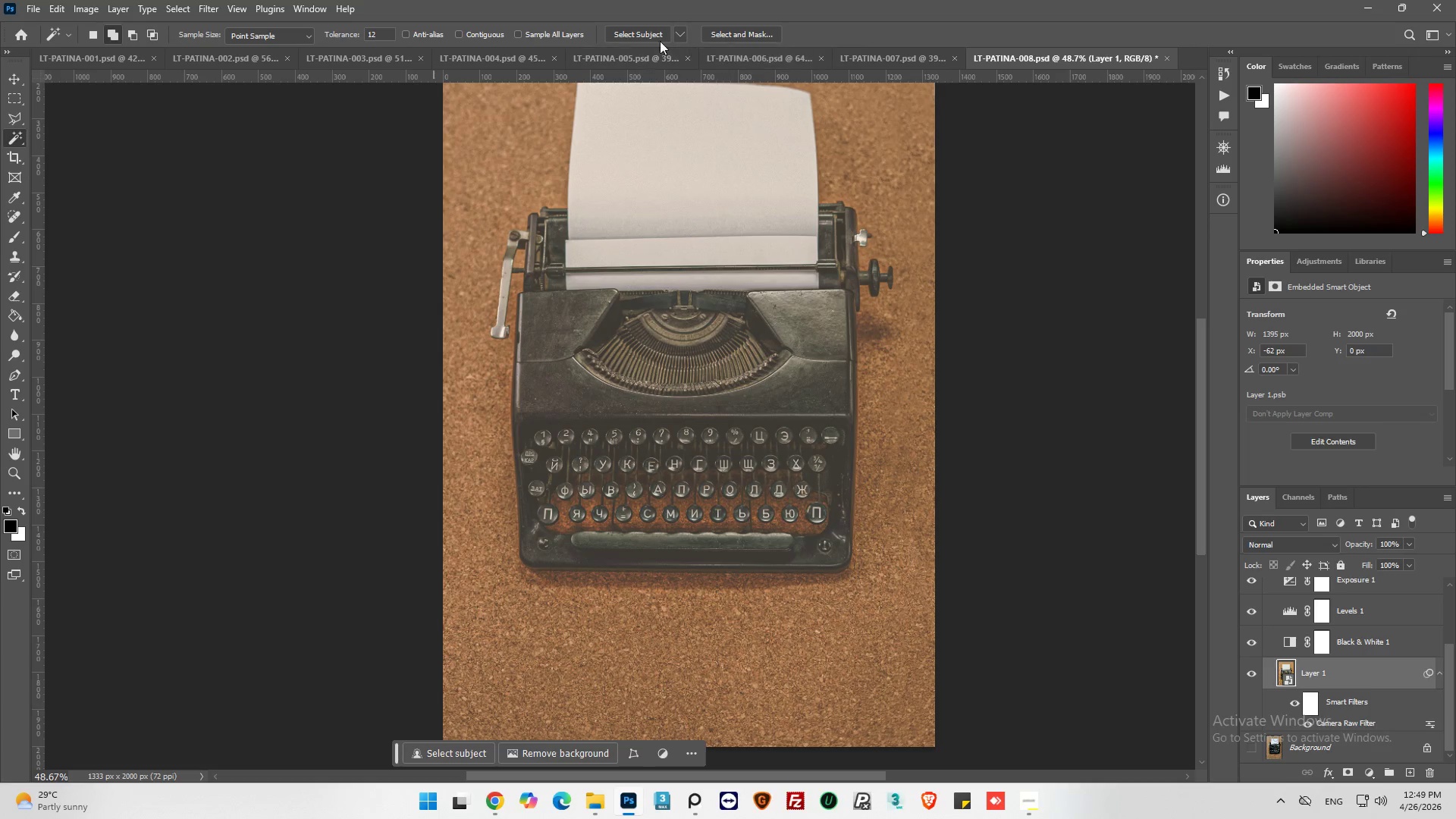 
left_click([630, 35])
 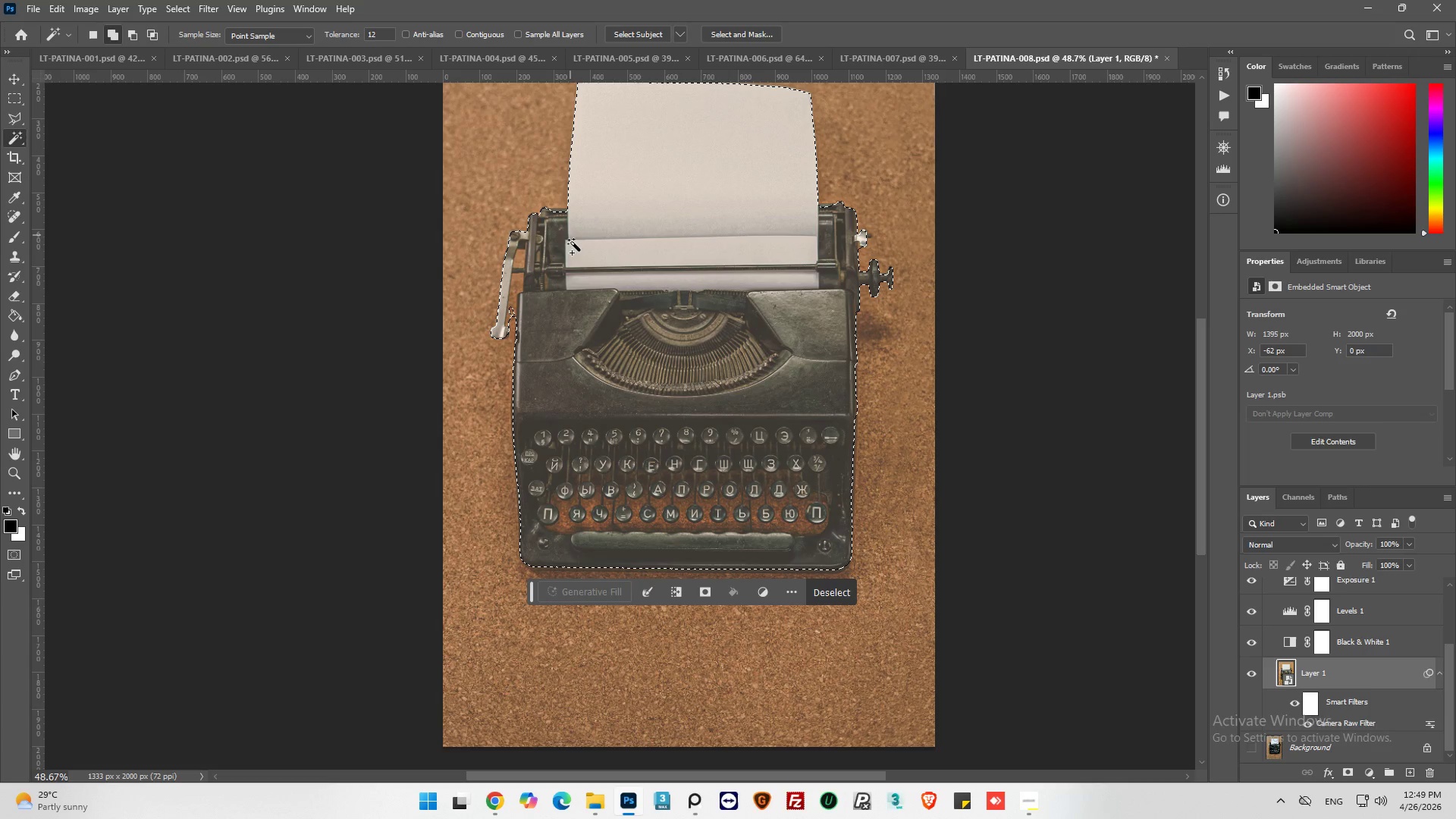 
hold_key(key=AltLeft, duration=0.97)
scroll: coordinate [526, 432], scroll_direction: up, amount: 19.0
 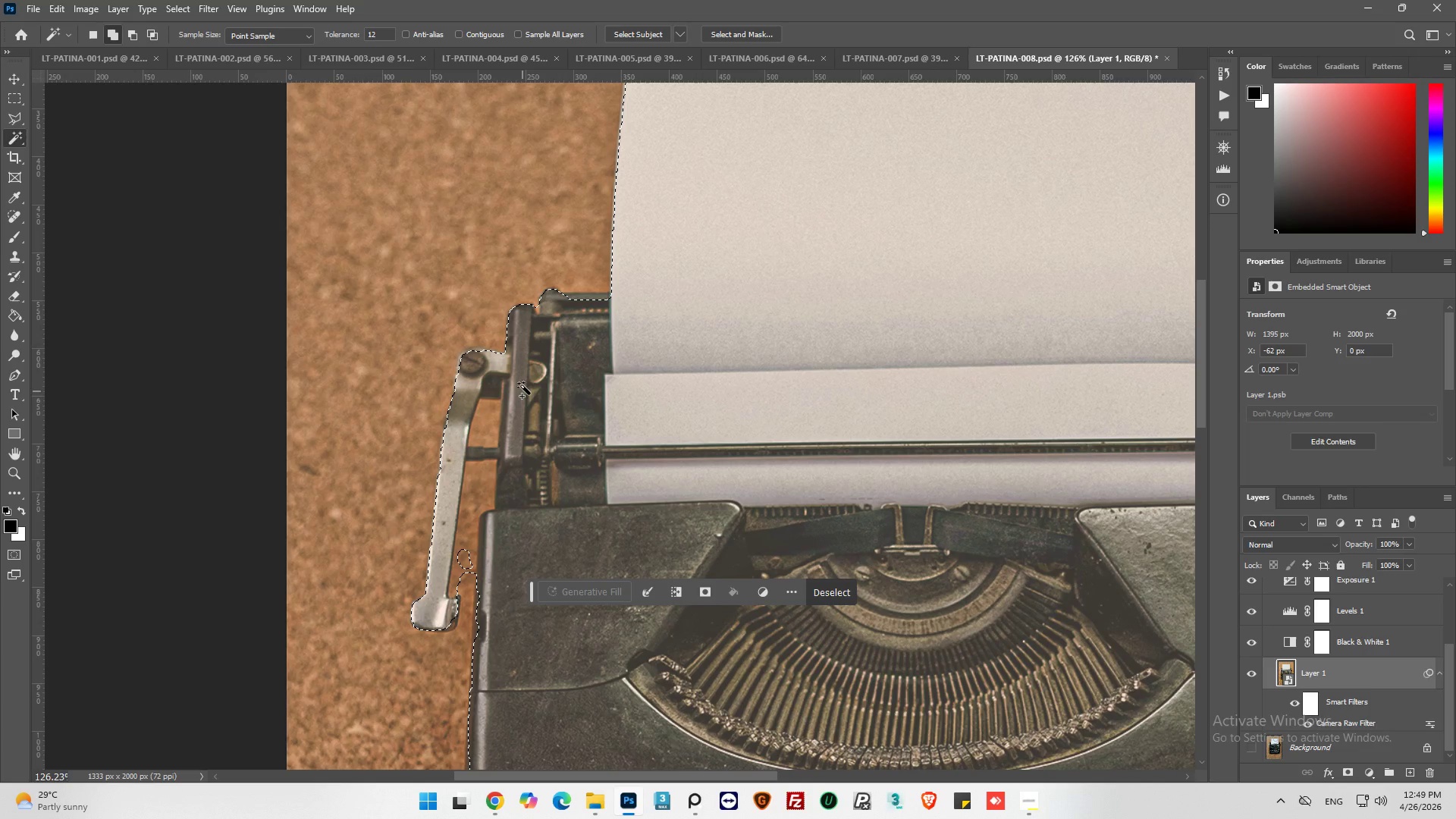 
hold_key(key=AltLeft, duration=0.56)
 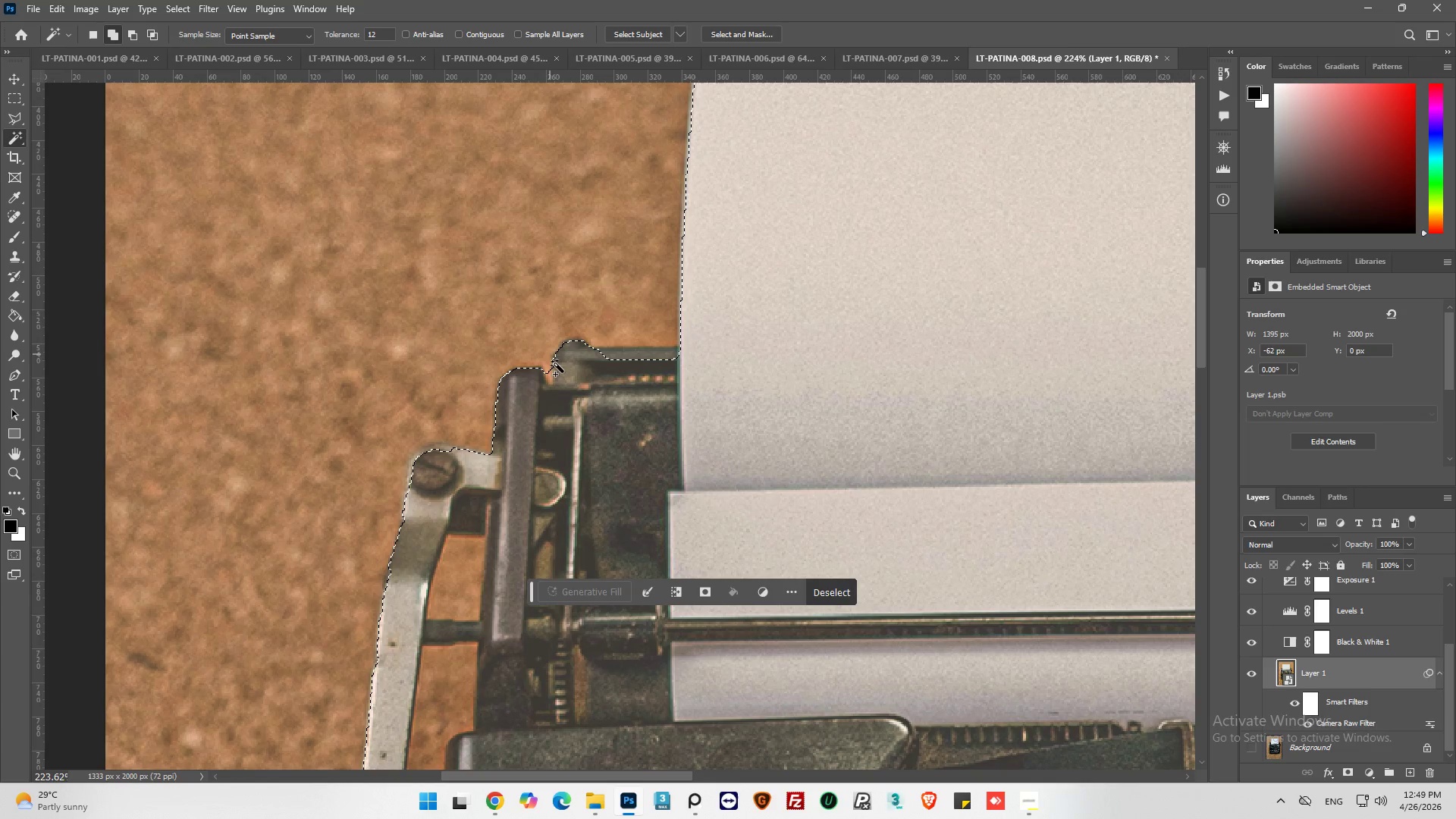 
key(Alt+AltLeft)
 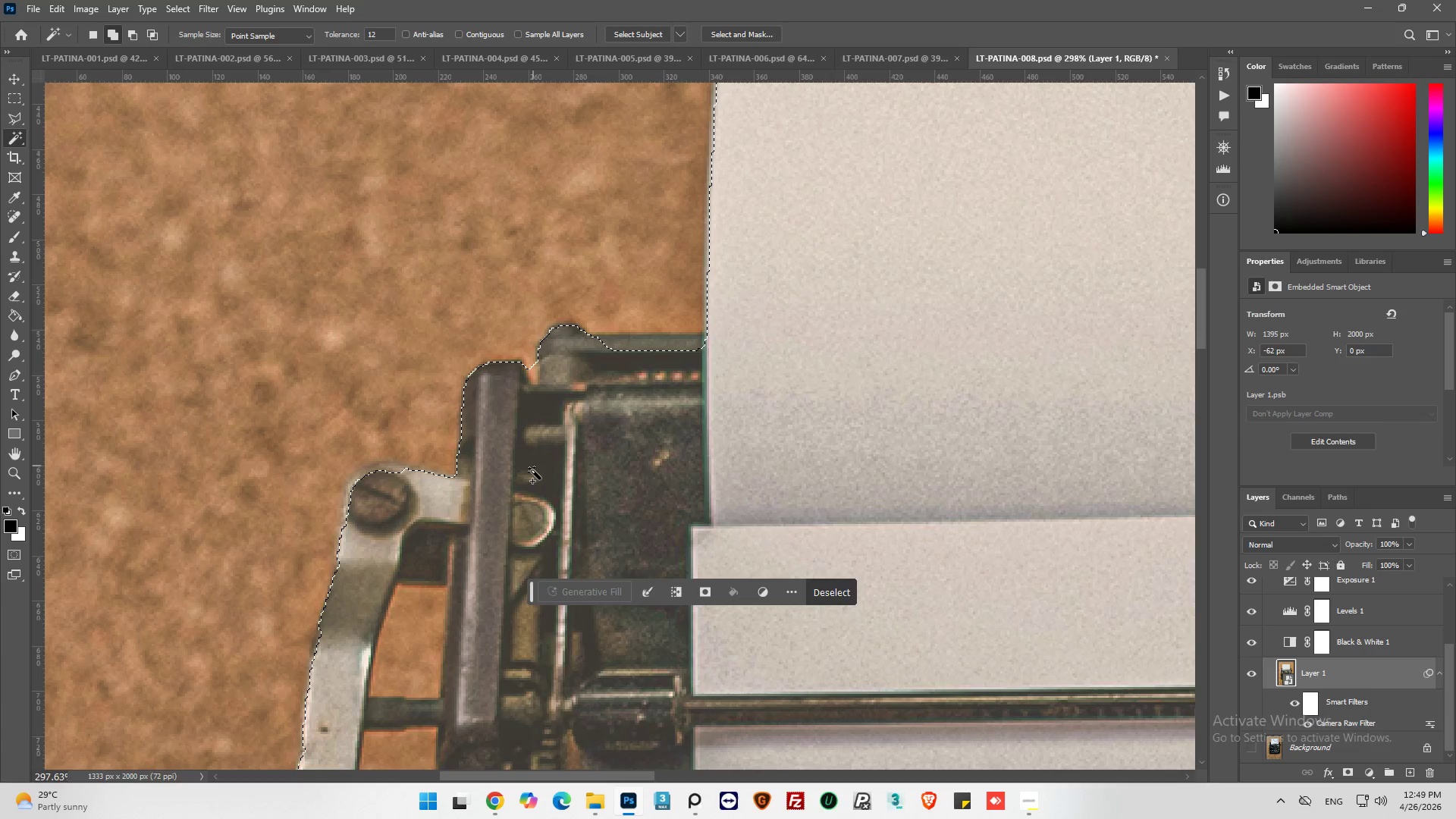 
scroll: coordinate [599, 385], scroll_direction: up, amount: 17.0
 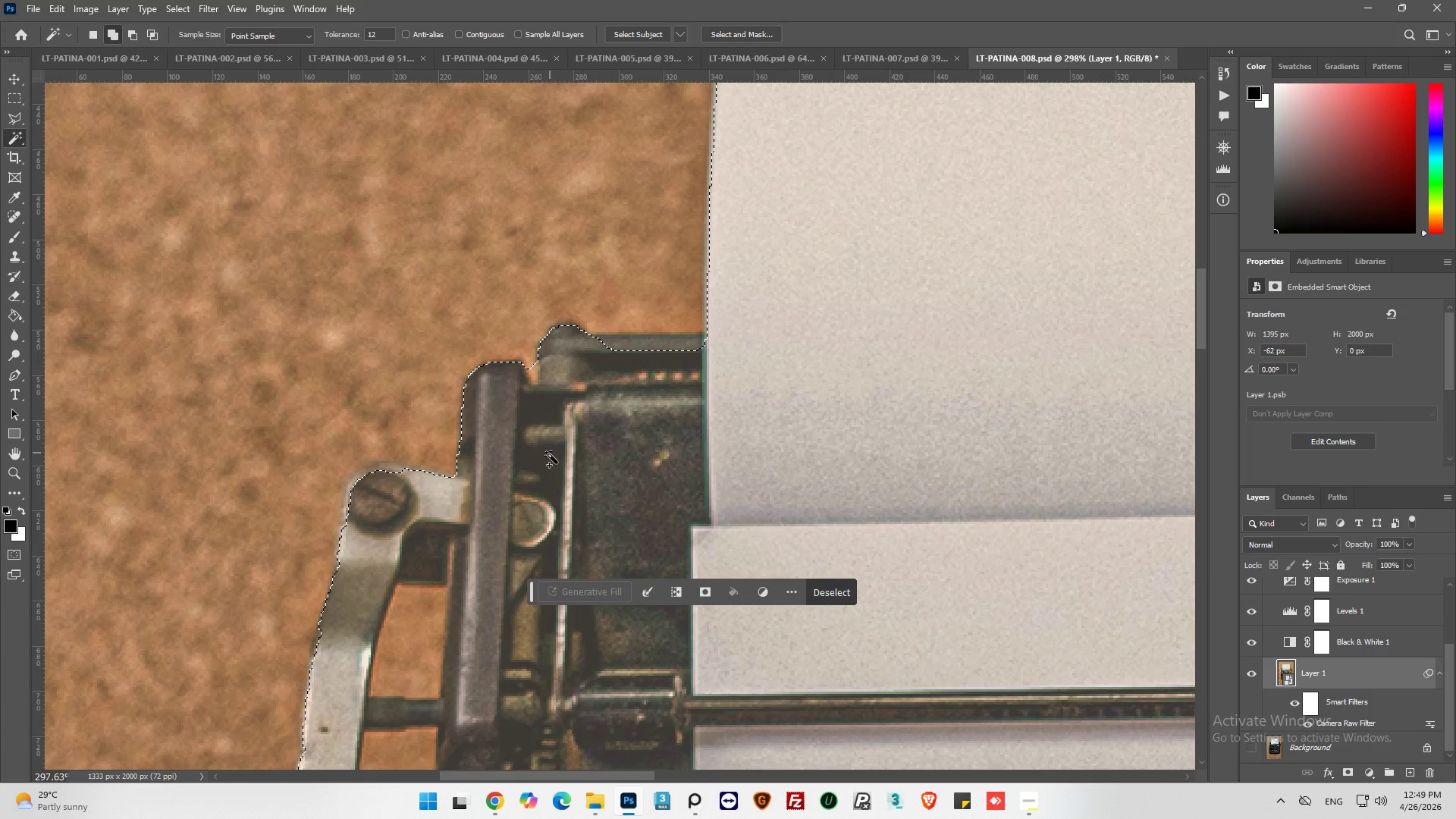 
hold_key(key=ShiftLeft, duration=0.45)
 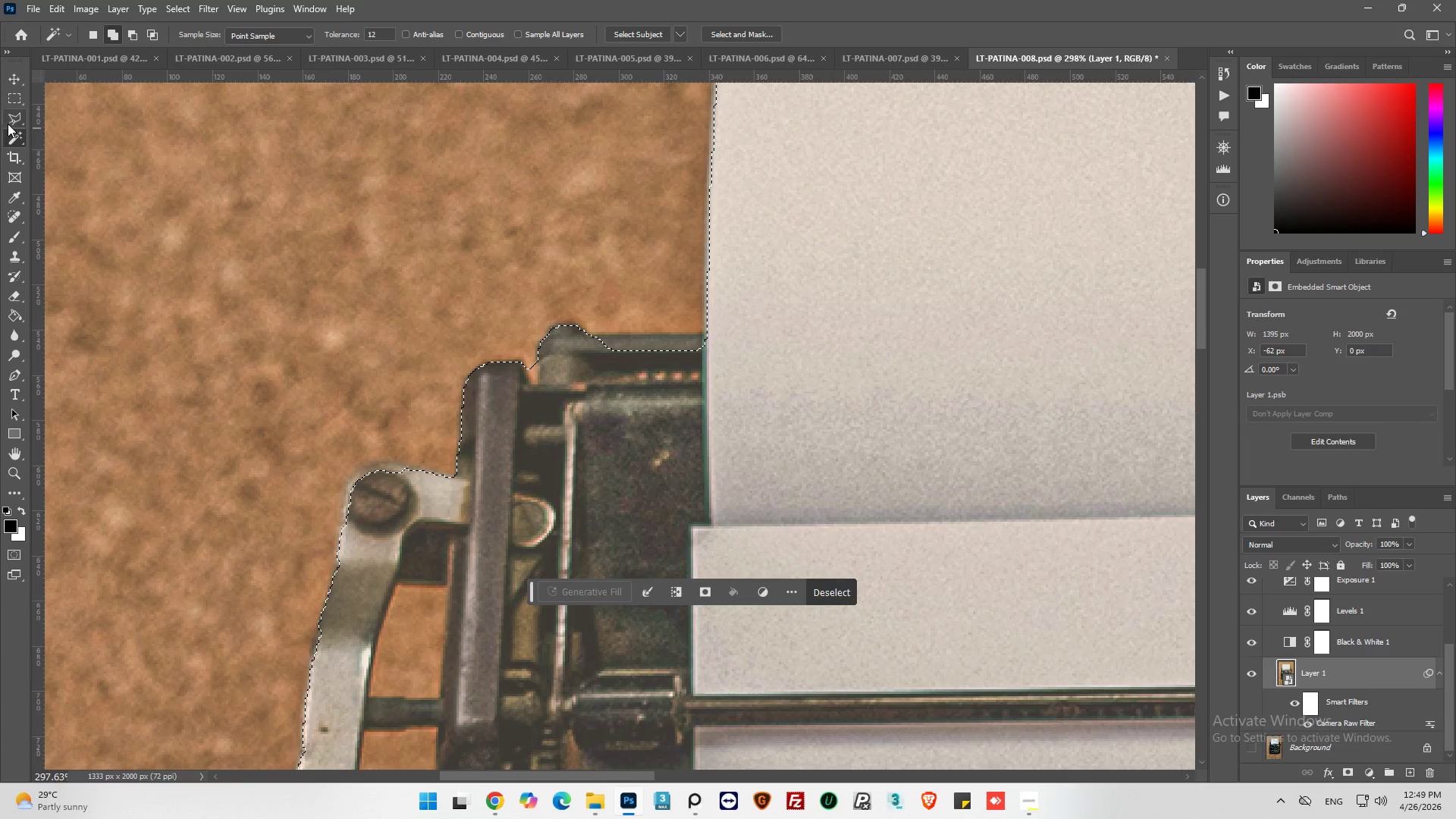 
left_click([8, 123])
 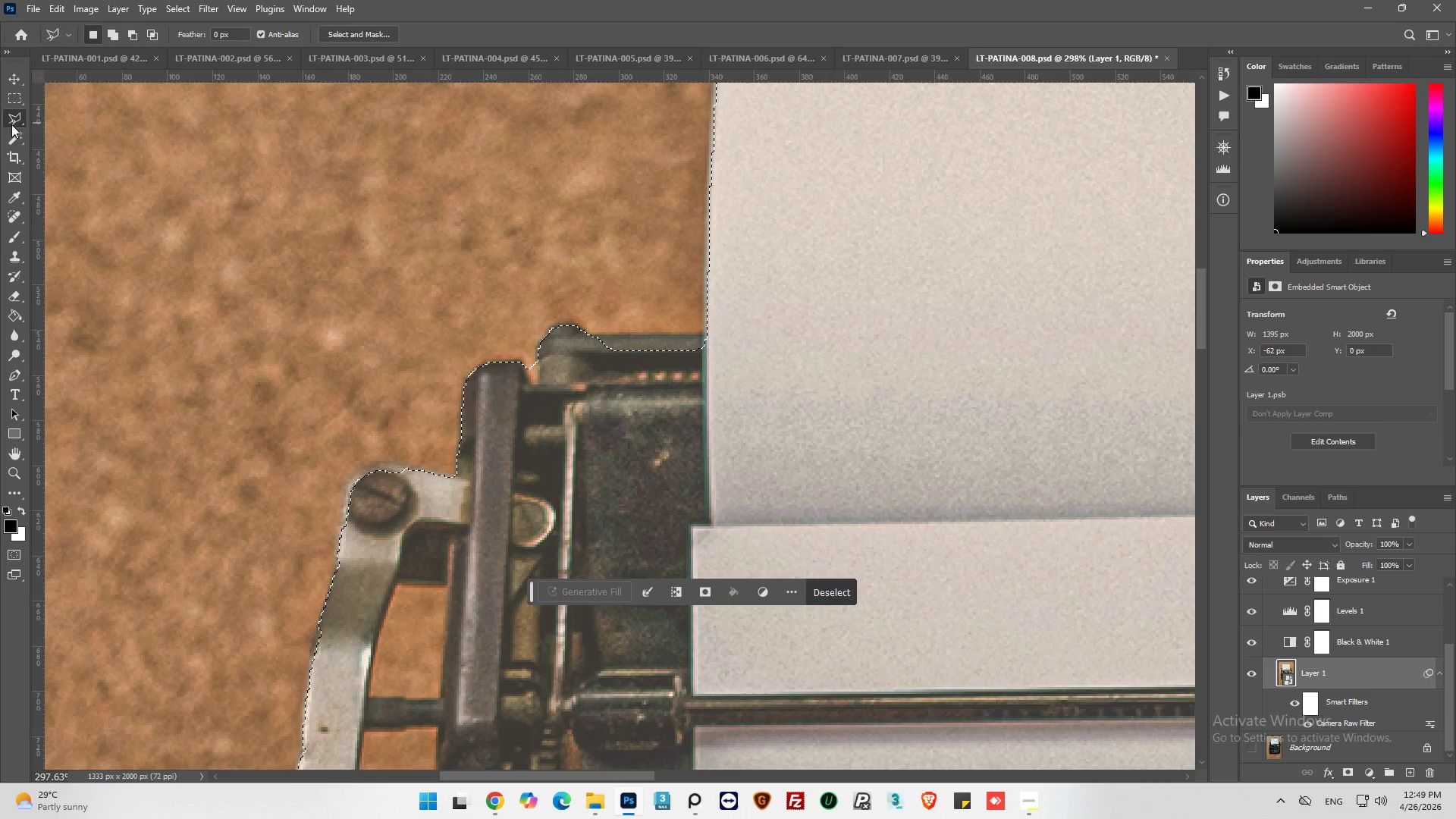 
hold_key(key=ShiftLeft, duration=1.49)
 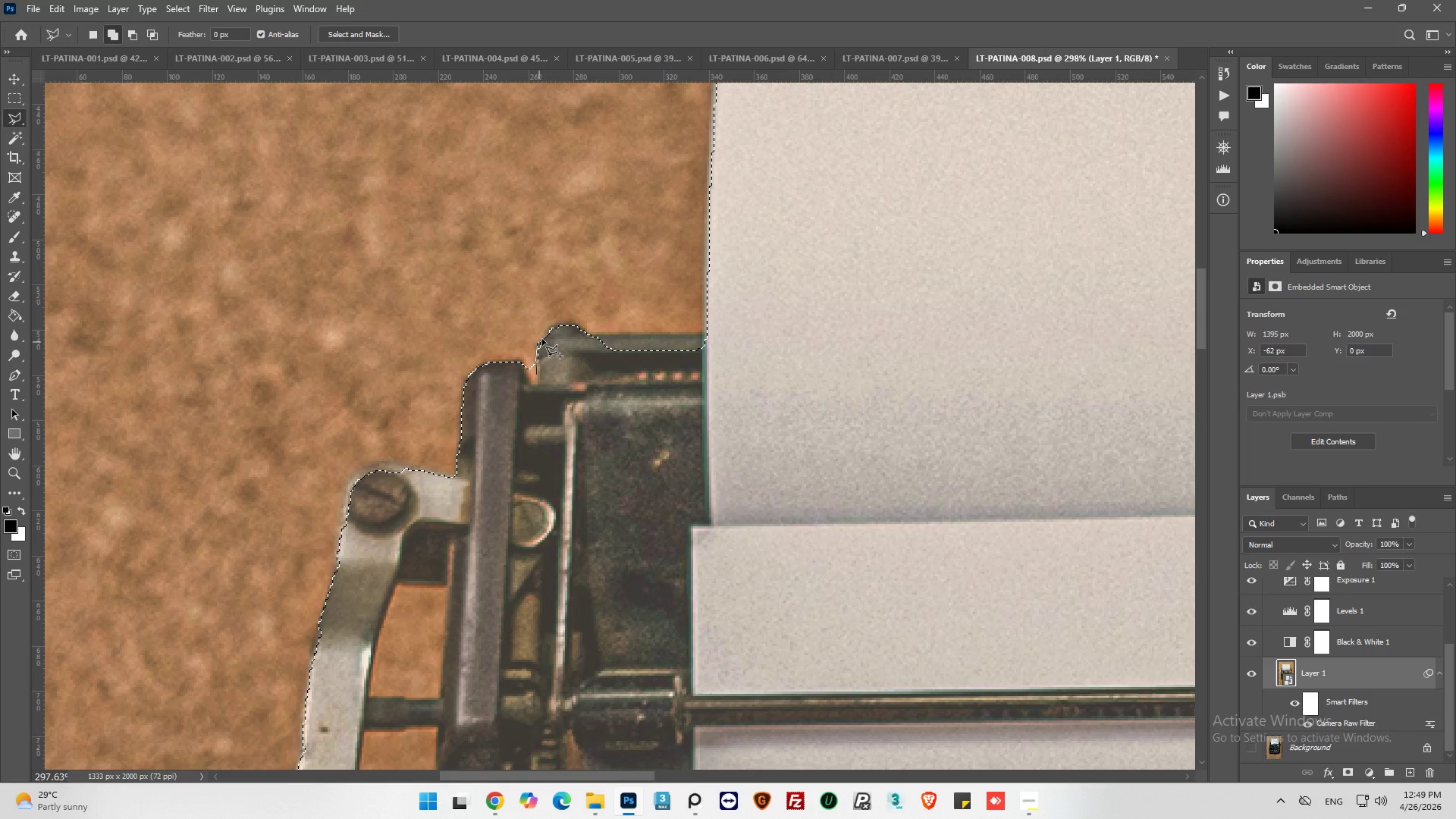 
left_click([545, 335])
 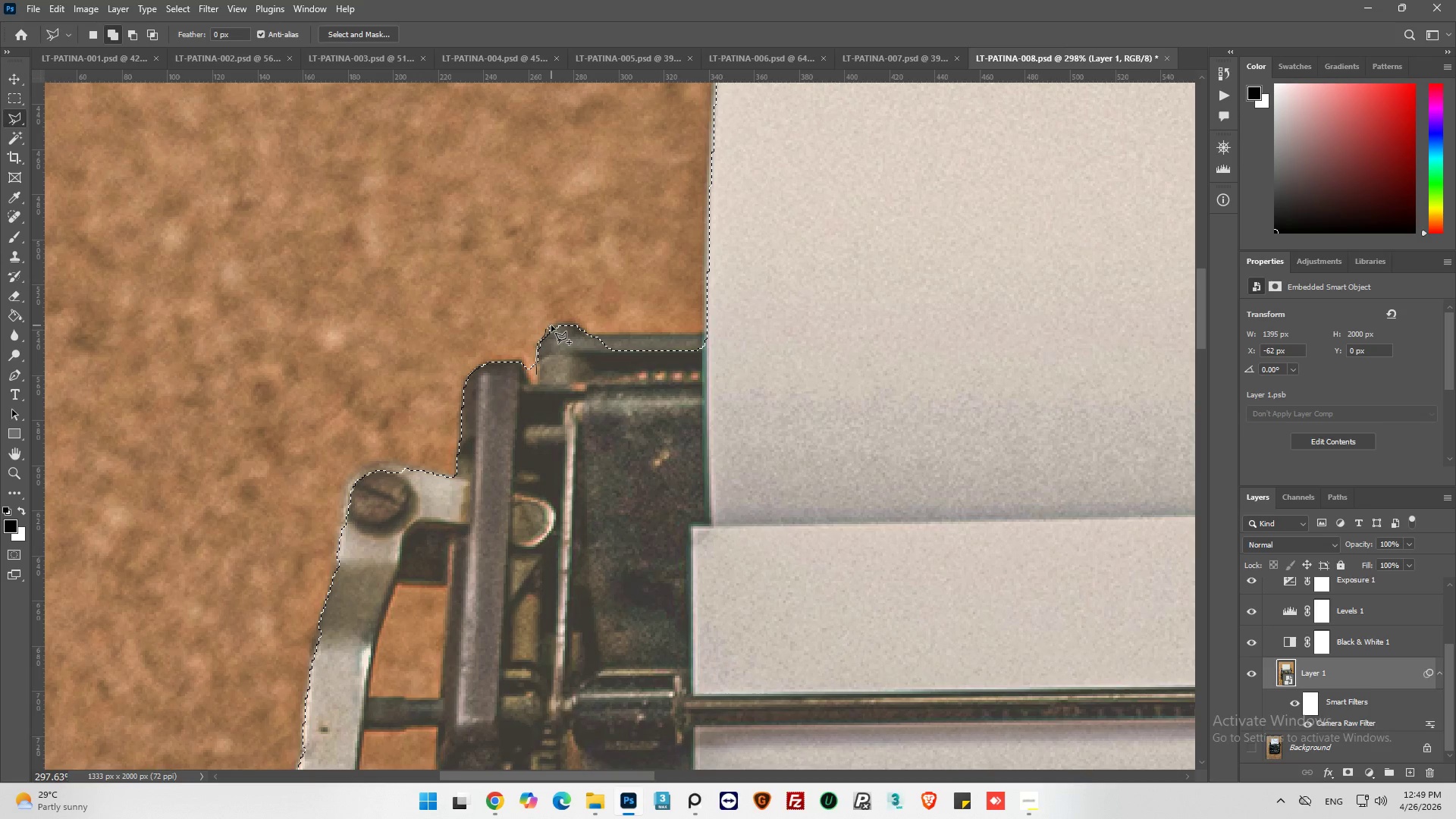 
left_click([551, 325])
 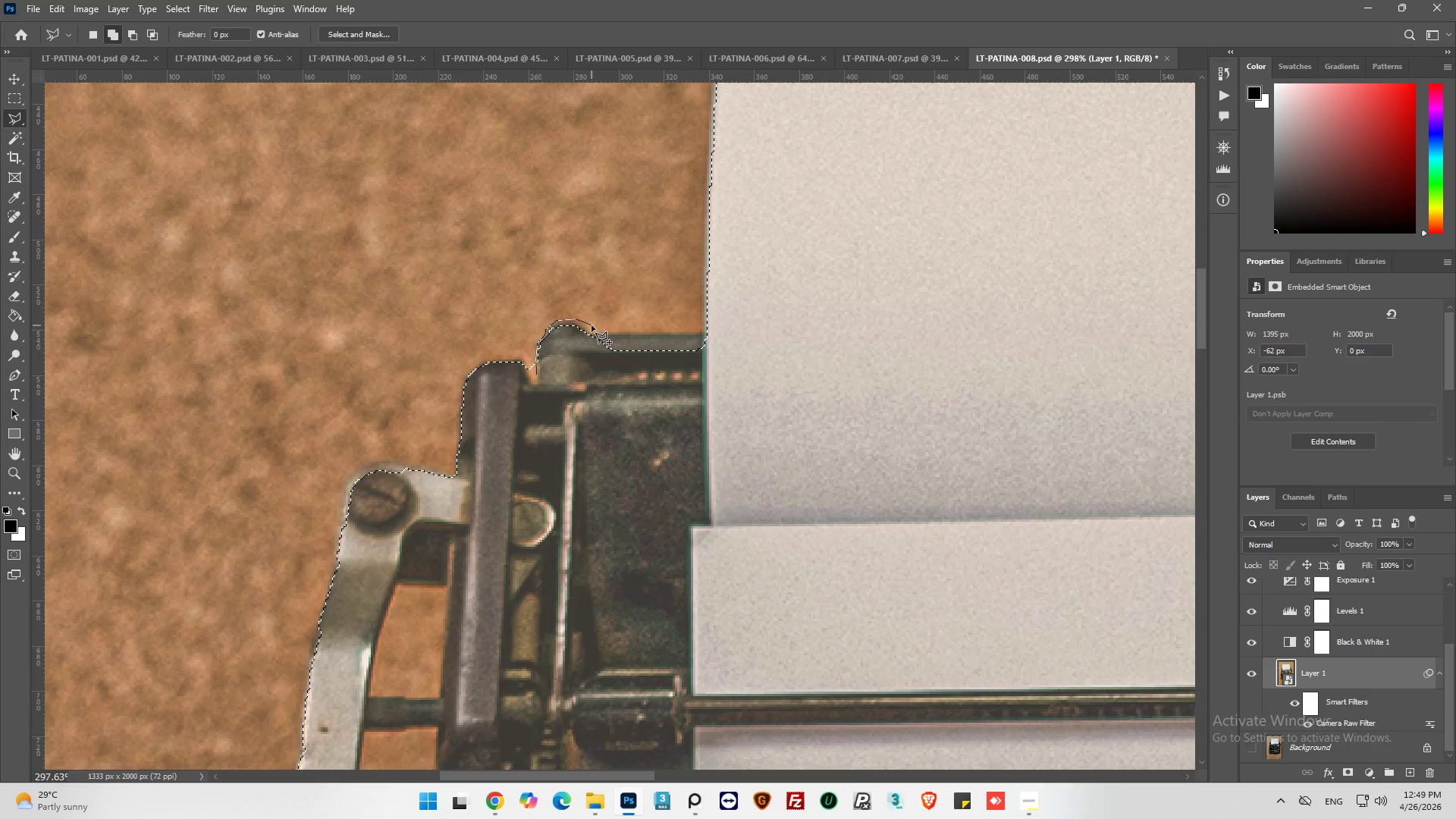 
wait(5.06)
 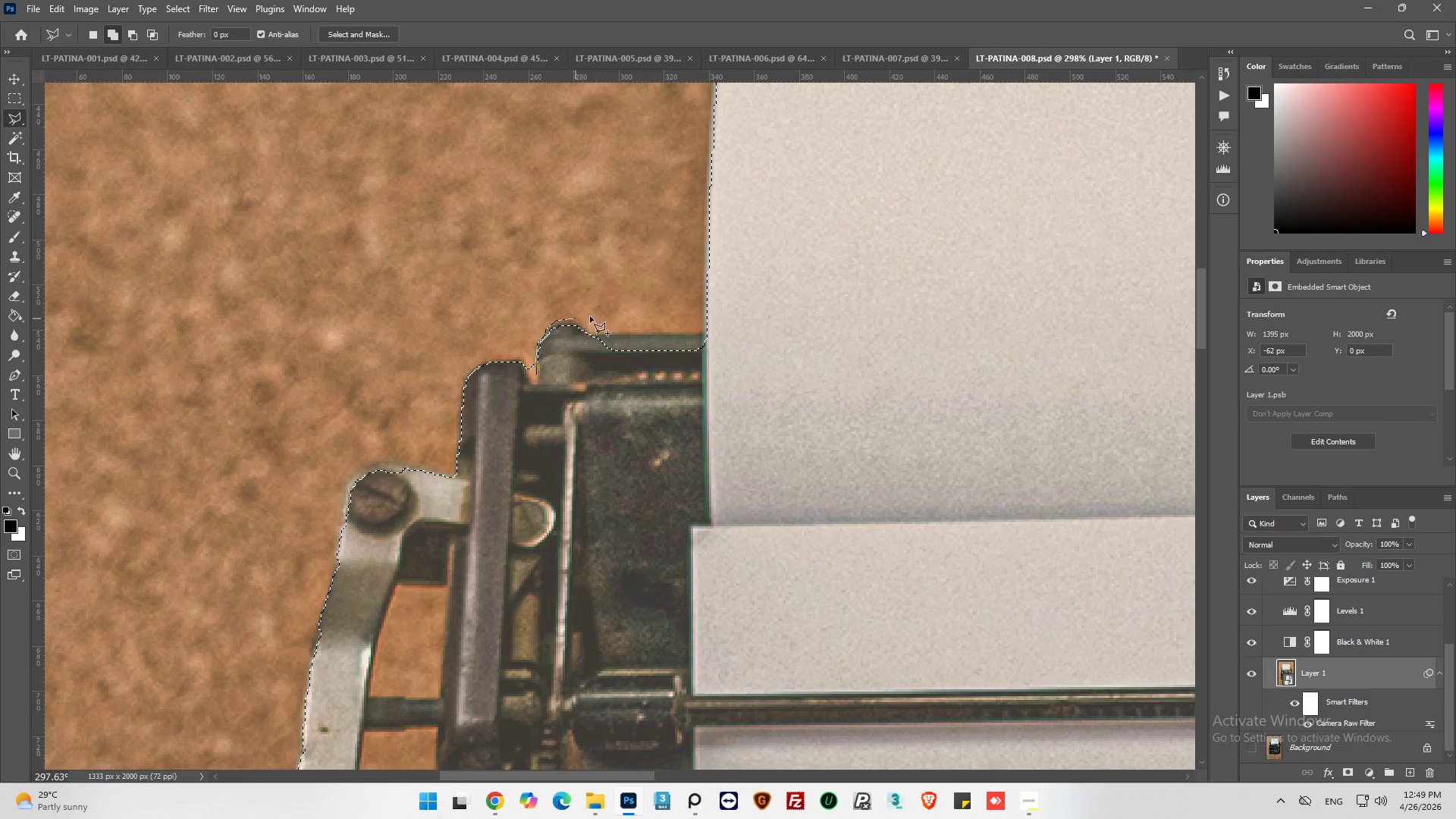 
left_click([591, 331])
 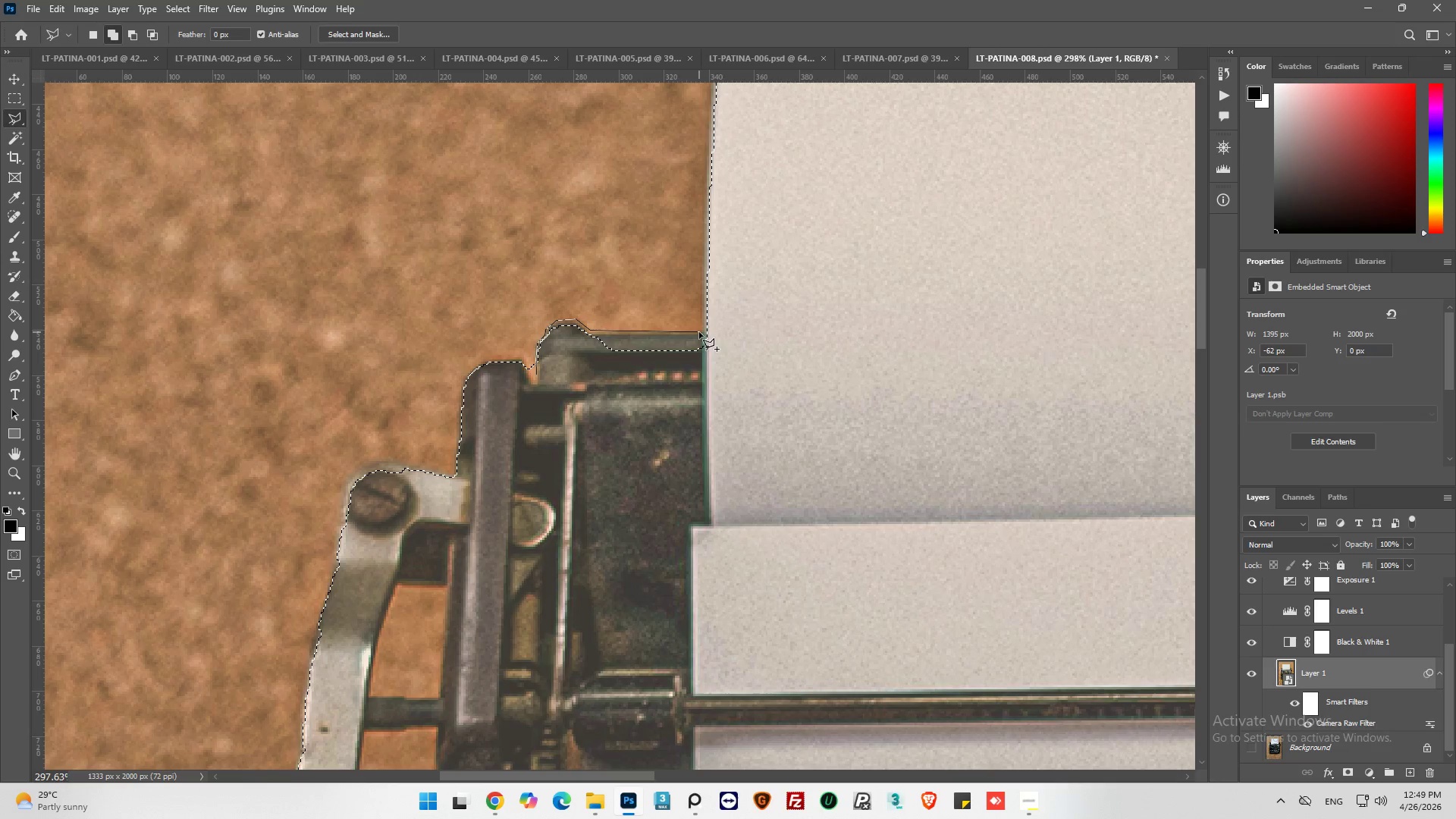 
left_click([701, 331])
 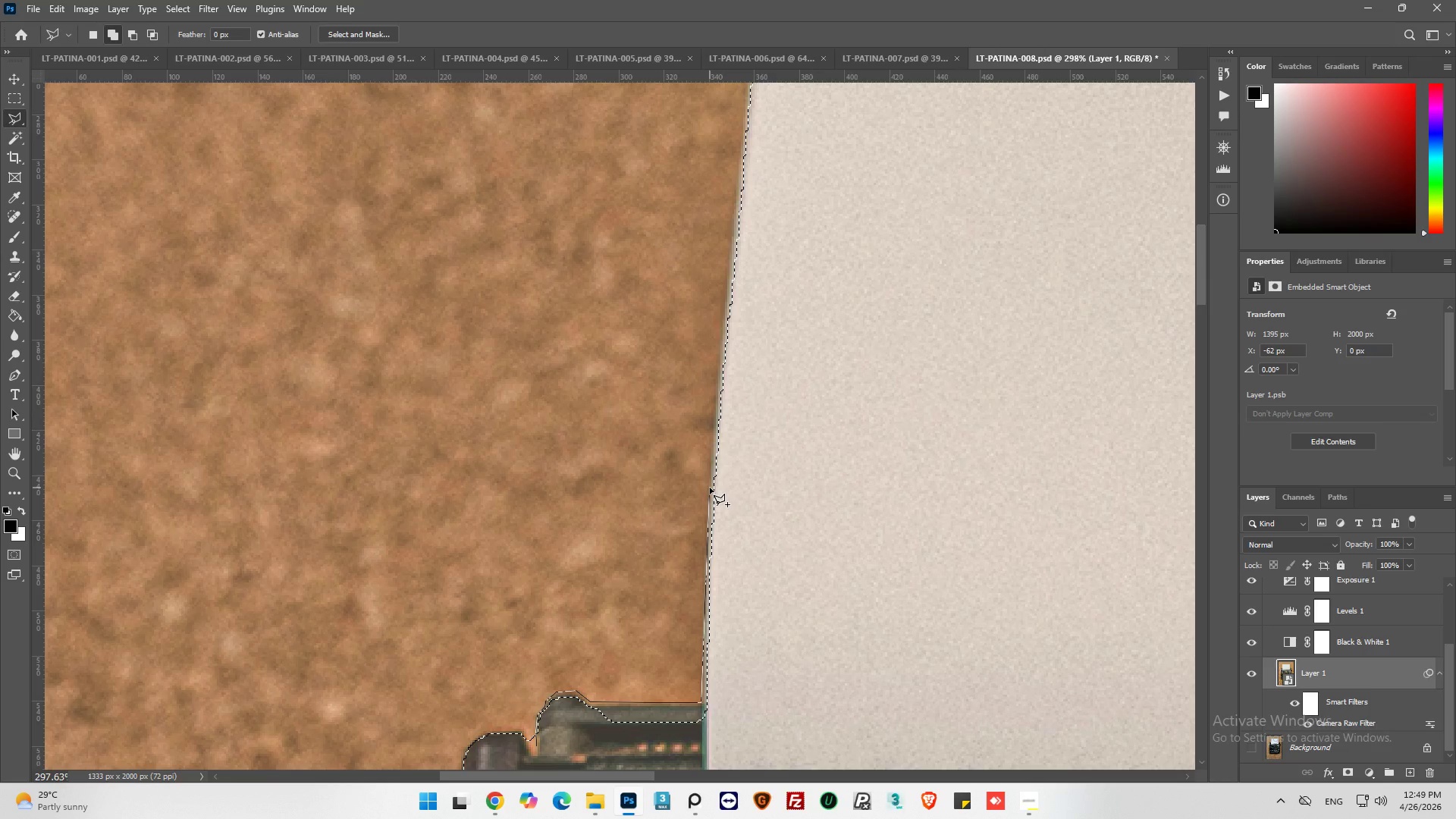 
left_click([709, 487])
 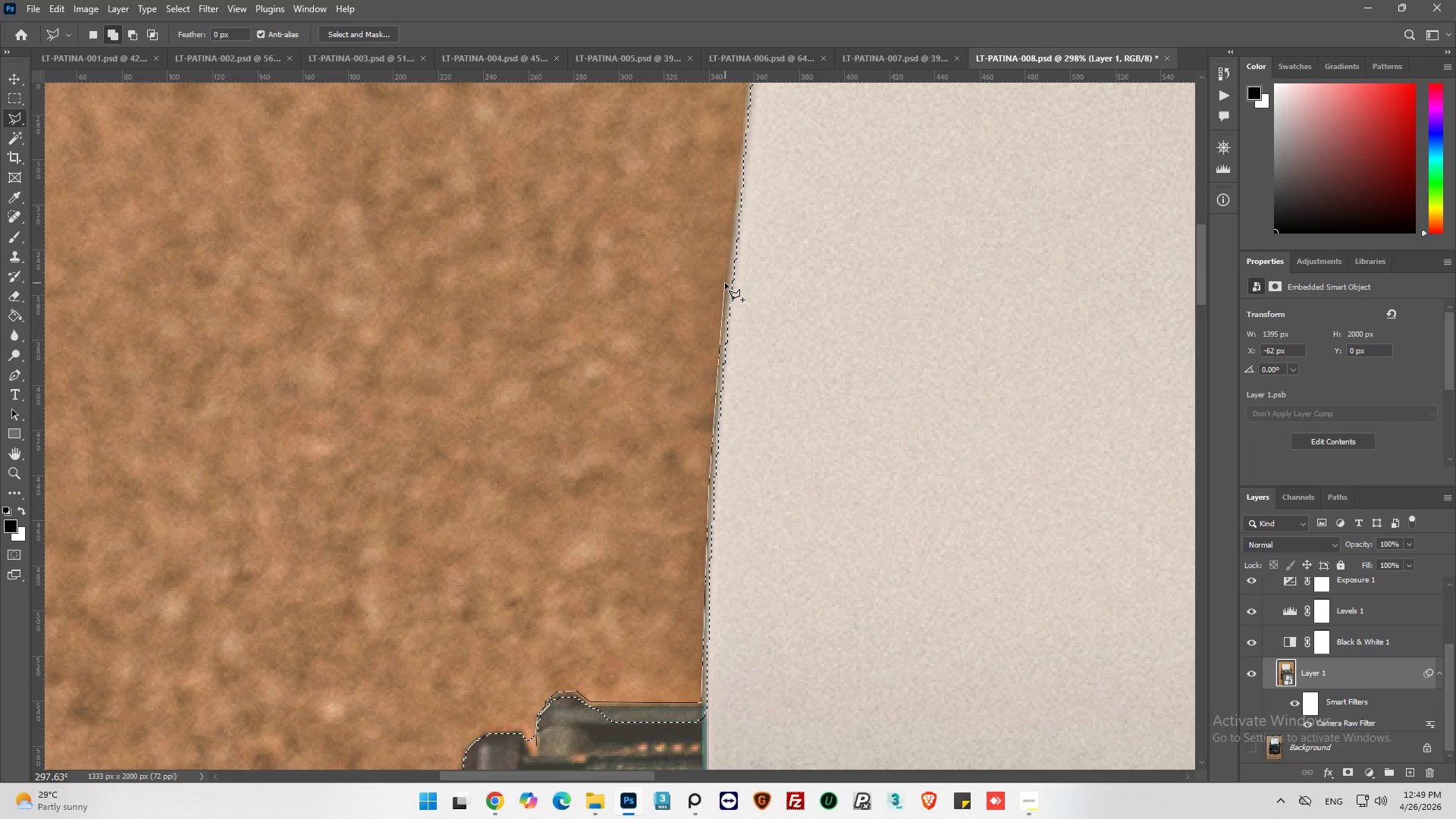 
left_click([725, 283])
 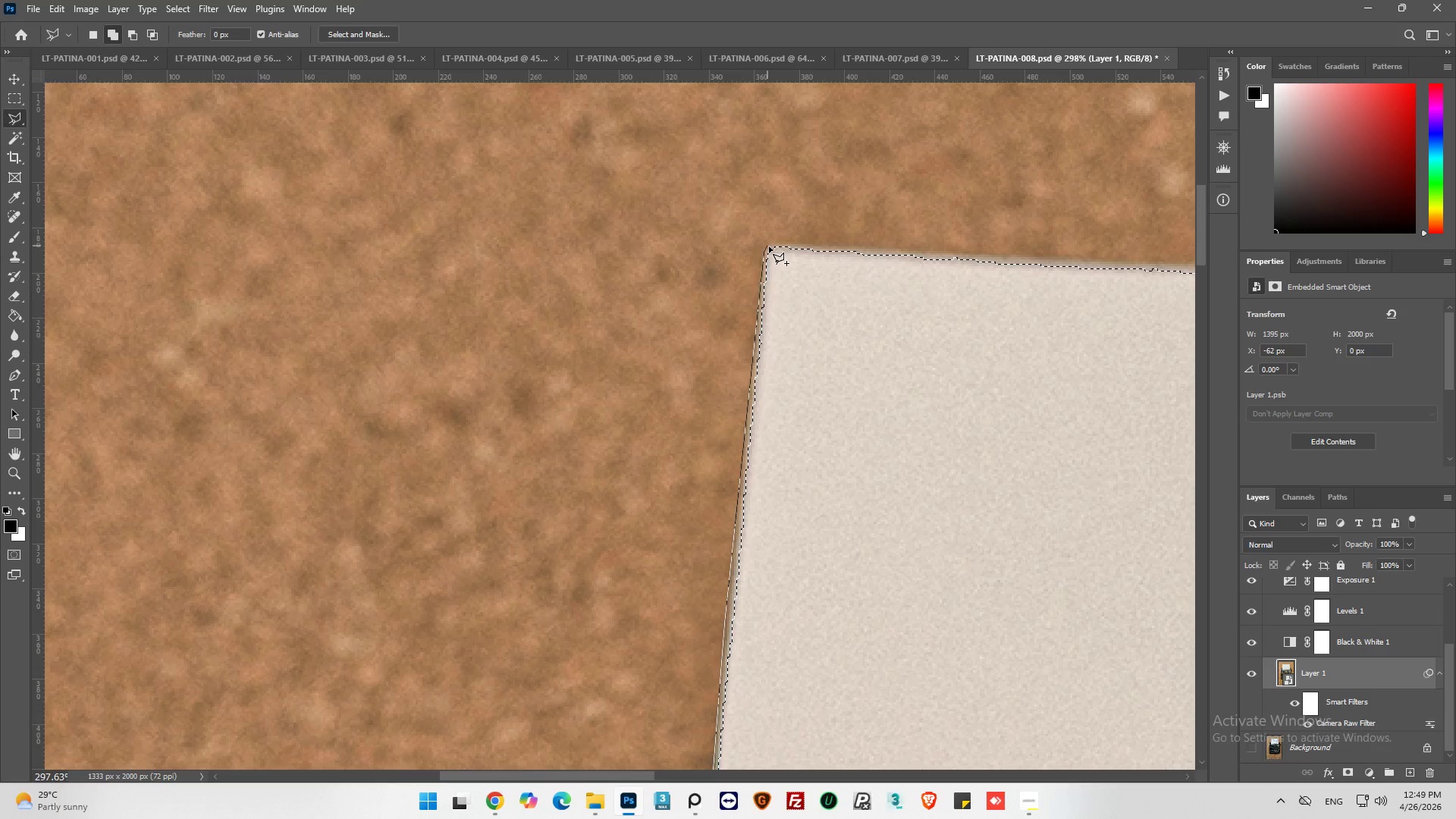 
left_click([768, 246])
 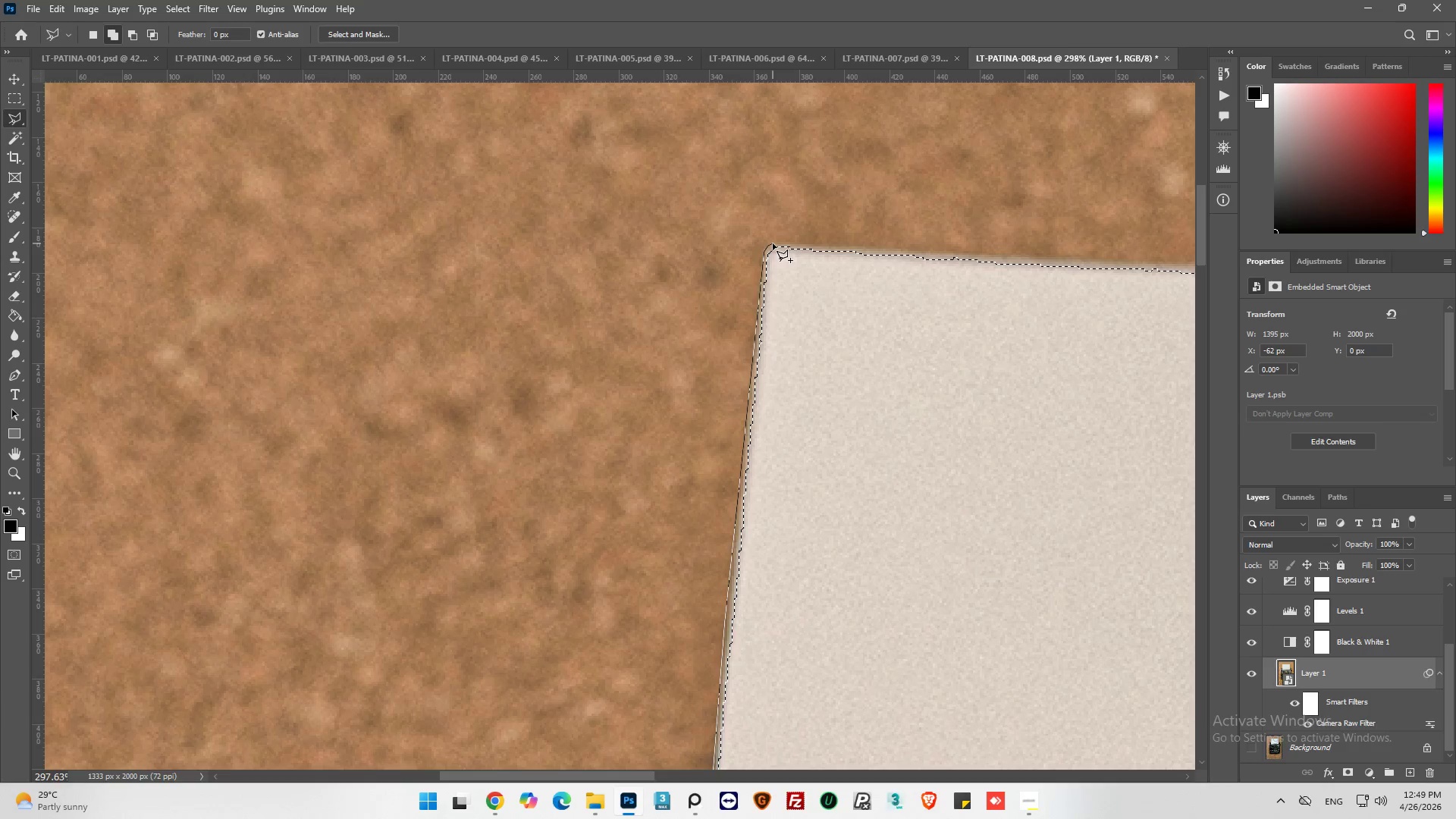 
left_click([773, 243])
 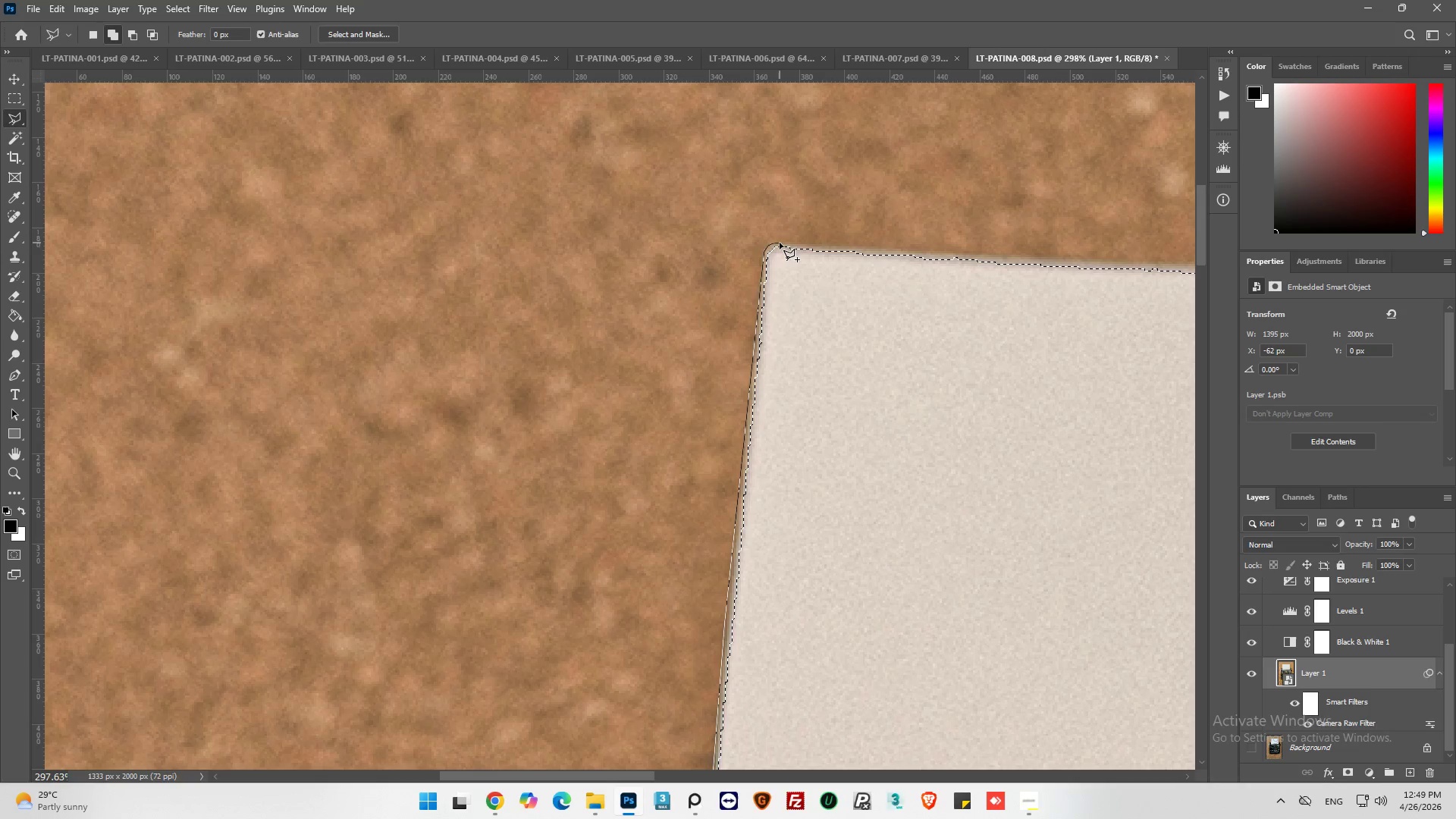 
left_click([780, 242])
 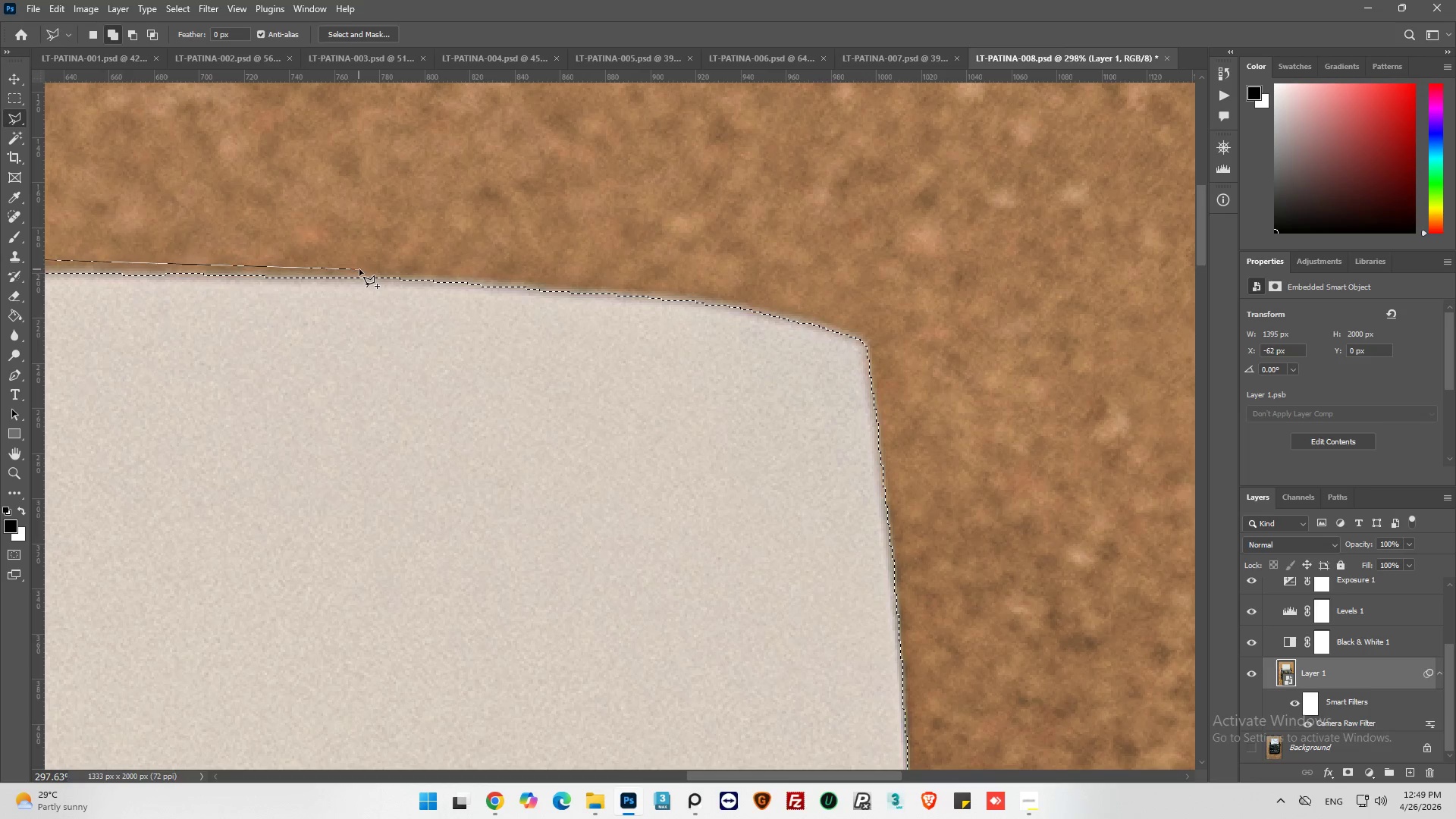 
wait(8.75)
 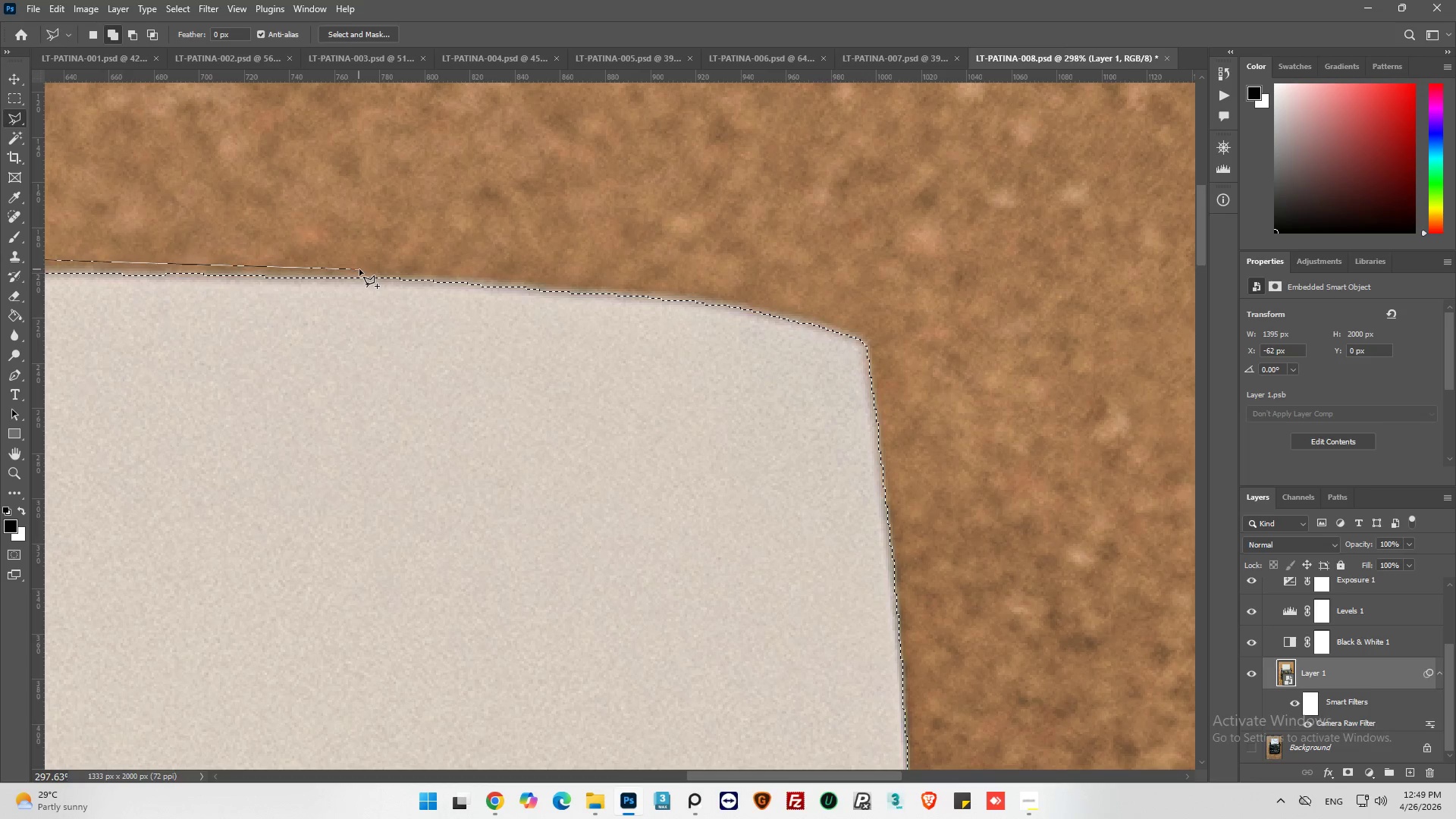 
left_click_drag(start_coordinate=[525, 281], to_coordinate=[534, 282])
 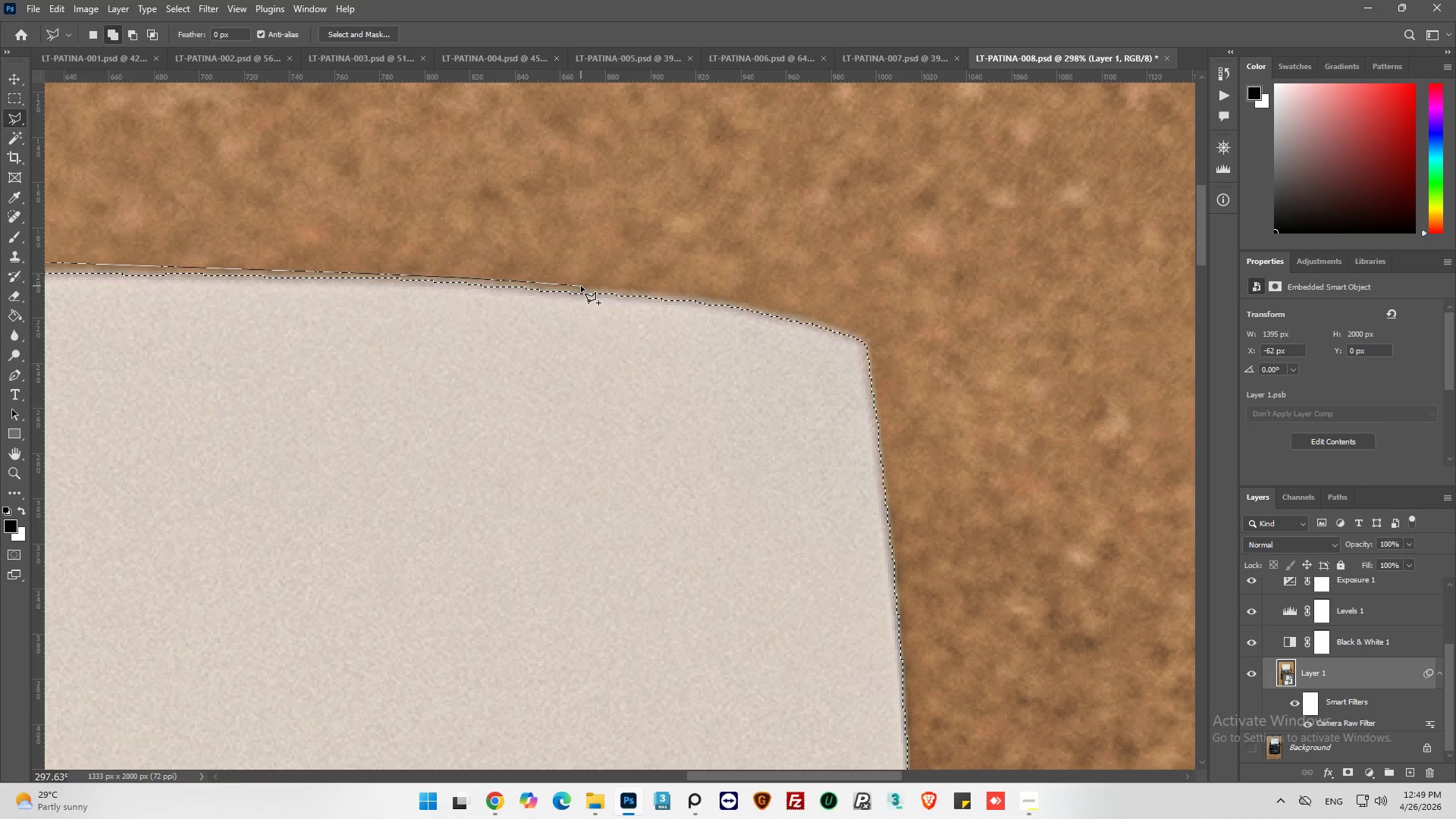 
left_click_drag(start_coordinate=[581, 286], to_coordinate=[604, 287])
 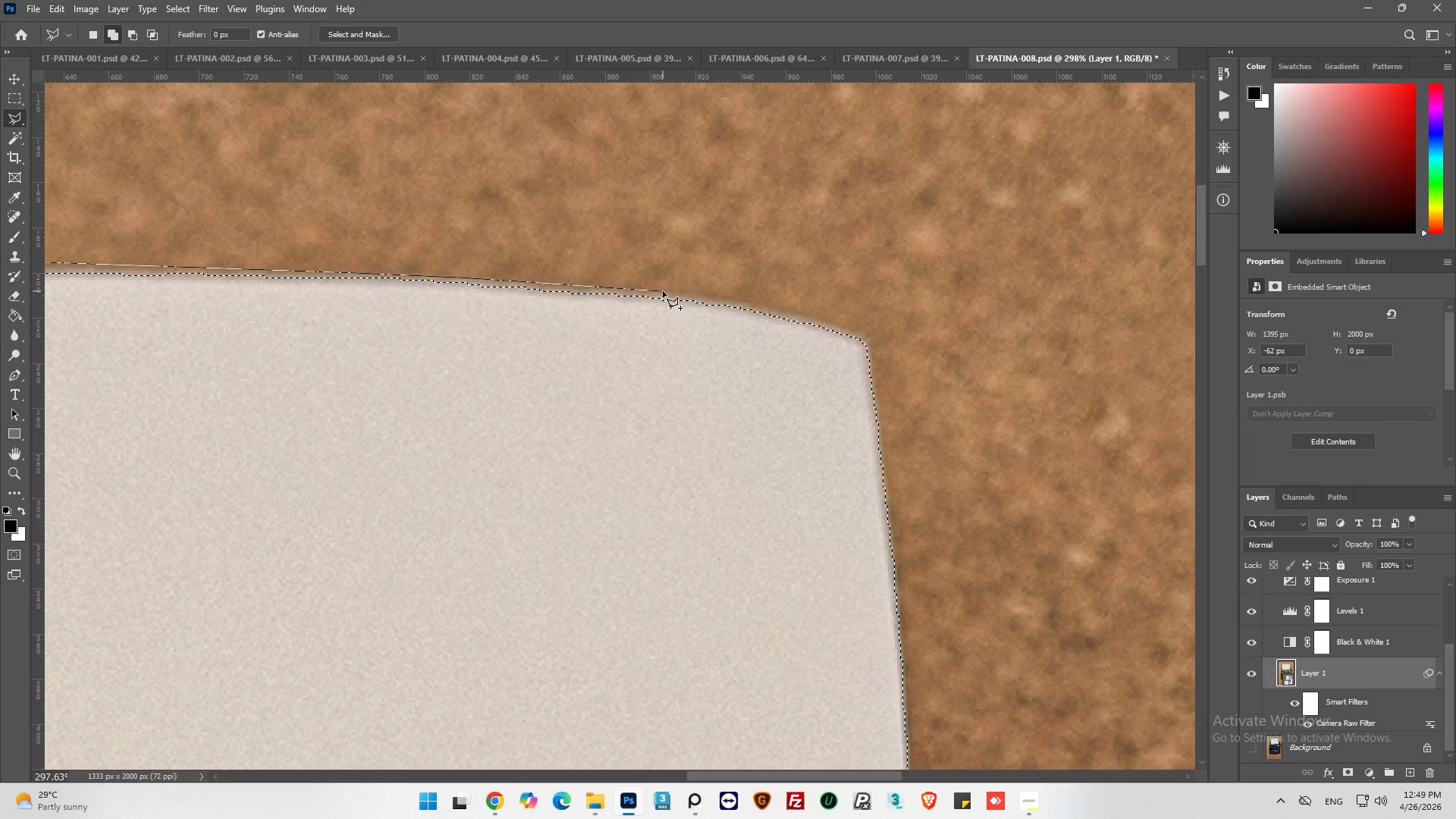 
left_click([663, 291])
 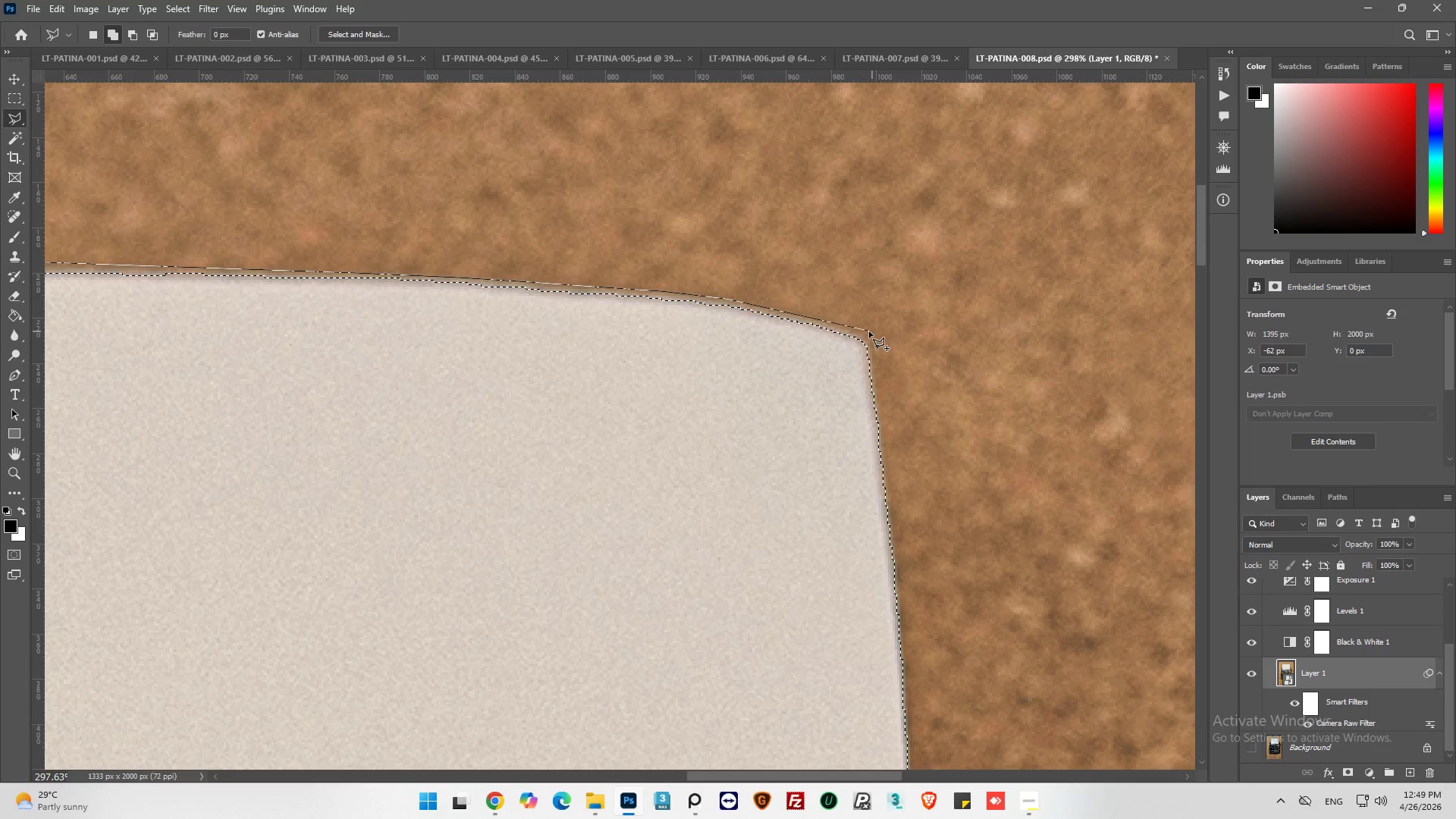 
left_click([850, 328])
 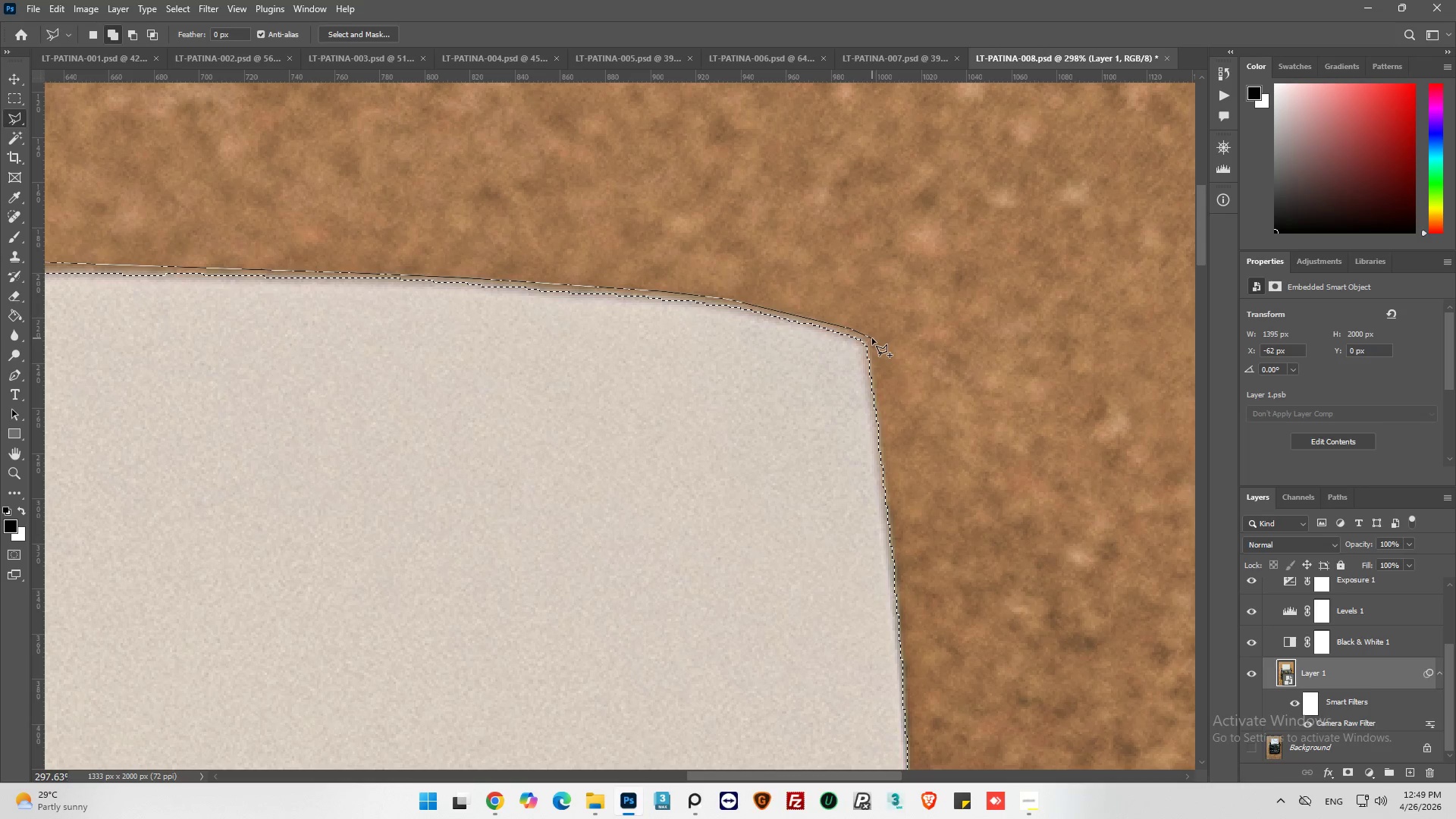 
left_click([872, 338])
 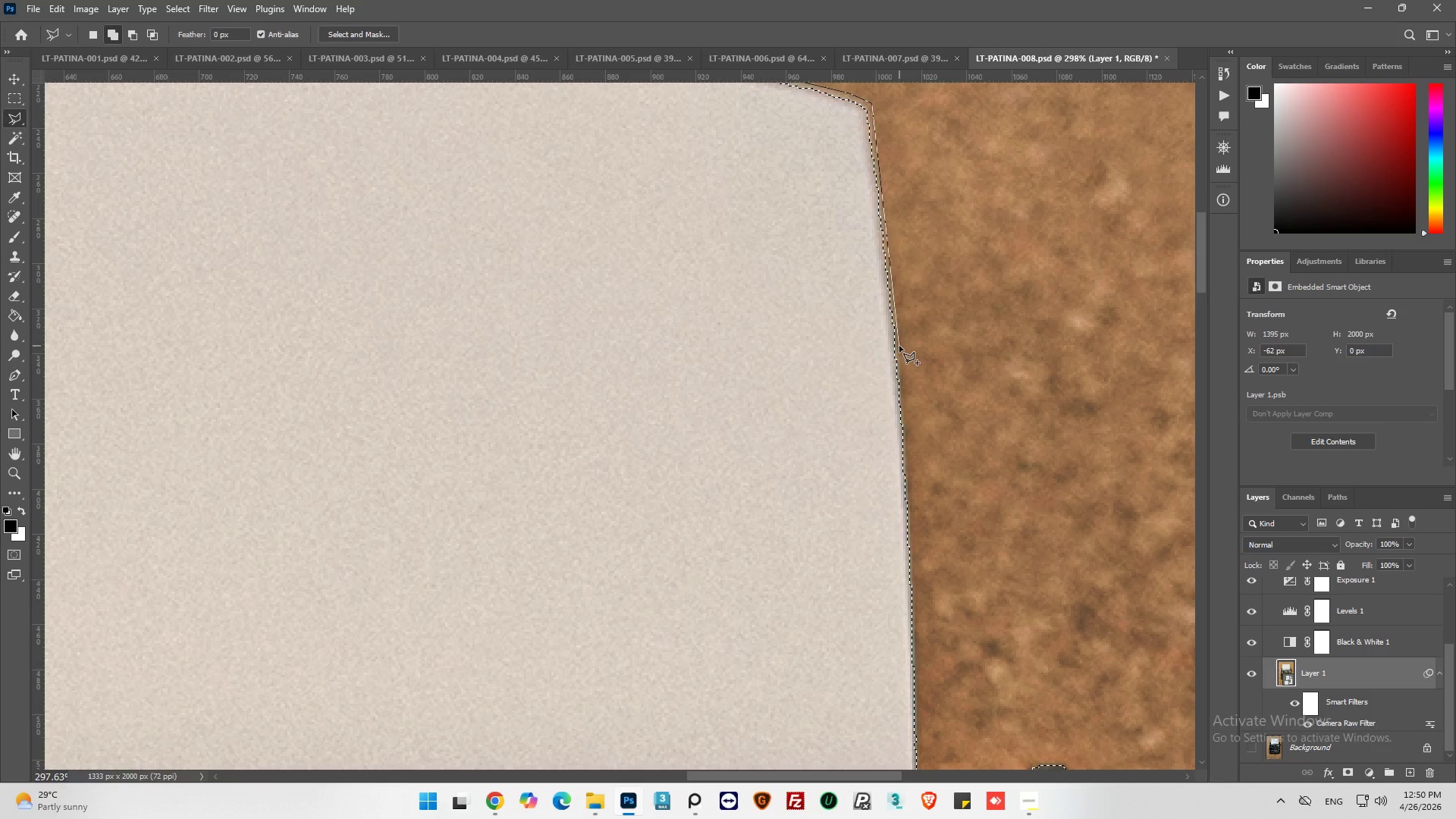 
left_click([899, 346])
 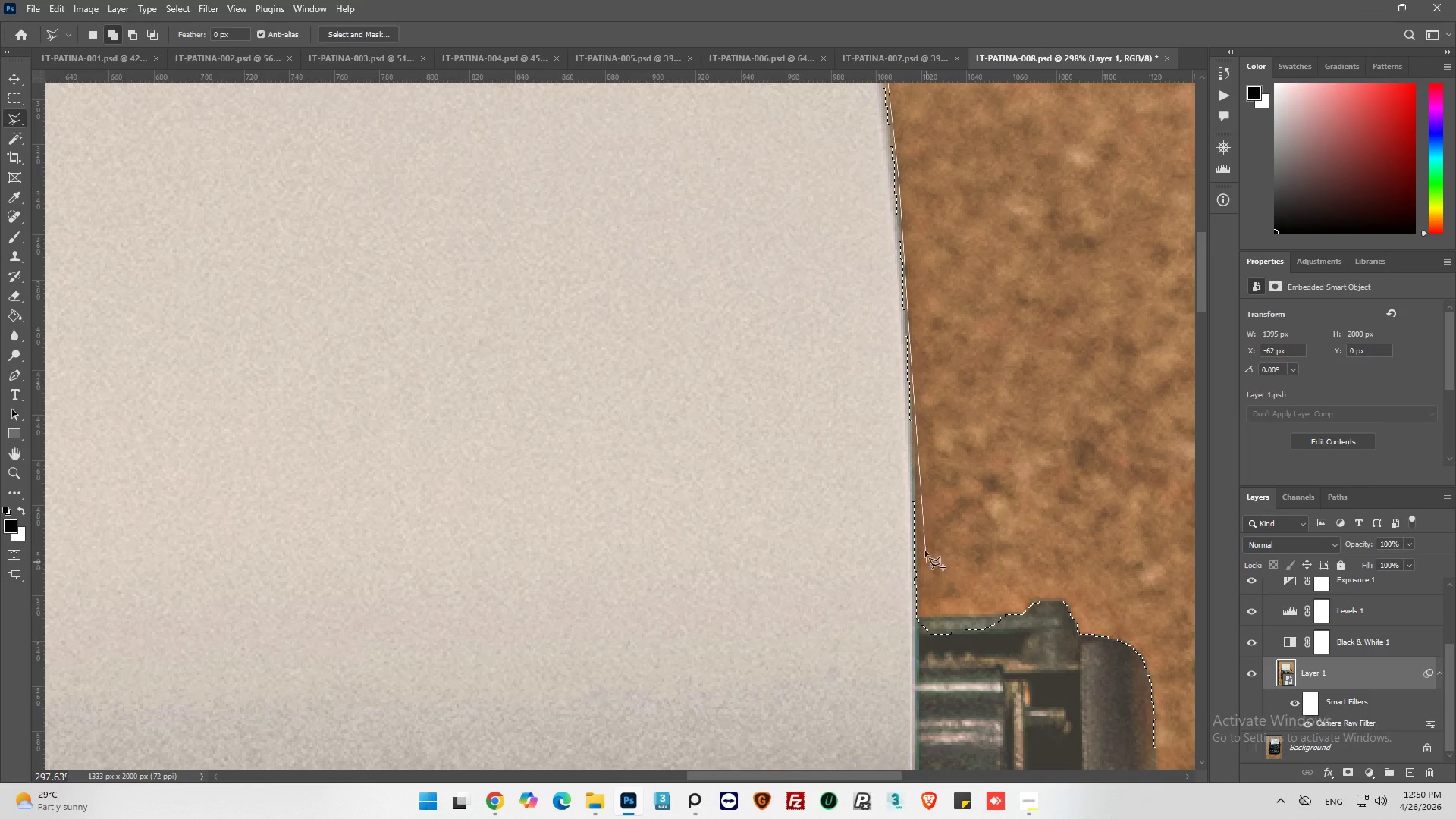 
wait(10.28)
 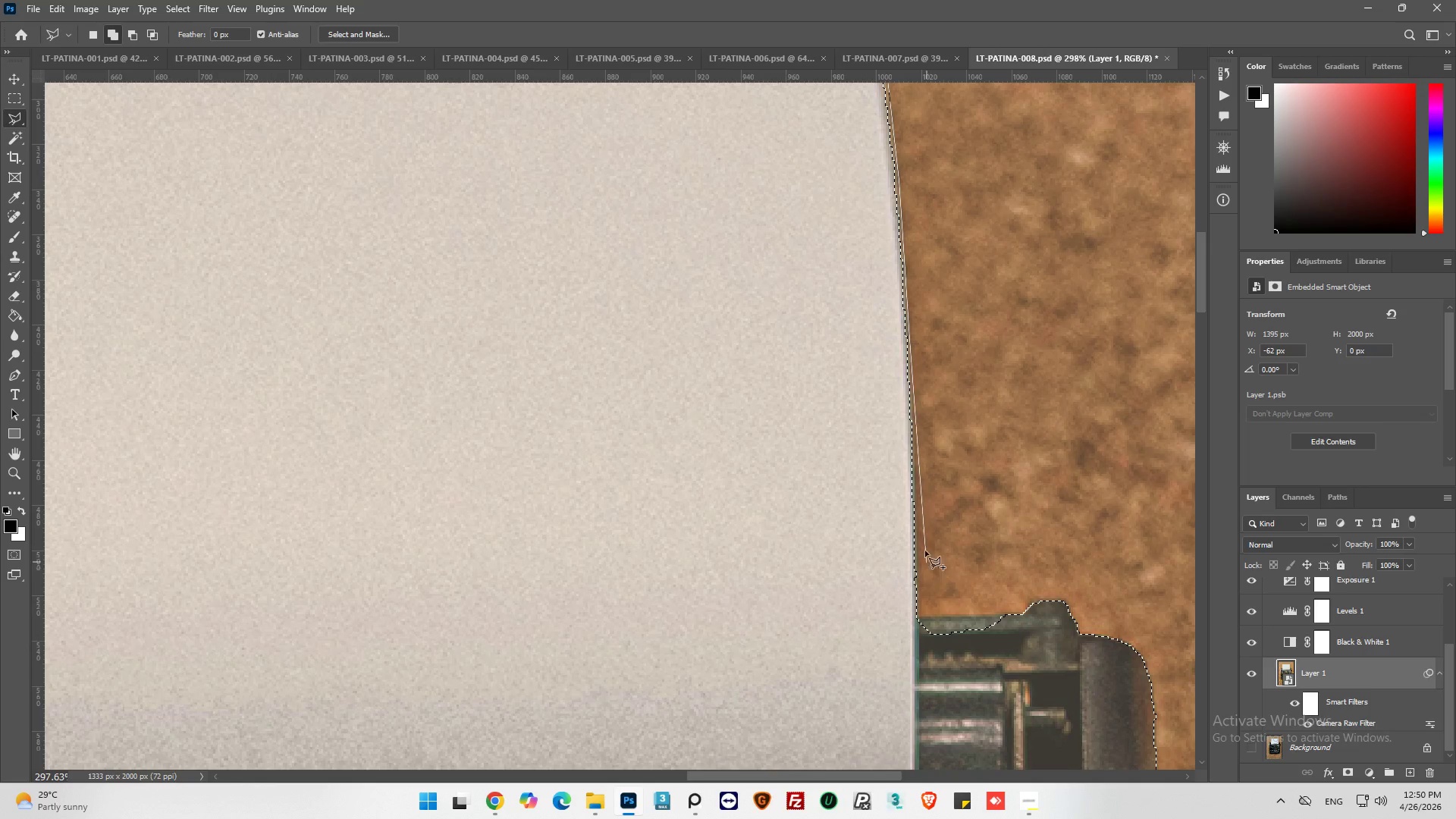 
left_click([919, 625])
 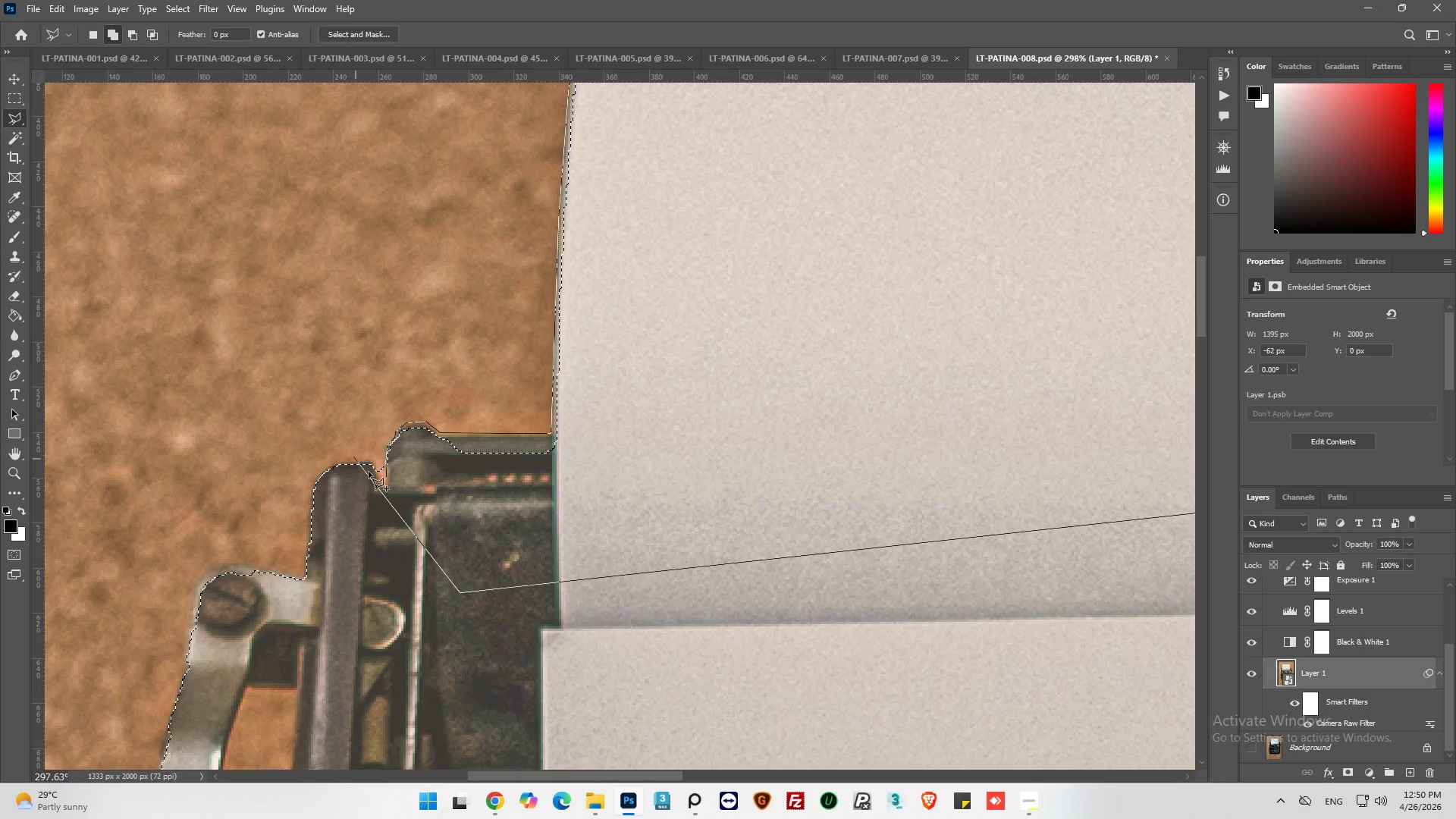 
wait(5.81)
 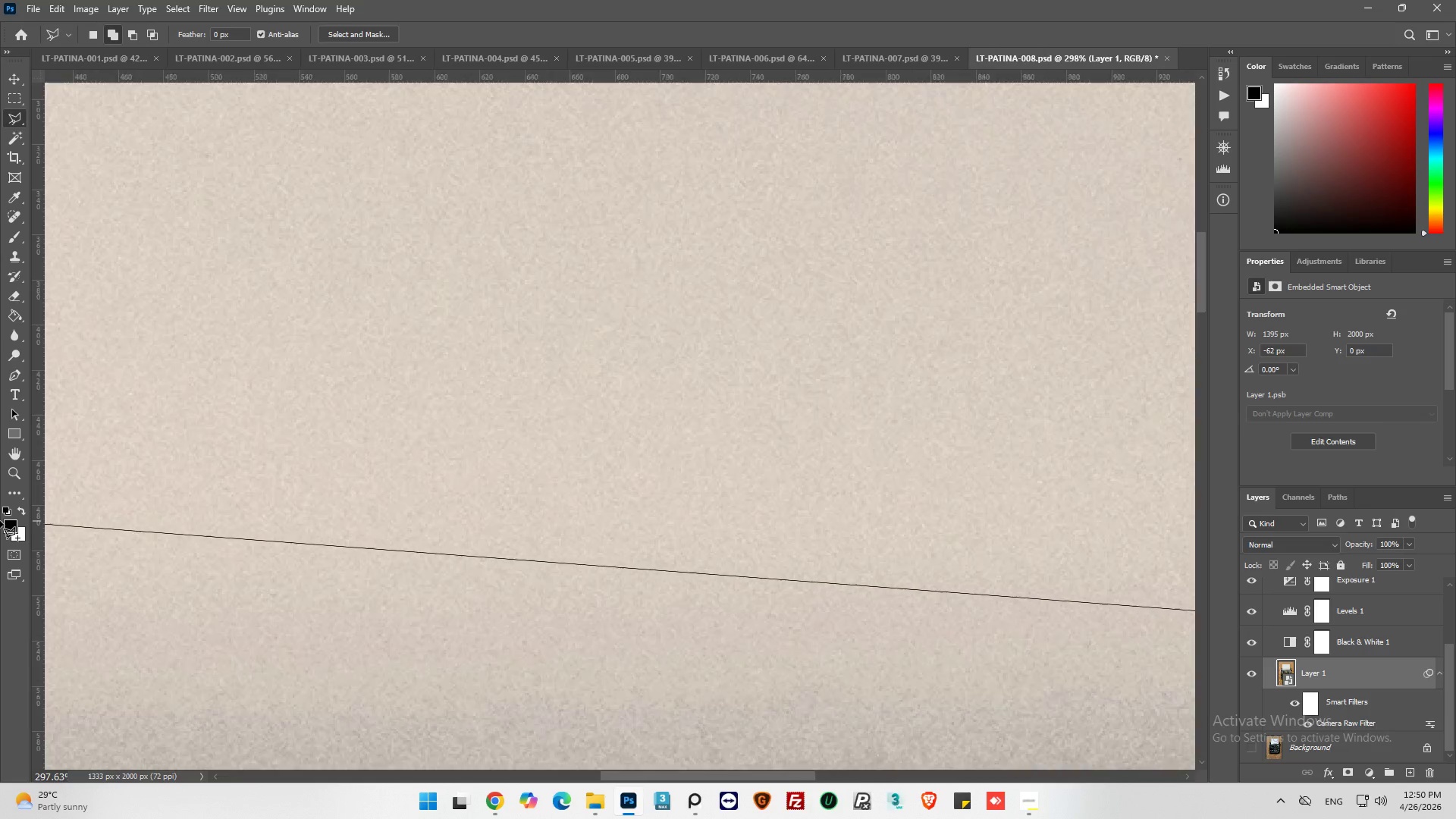 
left_click([387, 477])
 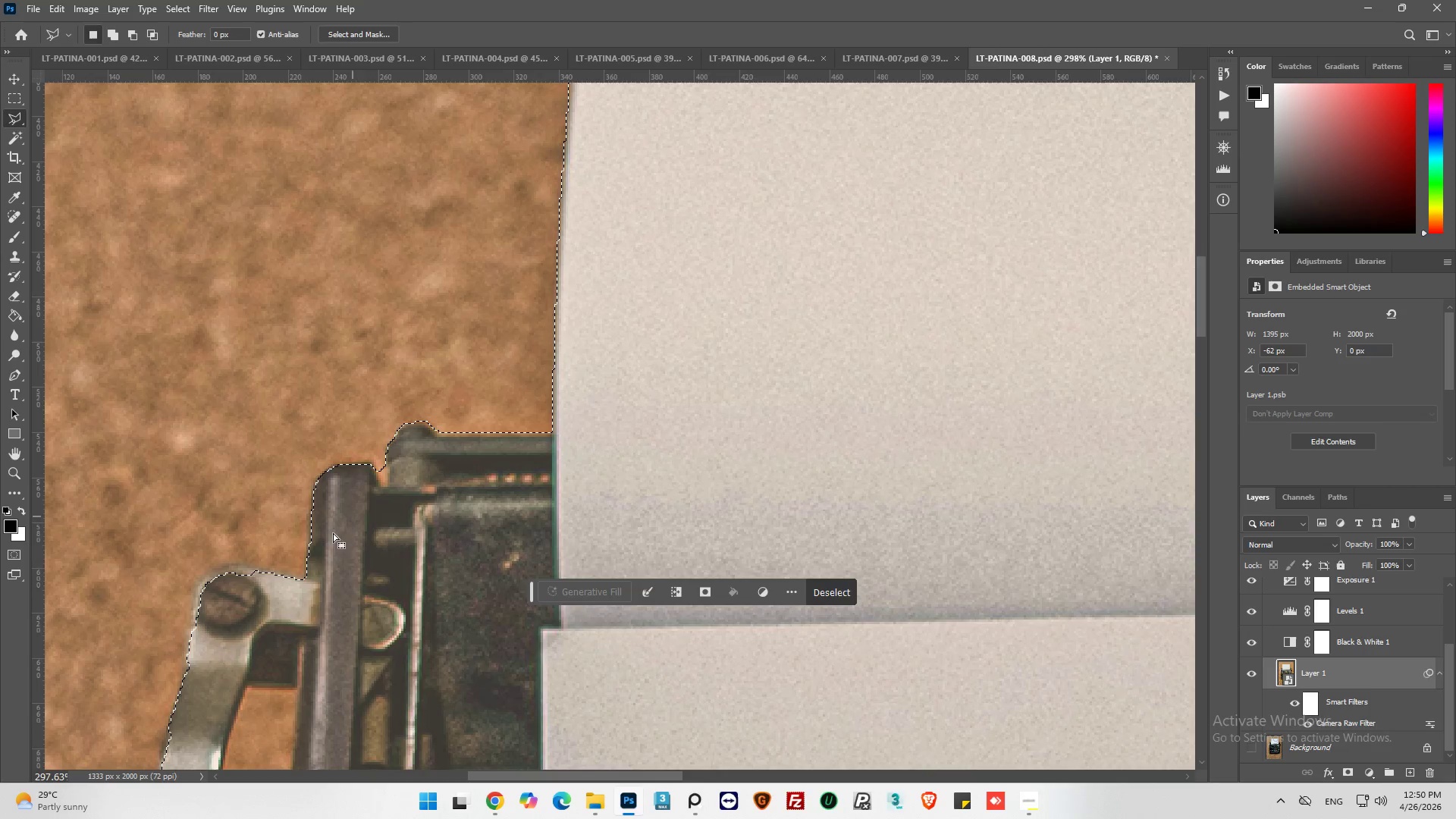 
hold_key(key=AltLeft, duration=0.75)
scroll: coordinate [337, 477], scroll_direction: down, amount: 18.0
 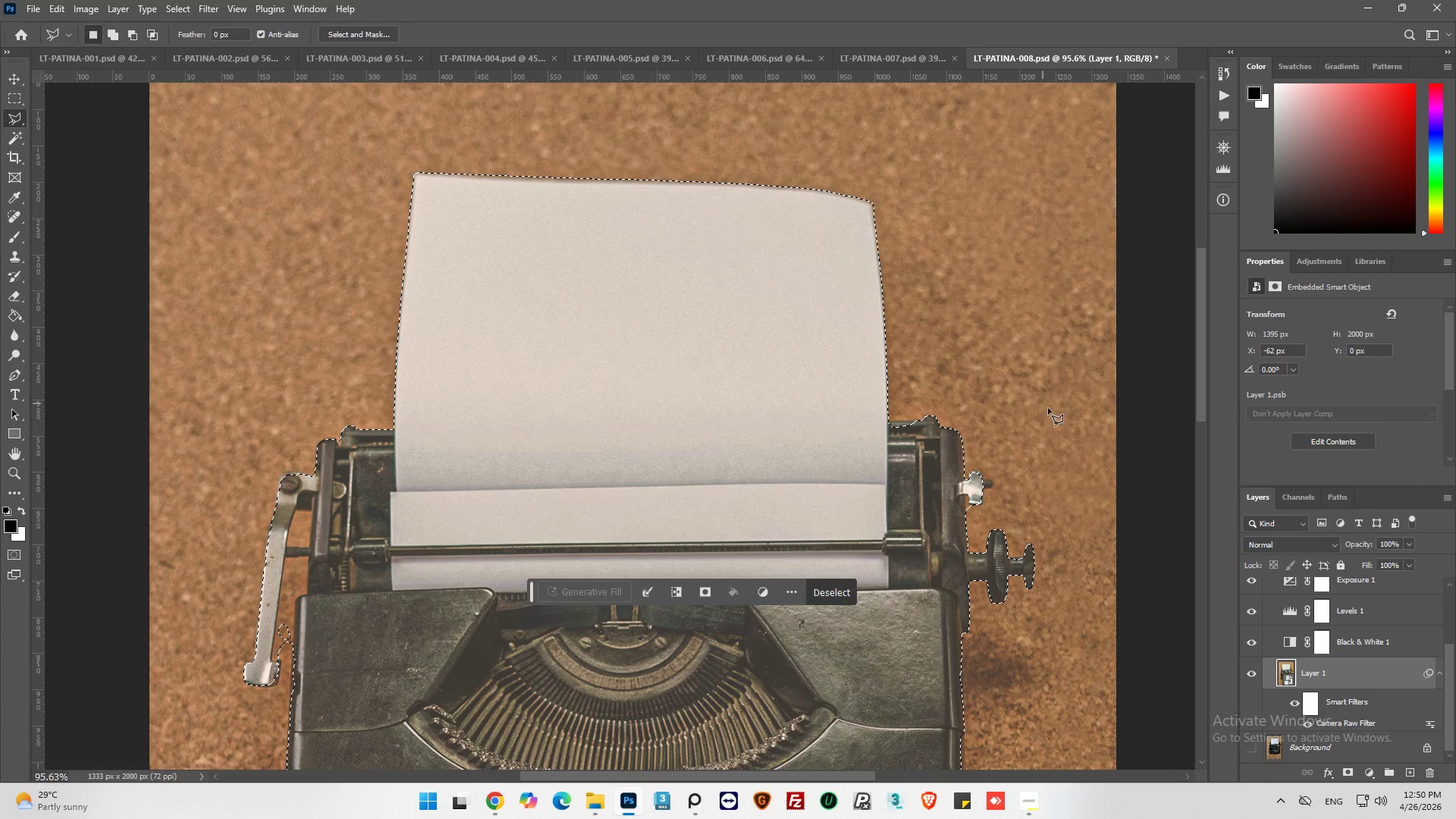 
hold_key(key=AltLeft, duration=0.69)
 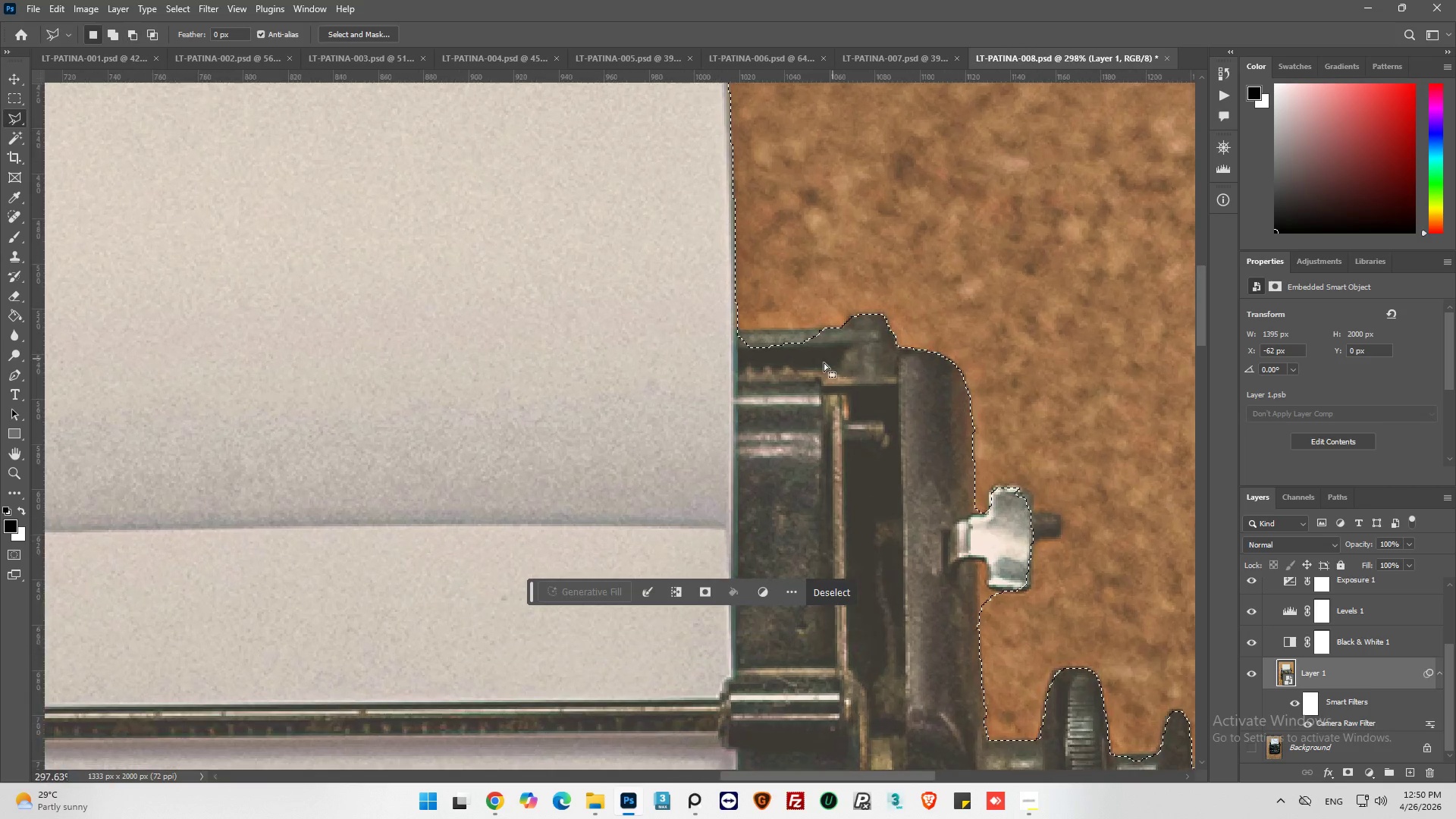 
key(Alt+AltLeft)
 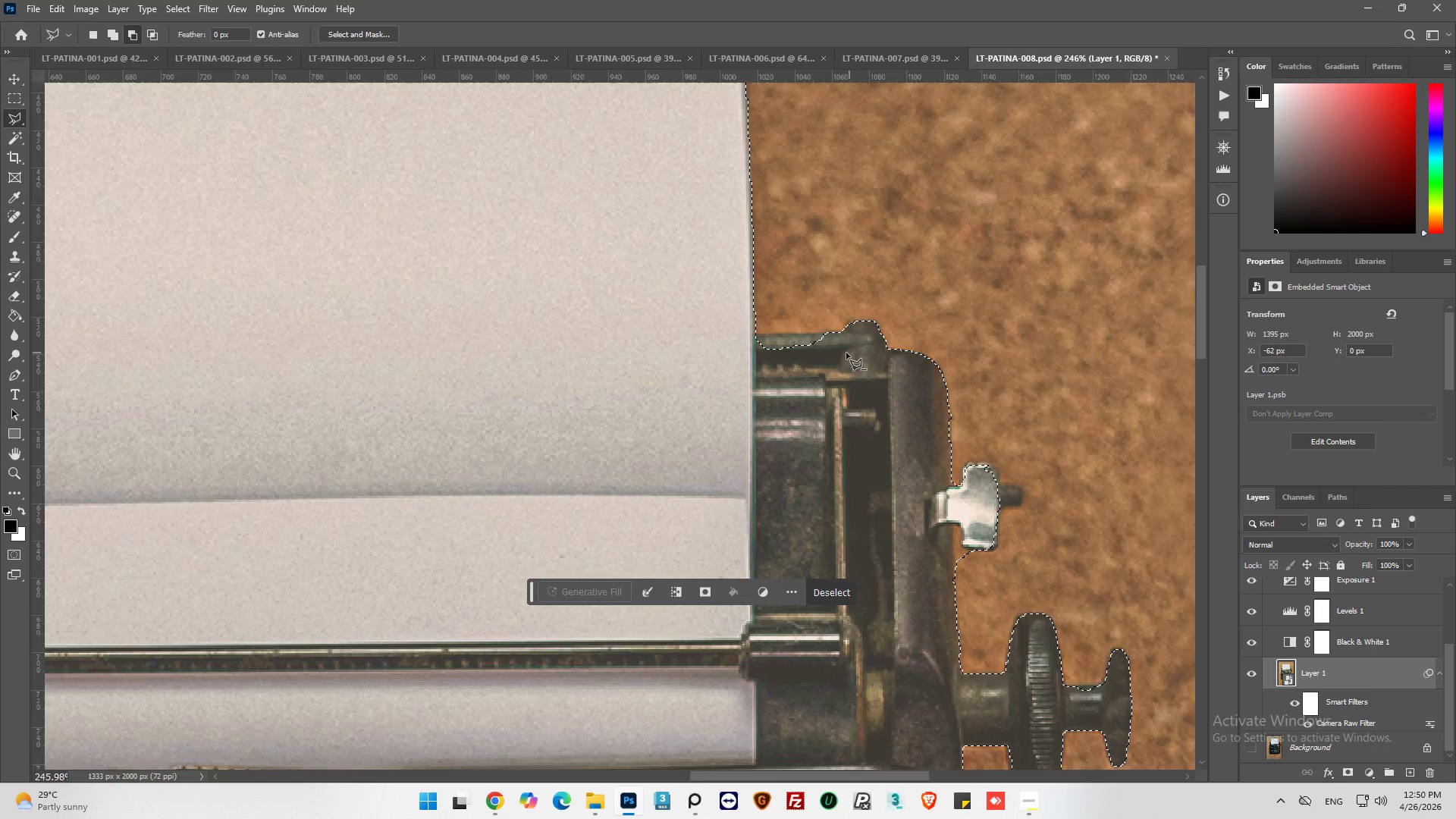 
scroll: coordinate [838, 356], scroll_direction: up, amount: 12.0
 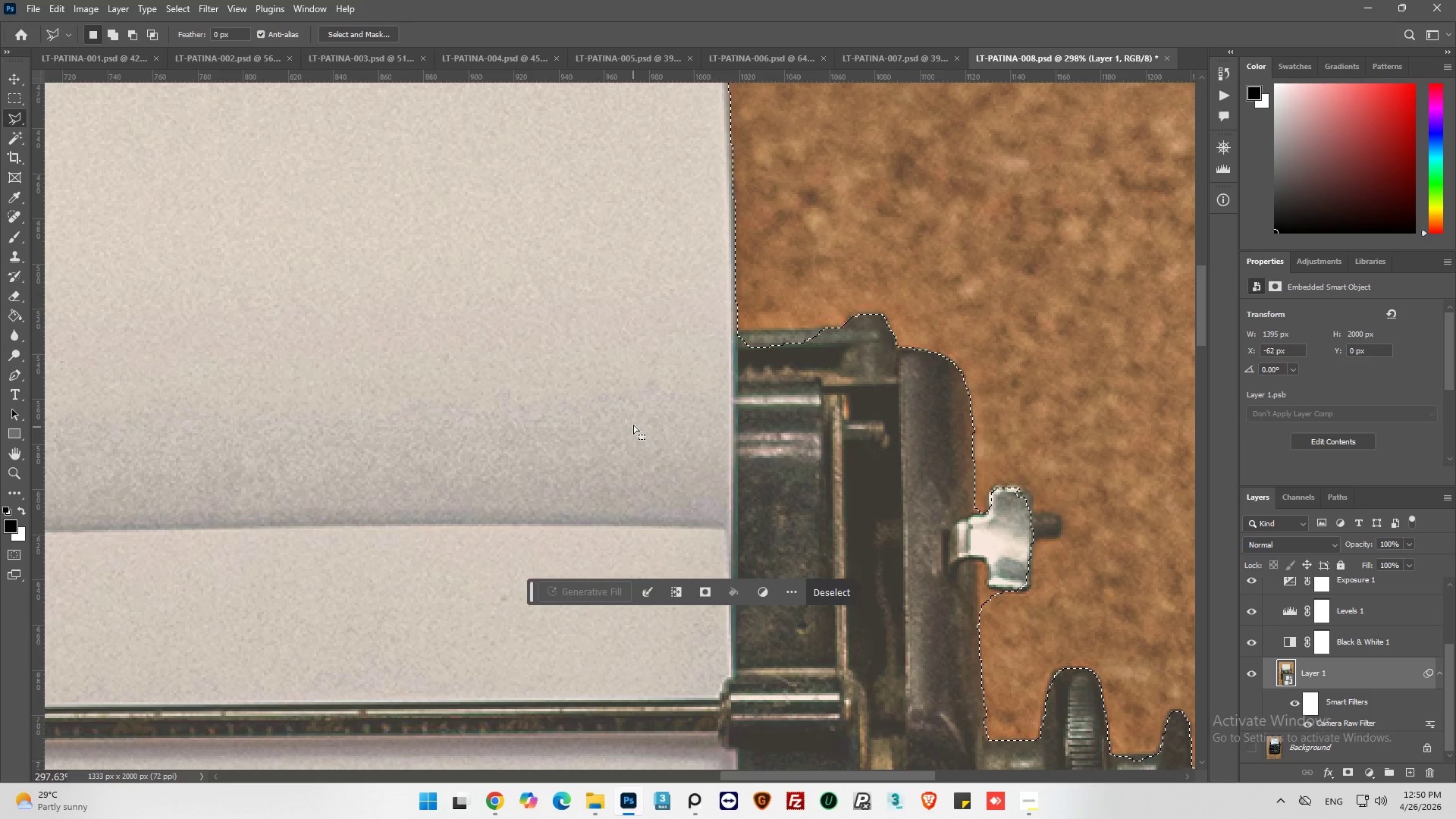 
hold_key(key=ShiftLeft, duration=0.55)
left_click([598, 416])
 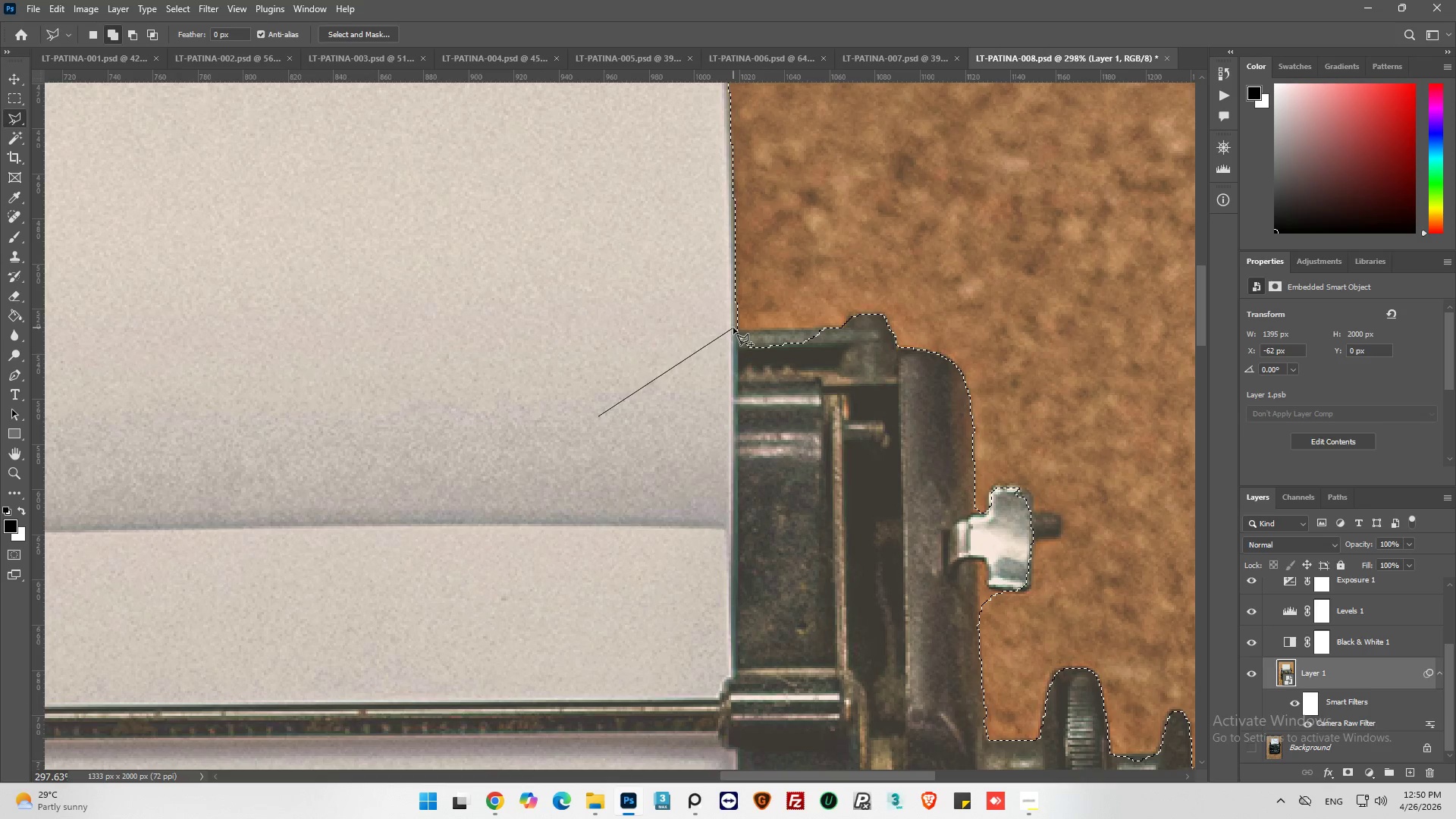 
left_click([735, 329])
 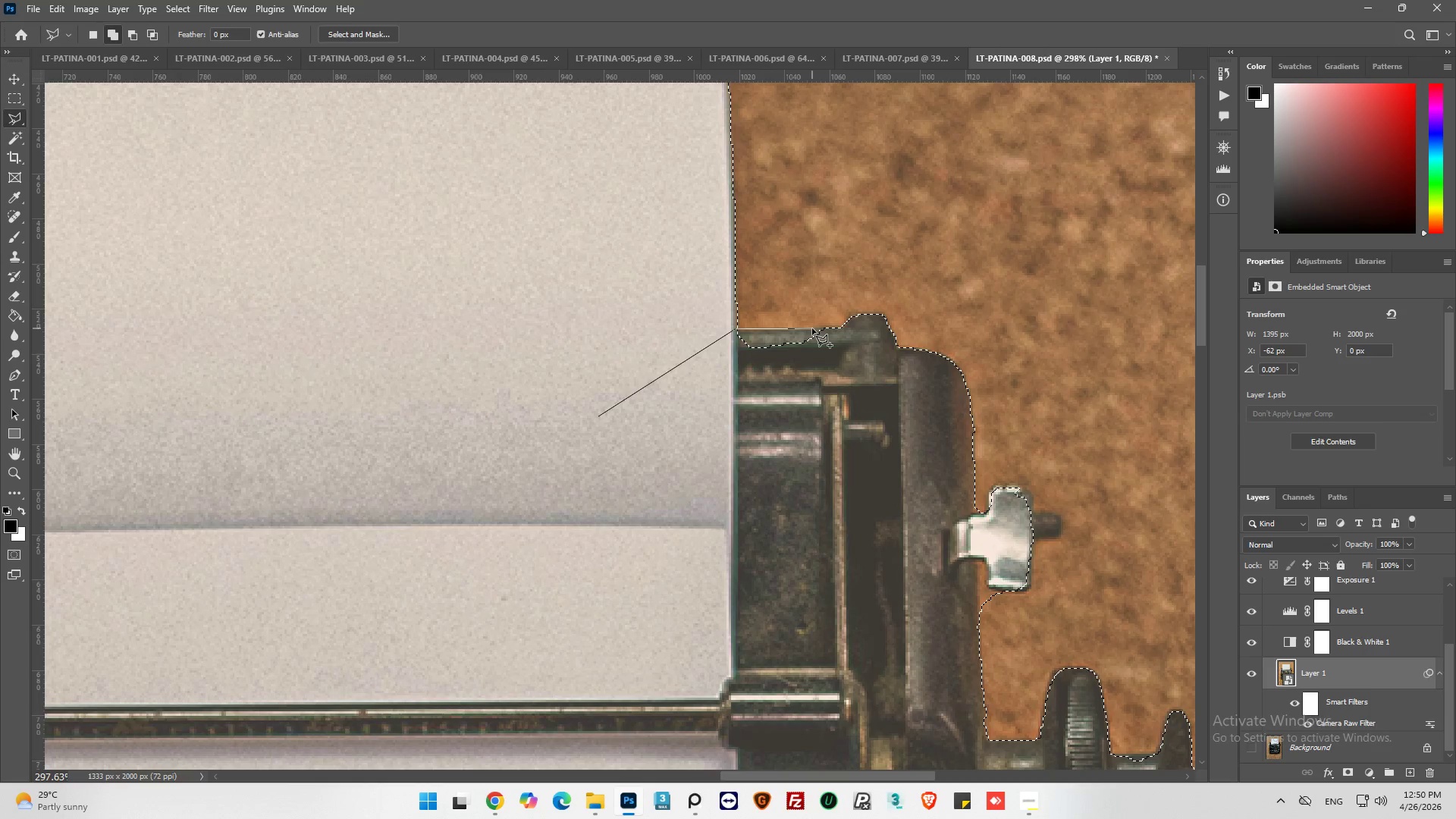 
left_click([812, 328])
 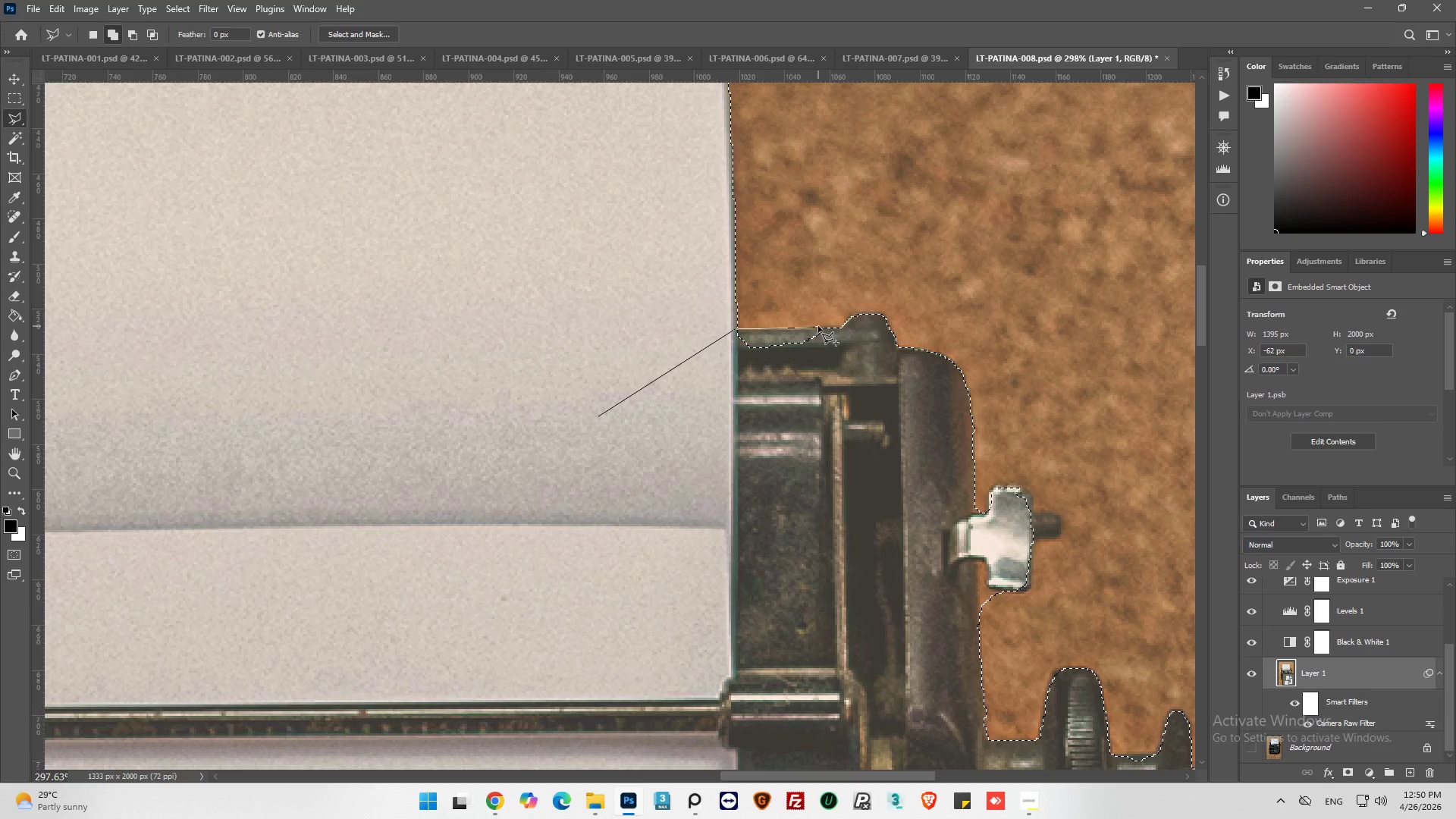 
left_click([819, 326])
 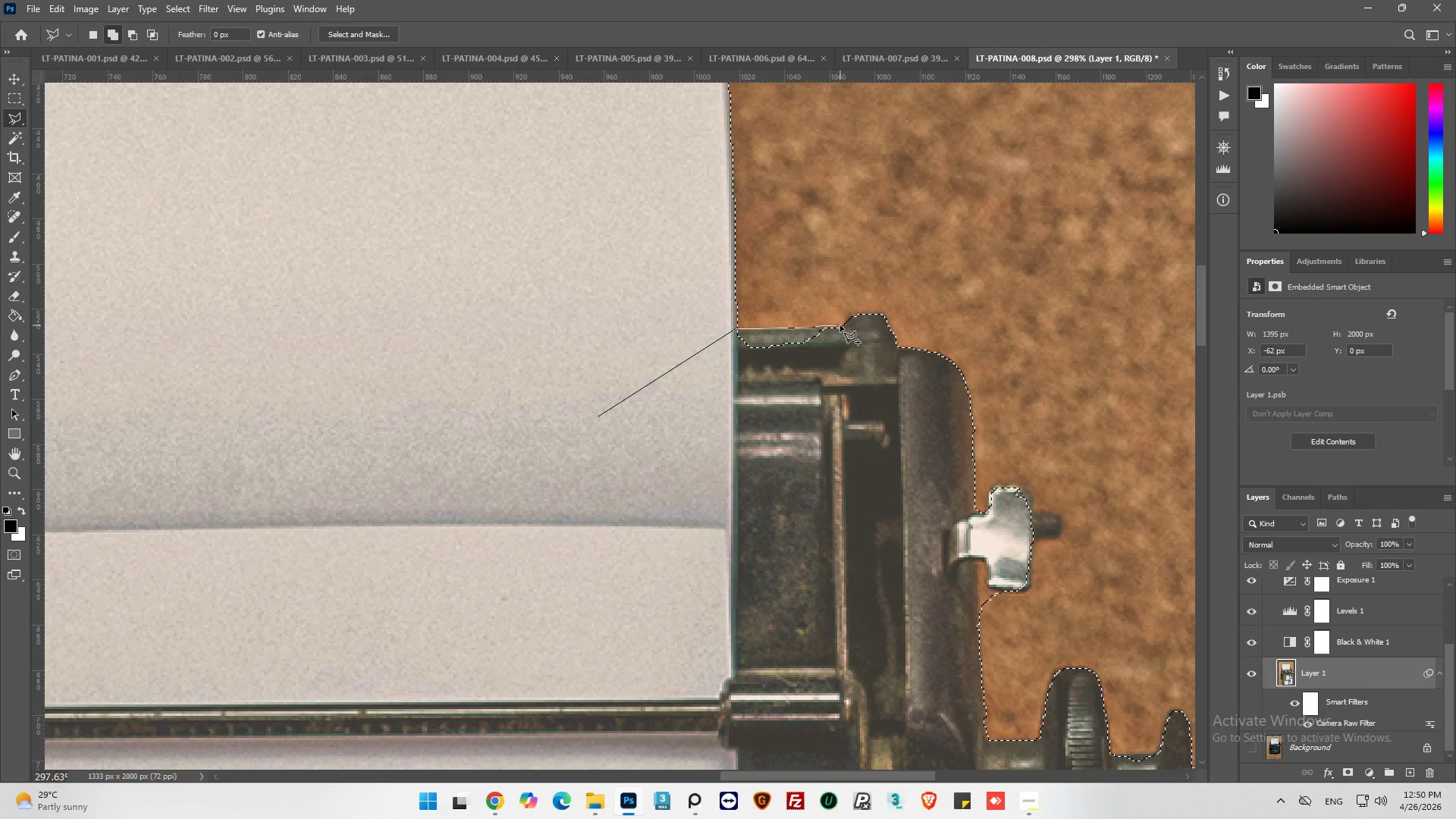 
left_click([840, 325])
 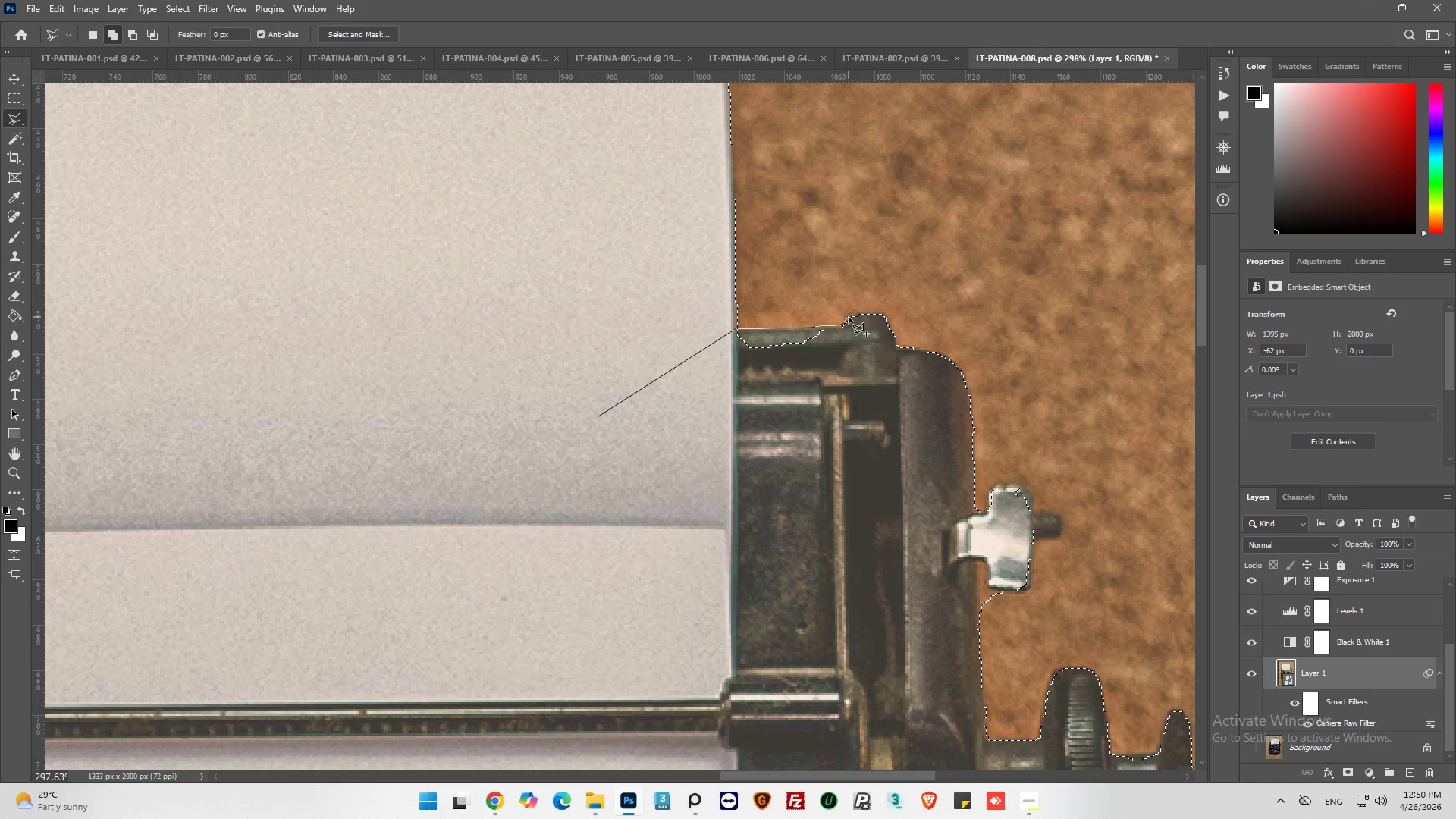 
left_click([856, 310])
 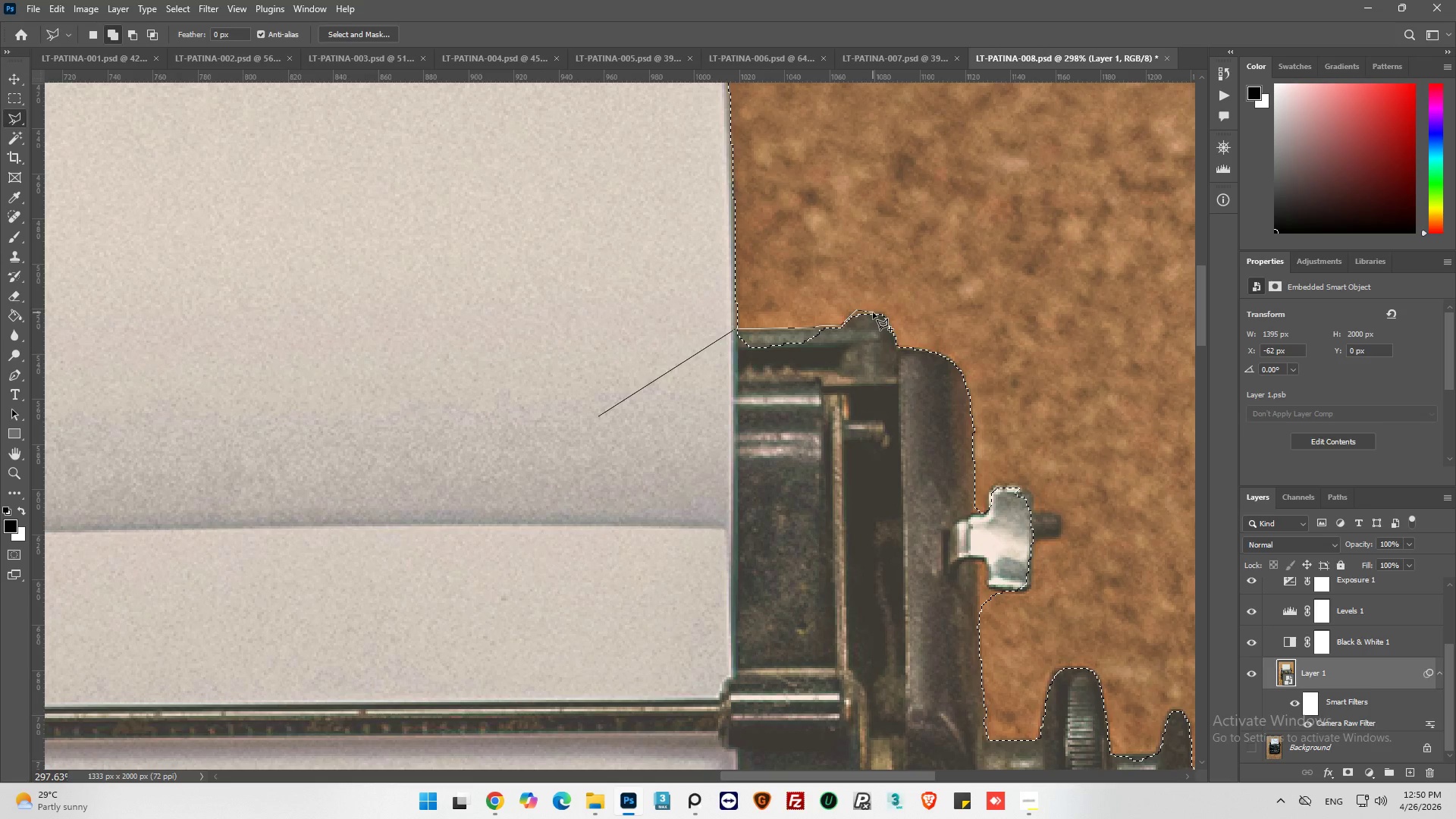 
left_click([876, 311])
 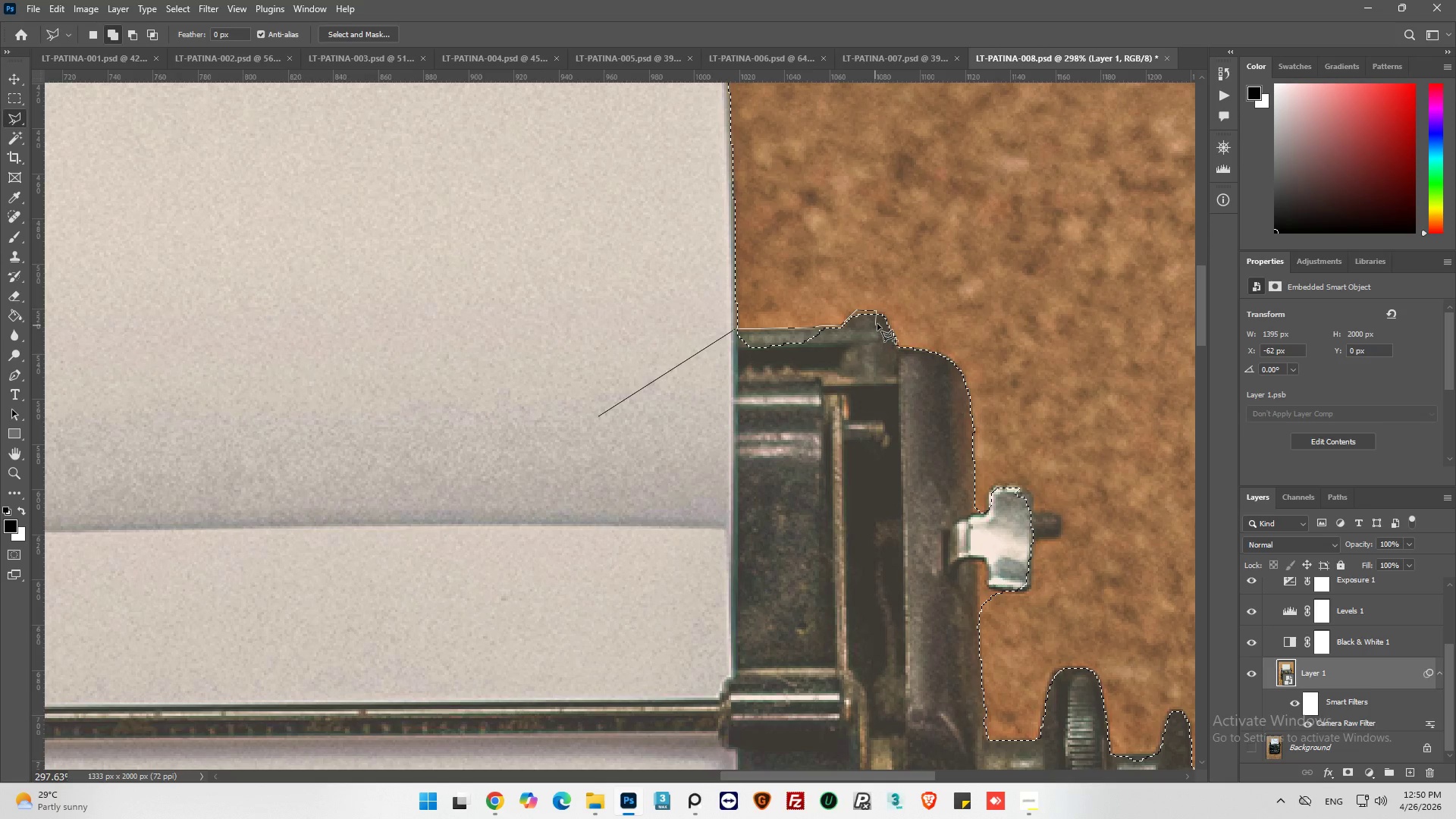 
wait(5.23)
 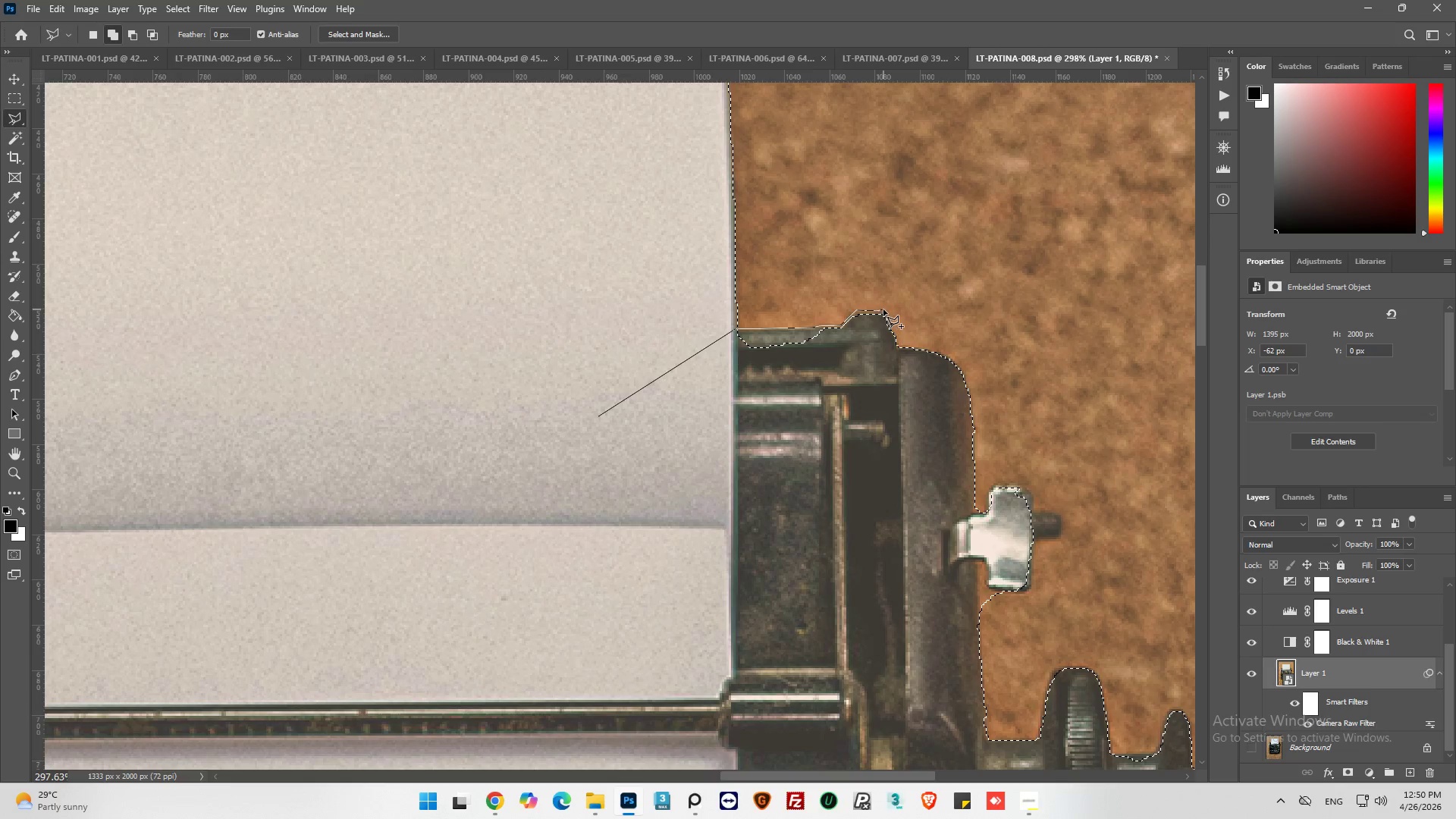 
left_click([884, 313])
 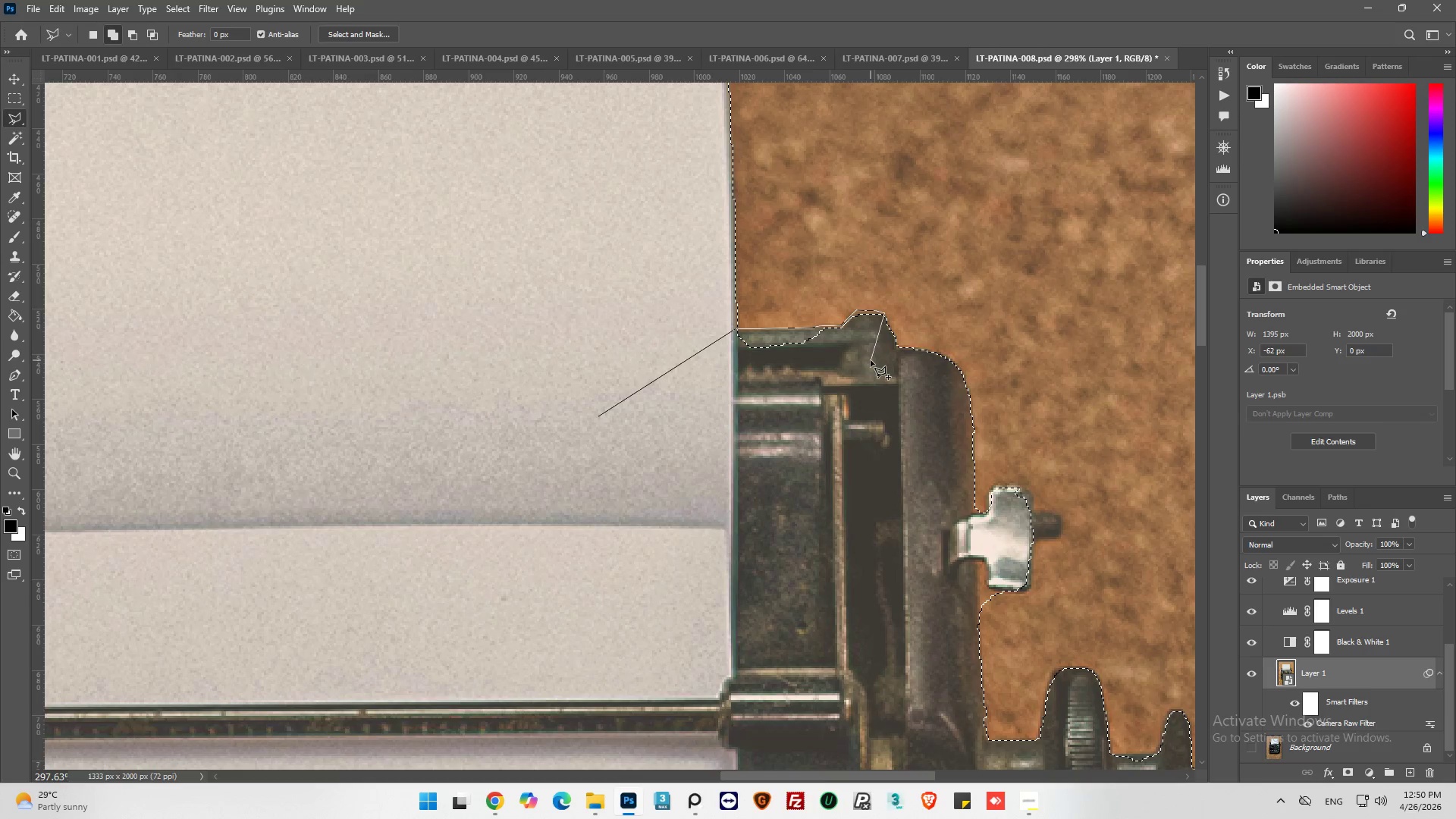 
left_click_drag(start_coordinate=[871, 360], to_coordinate=[867, 366])
 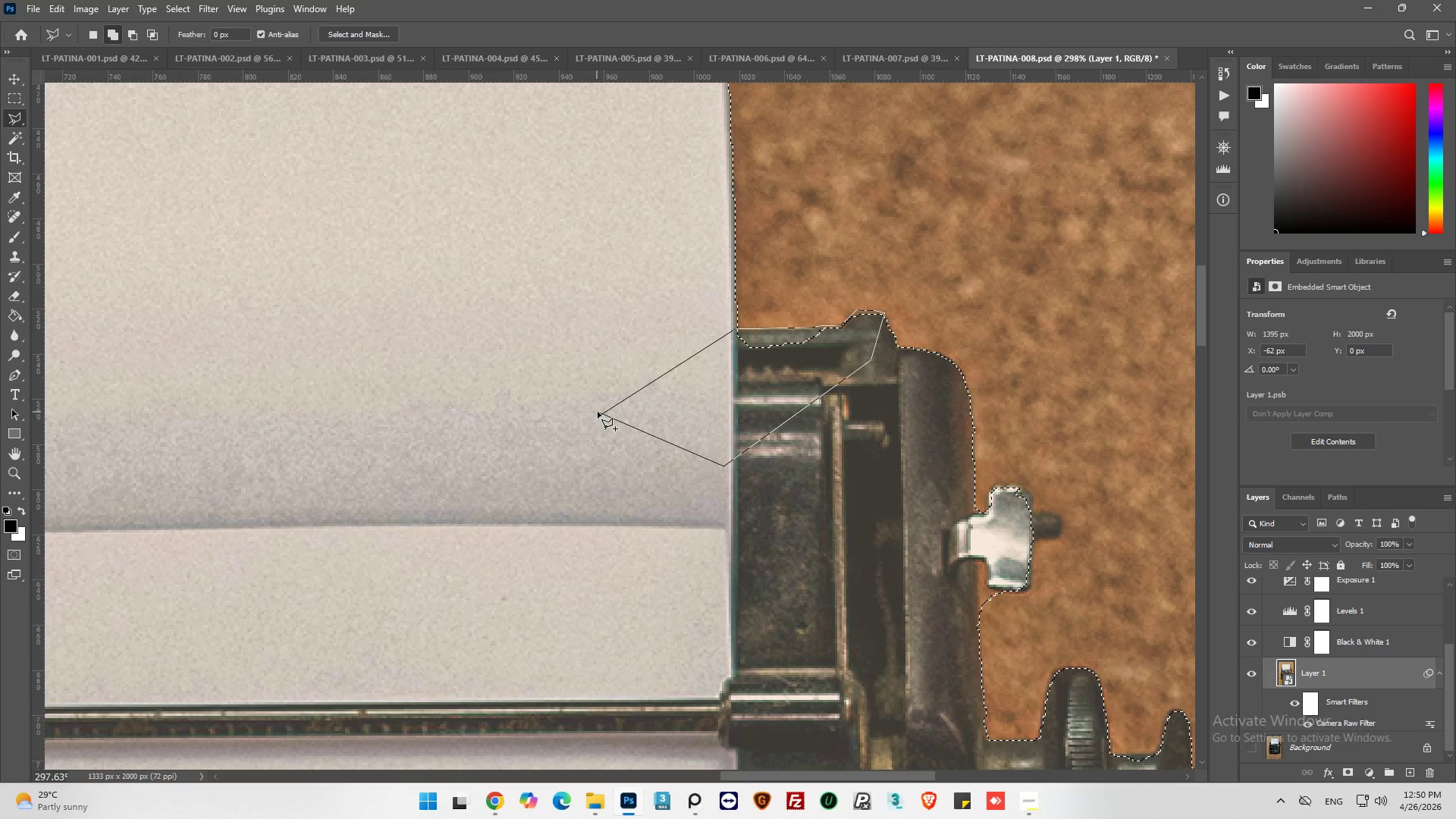 
left_click([598, 415])
 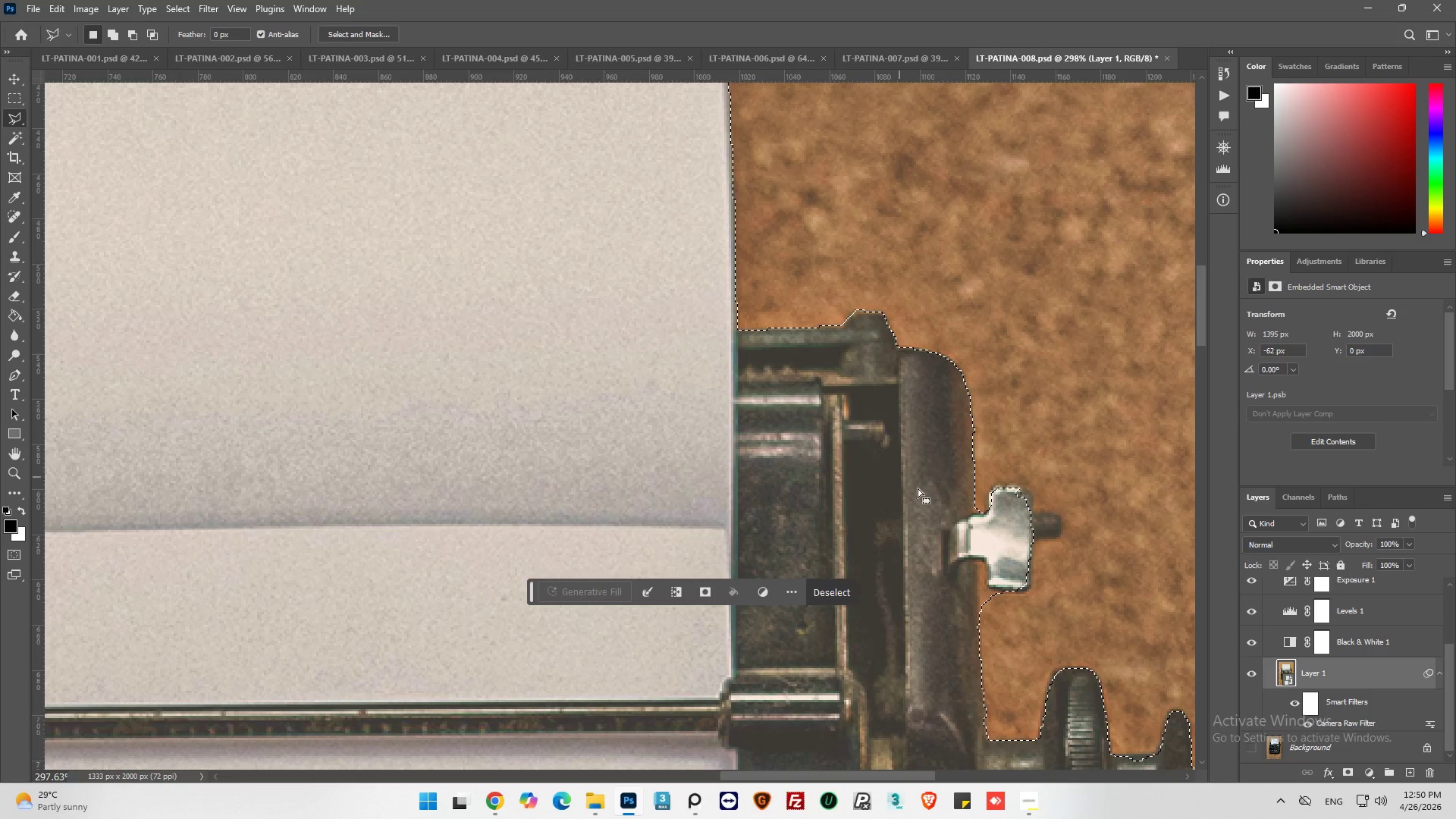 
key(Alt+AltLeft)
 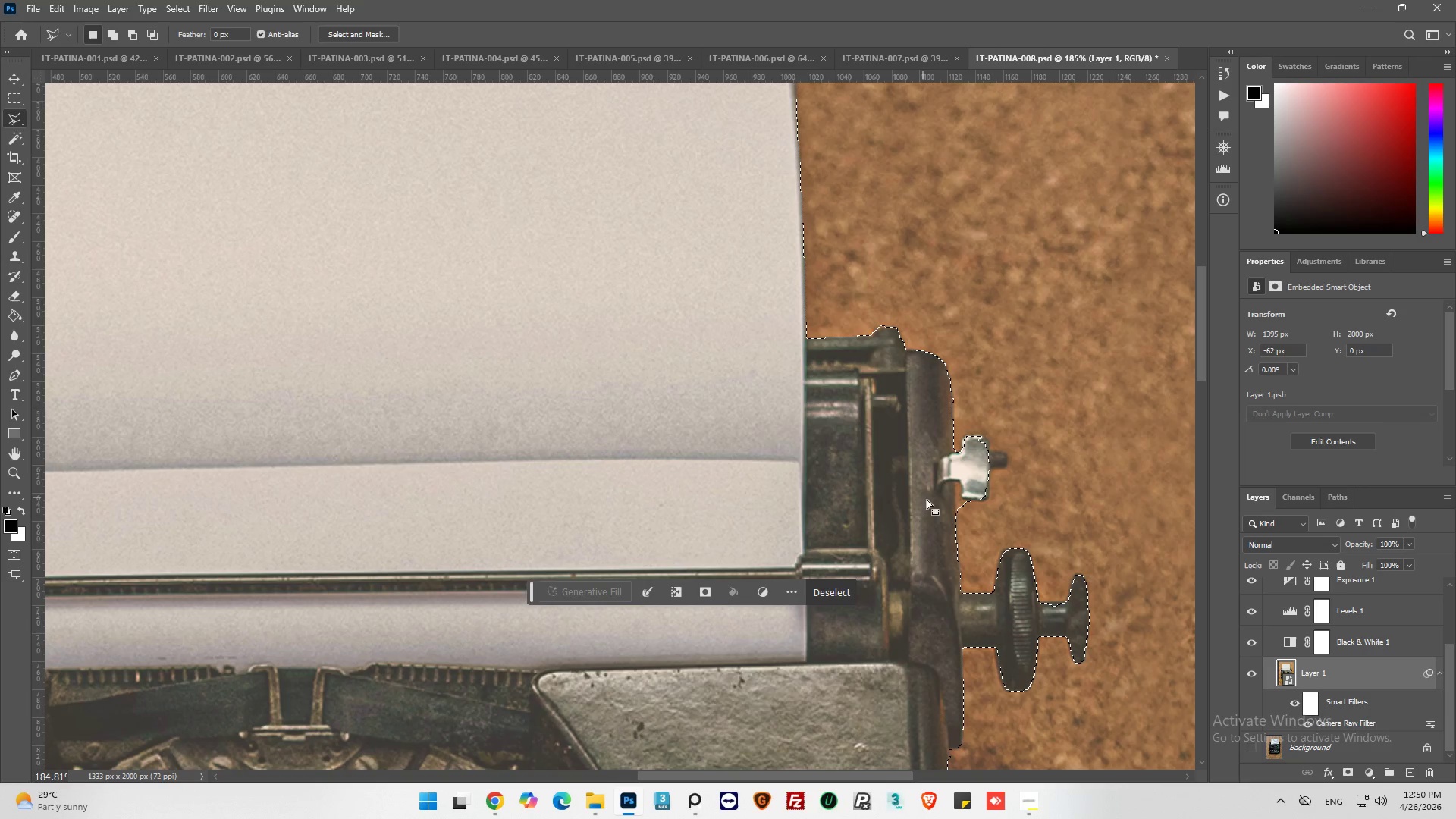 
hold_key(key=AltLeft, duration=0.64)
 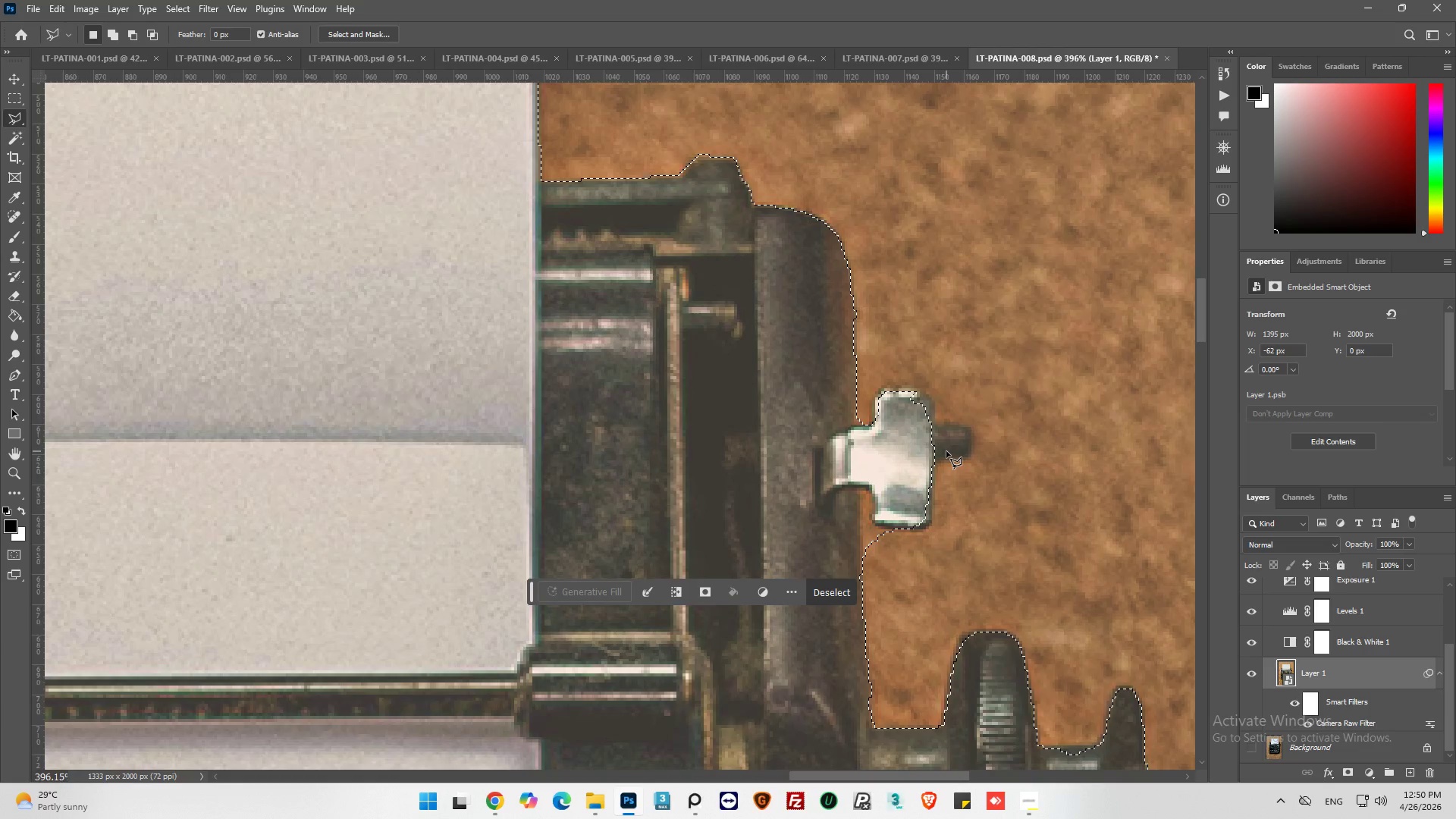 
scroll: coordinate [919, 491], scroll_direction: down, amount: 12.0
 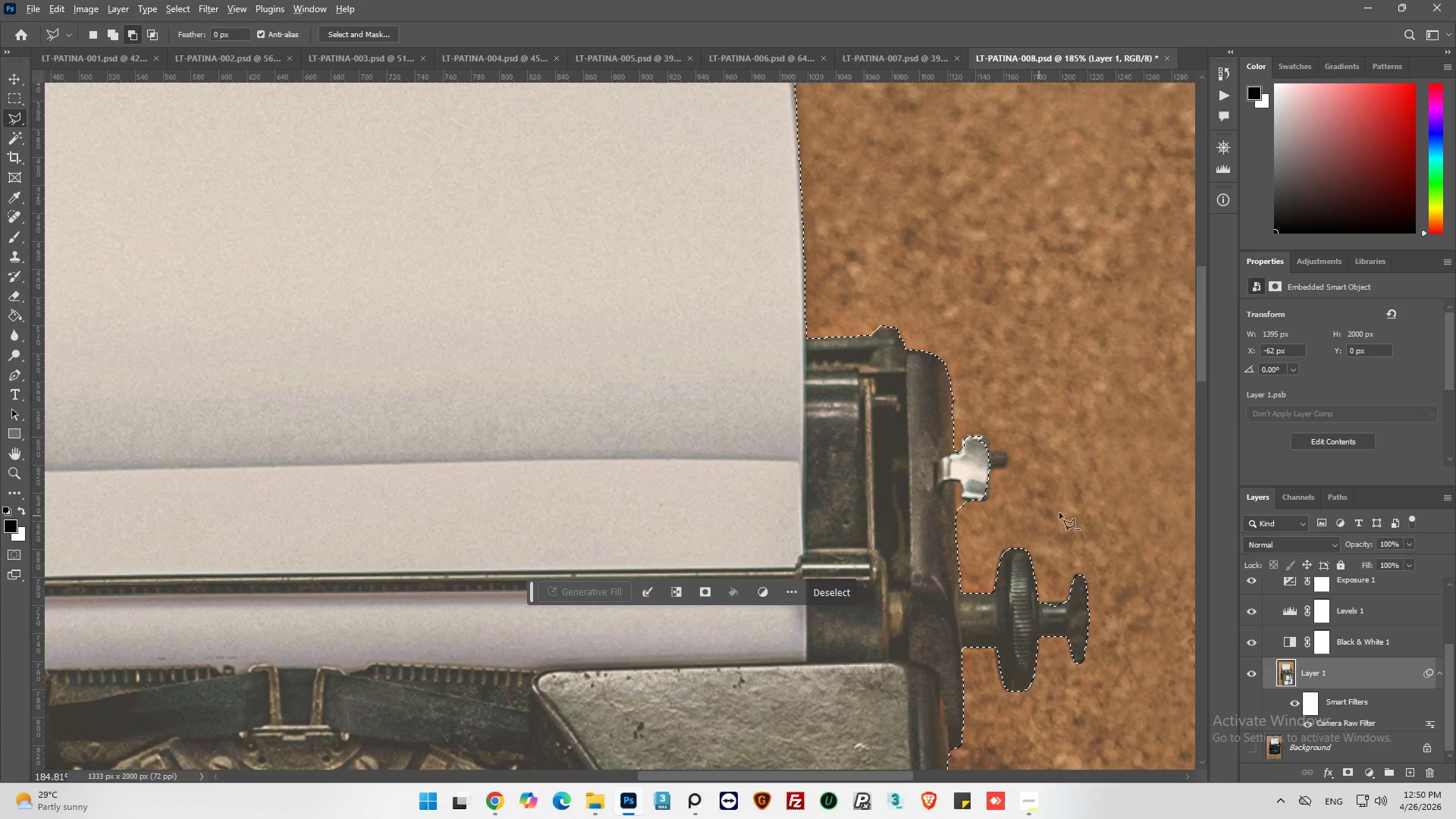 
key(Alt+AltLeft)
 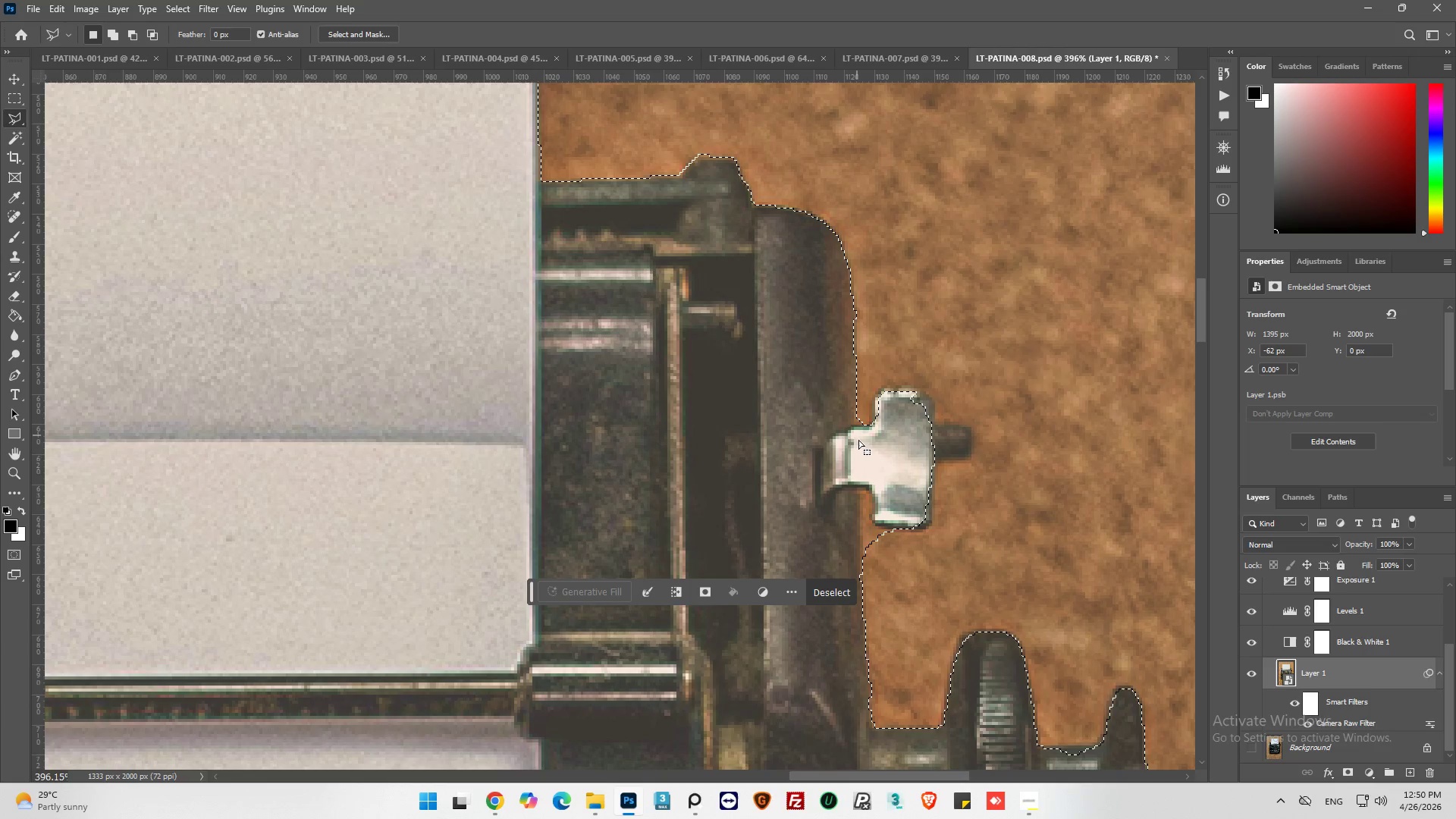 
scroll: coordinate [946, 451], scroll_direction: up, amount: 10.0
 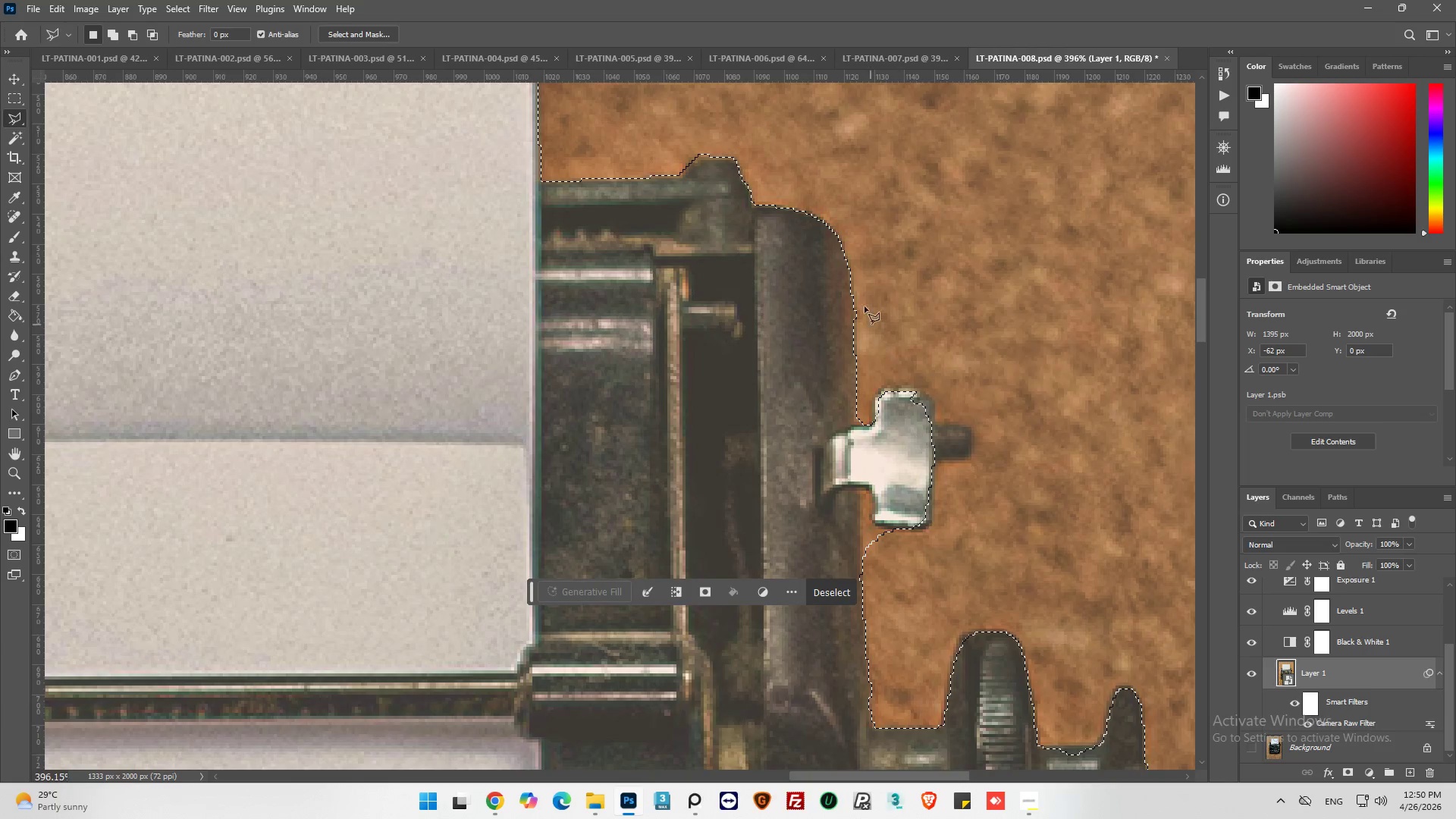 
hold_key(key=ShiftLeft, duration=0.62)
left_click([877, 444])
 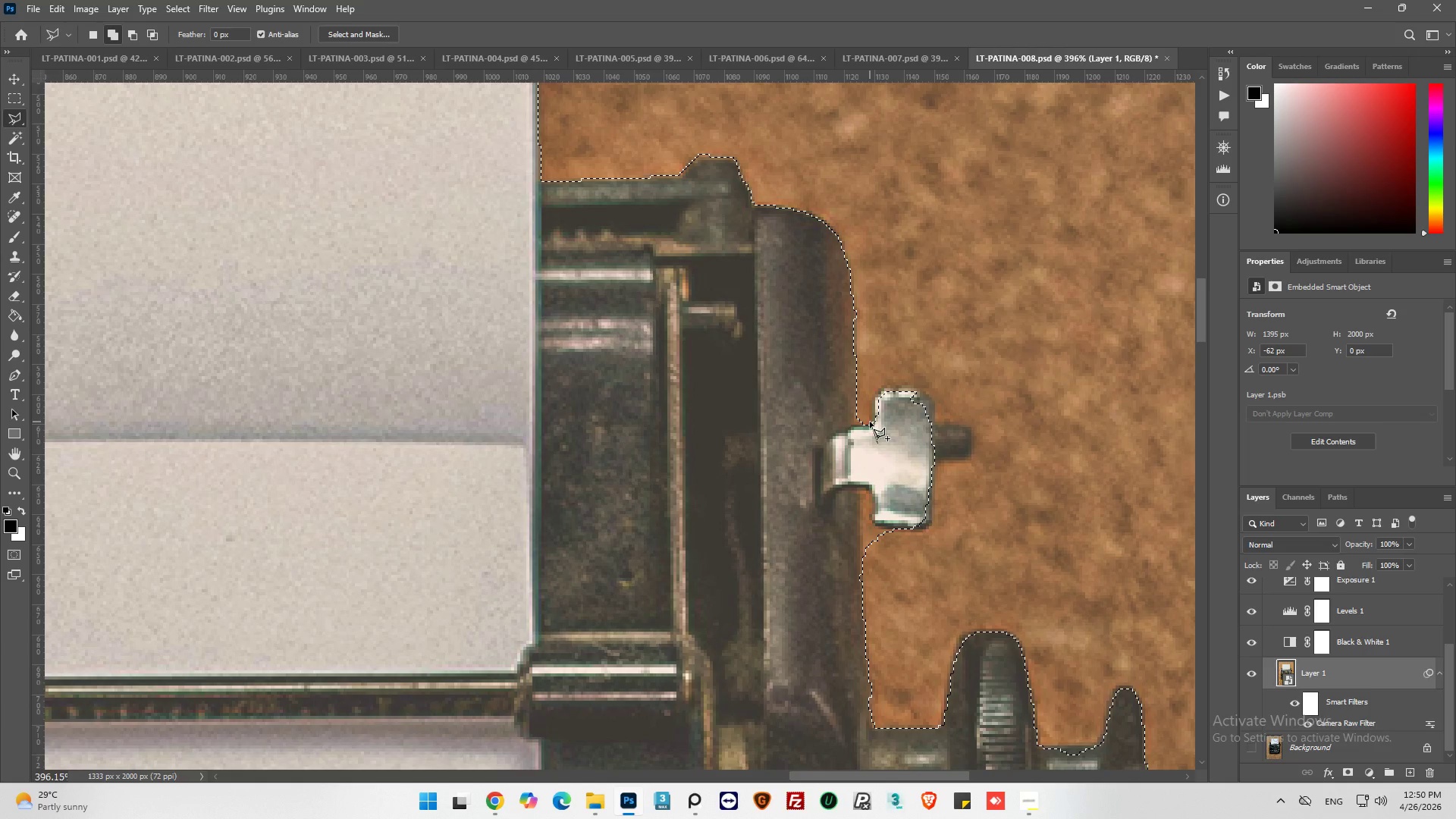 
left_click_drag(start_coordinate=[871, 422], to_coordinate=[871, 416])
 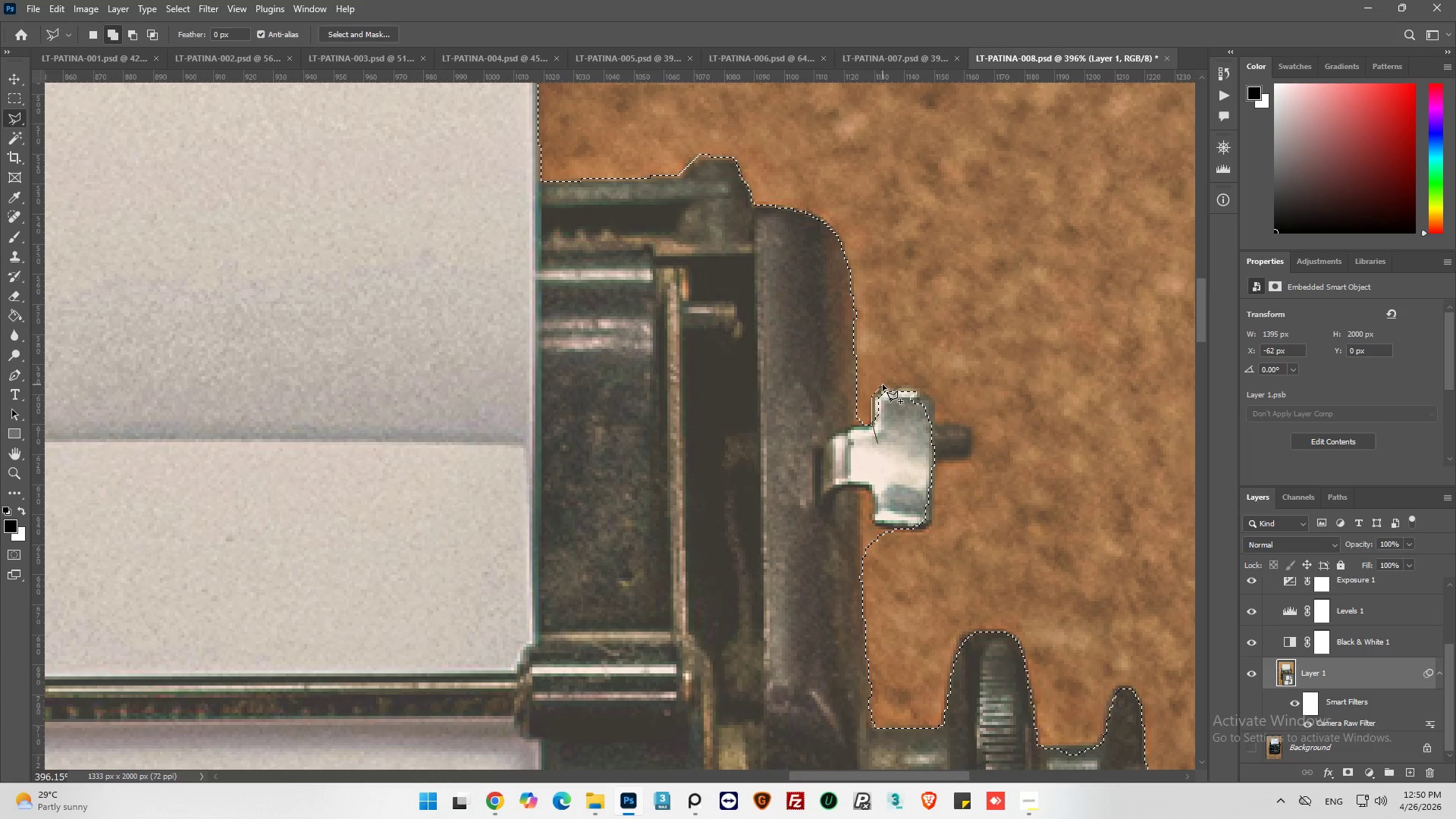 
left_click([883, 384])
 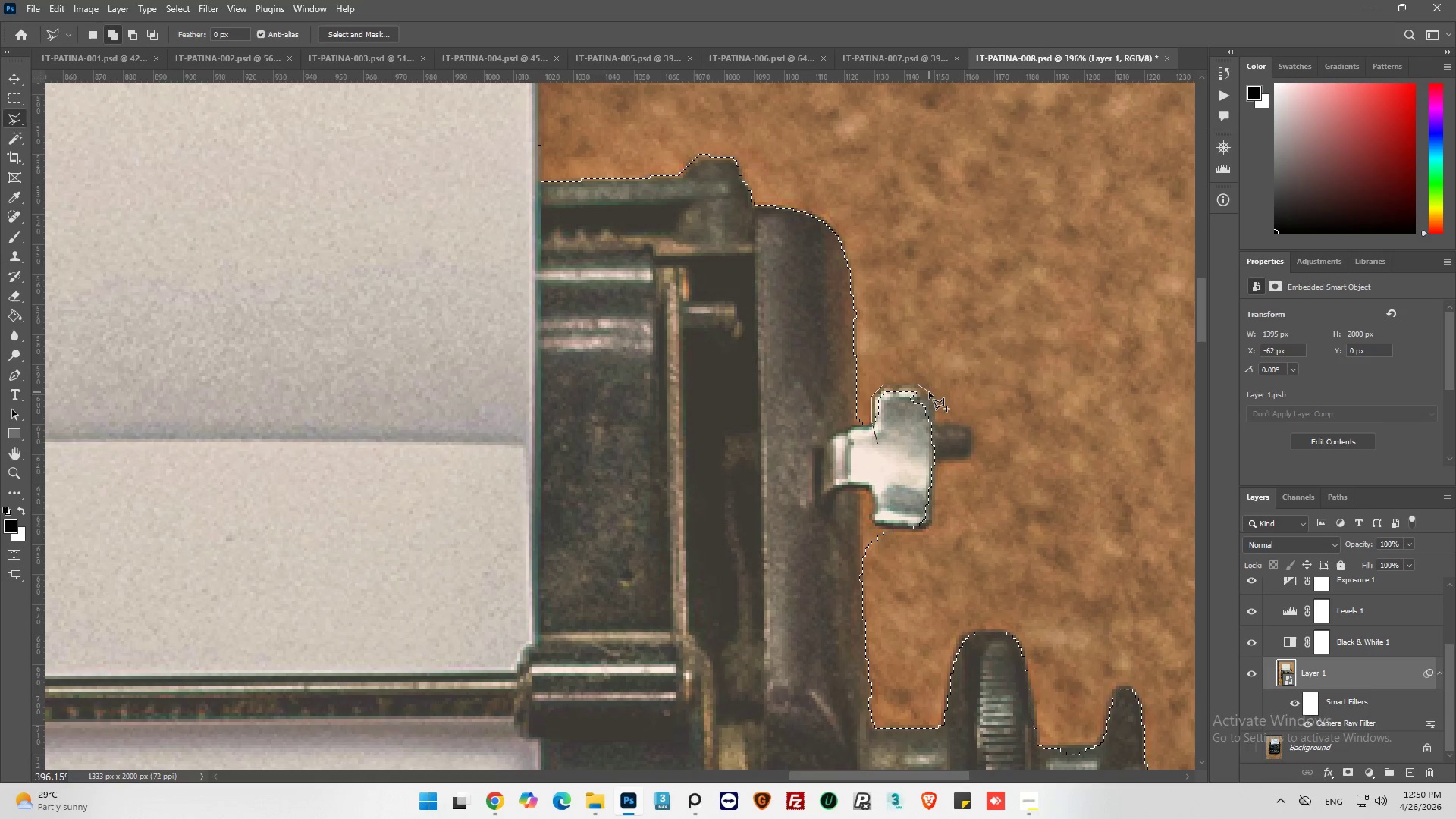 
left_click([928, 394])
 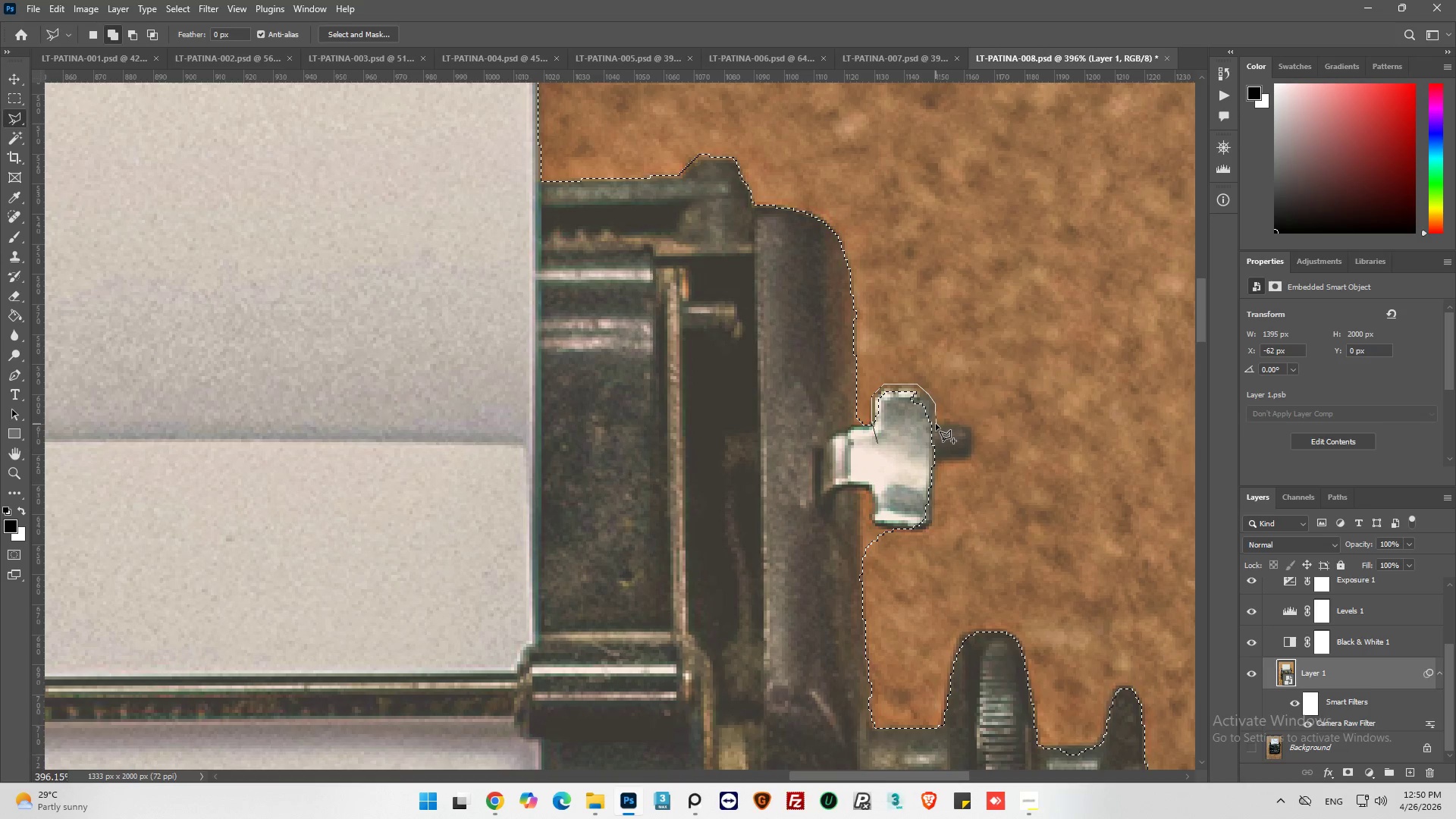 
left_click([935, 421])
 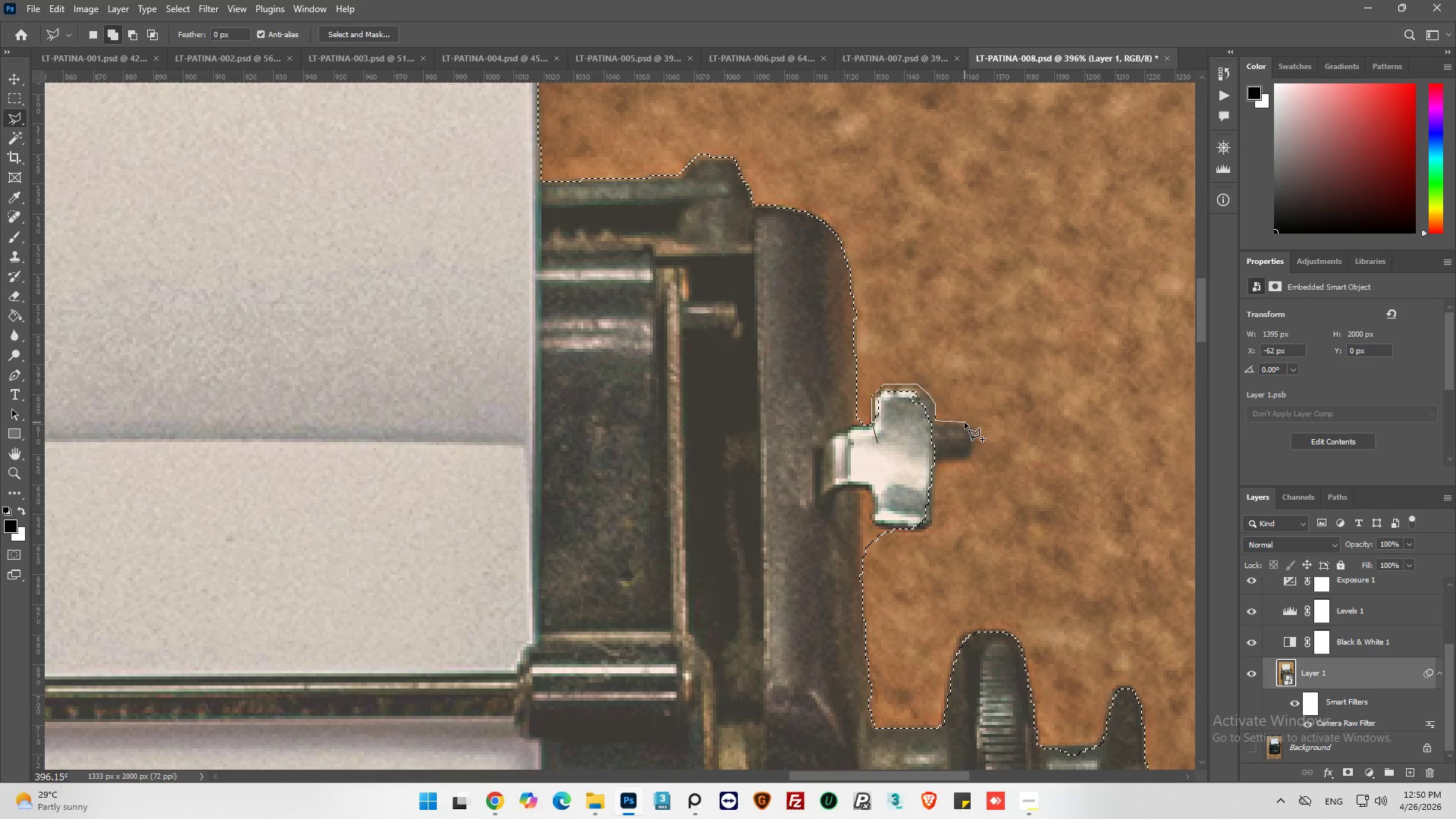 
left_click([965, 422])
 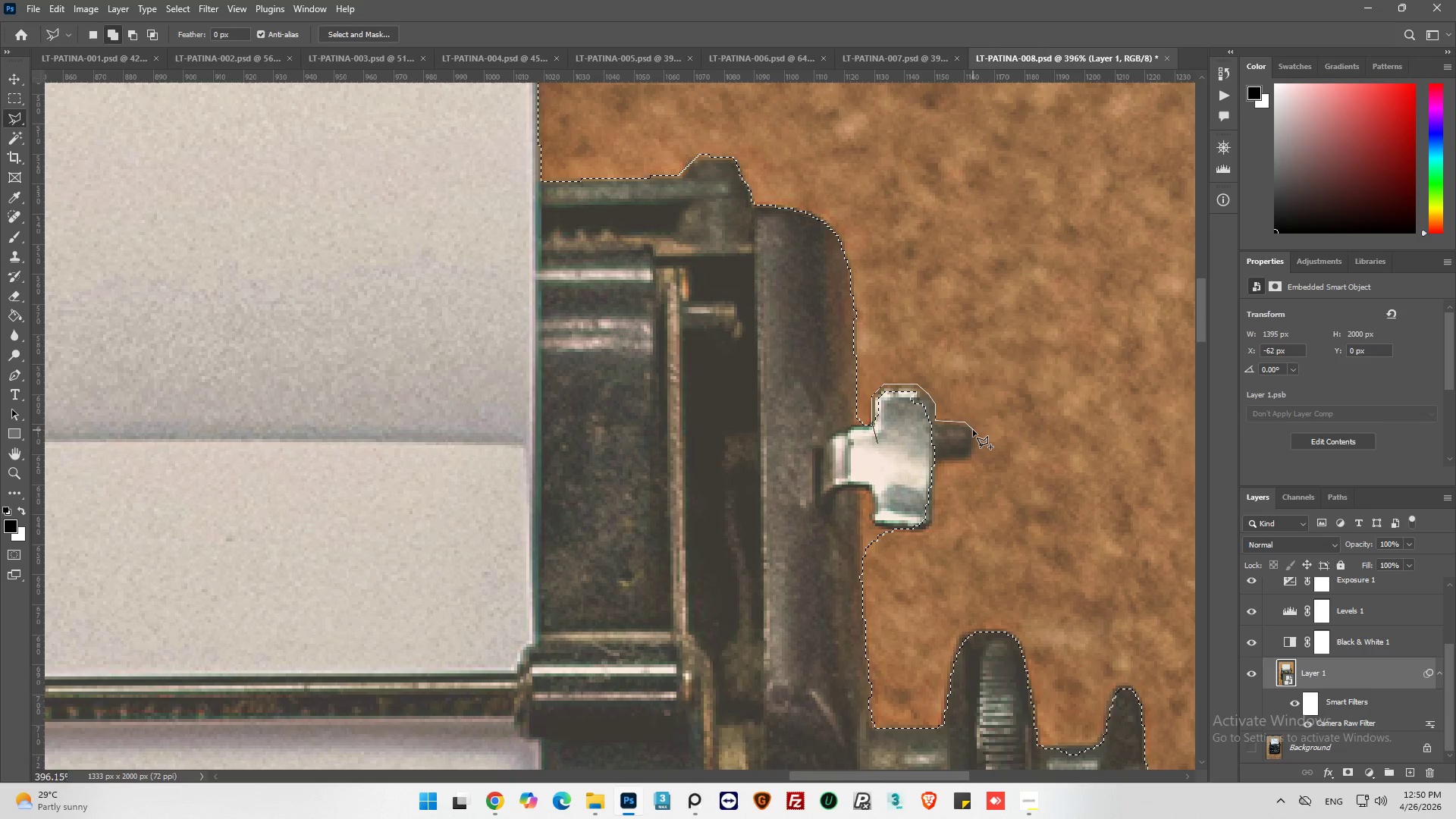 
left_click([973, 429])
 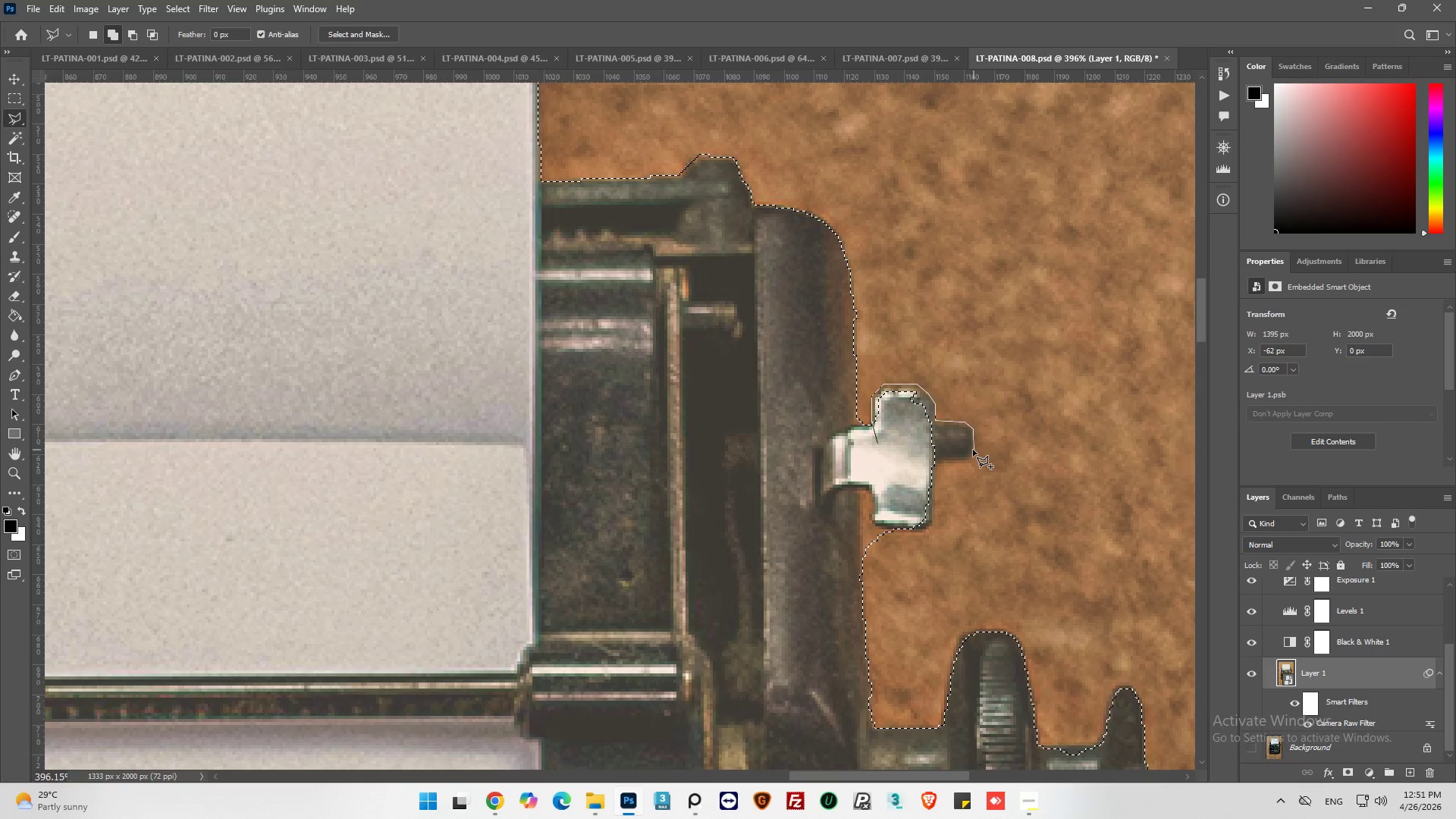 
left_click([973, 450])
 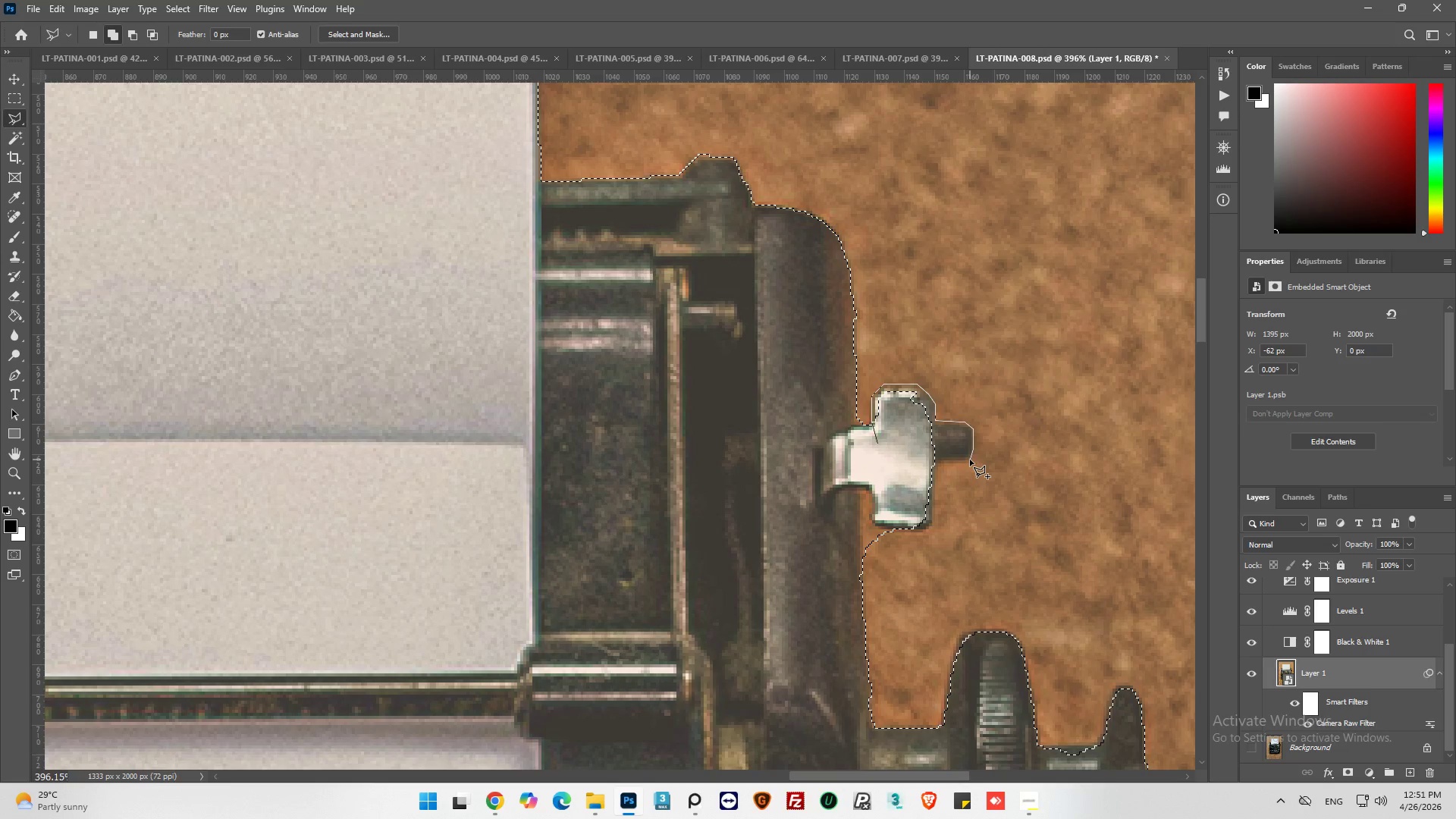 
left_click([970, 460])
 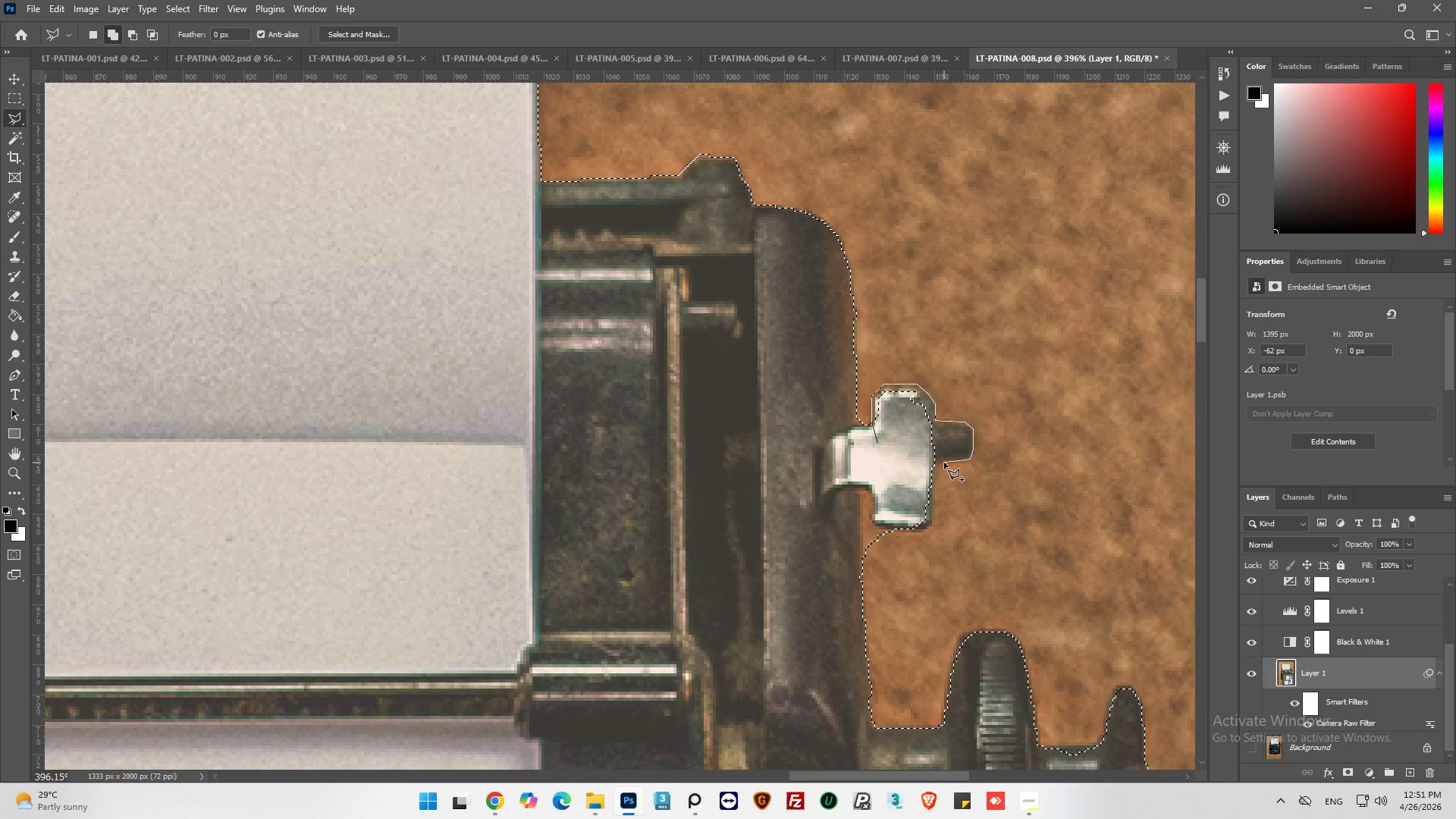 
left_click([944, 463])
 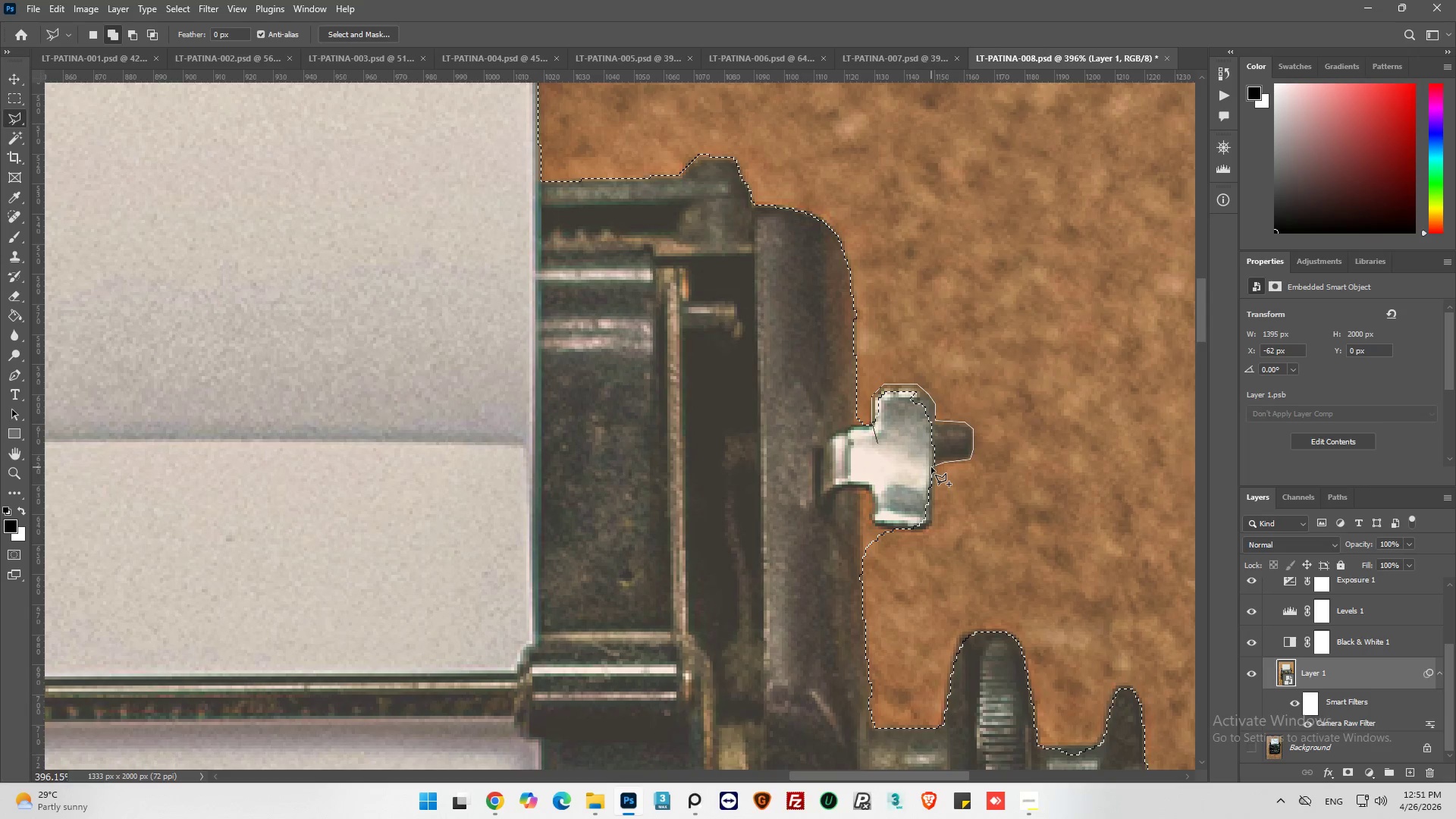 
left_click([931, 467])
 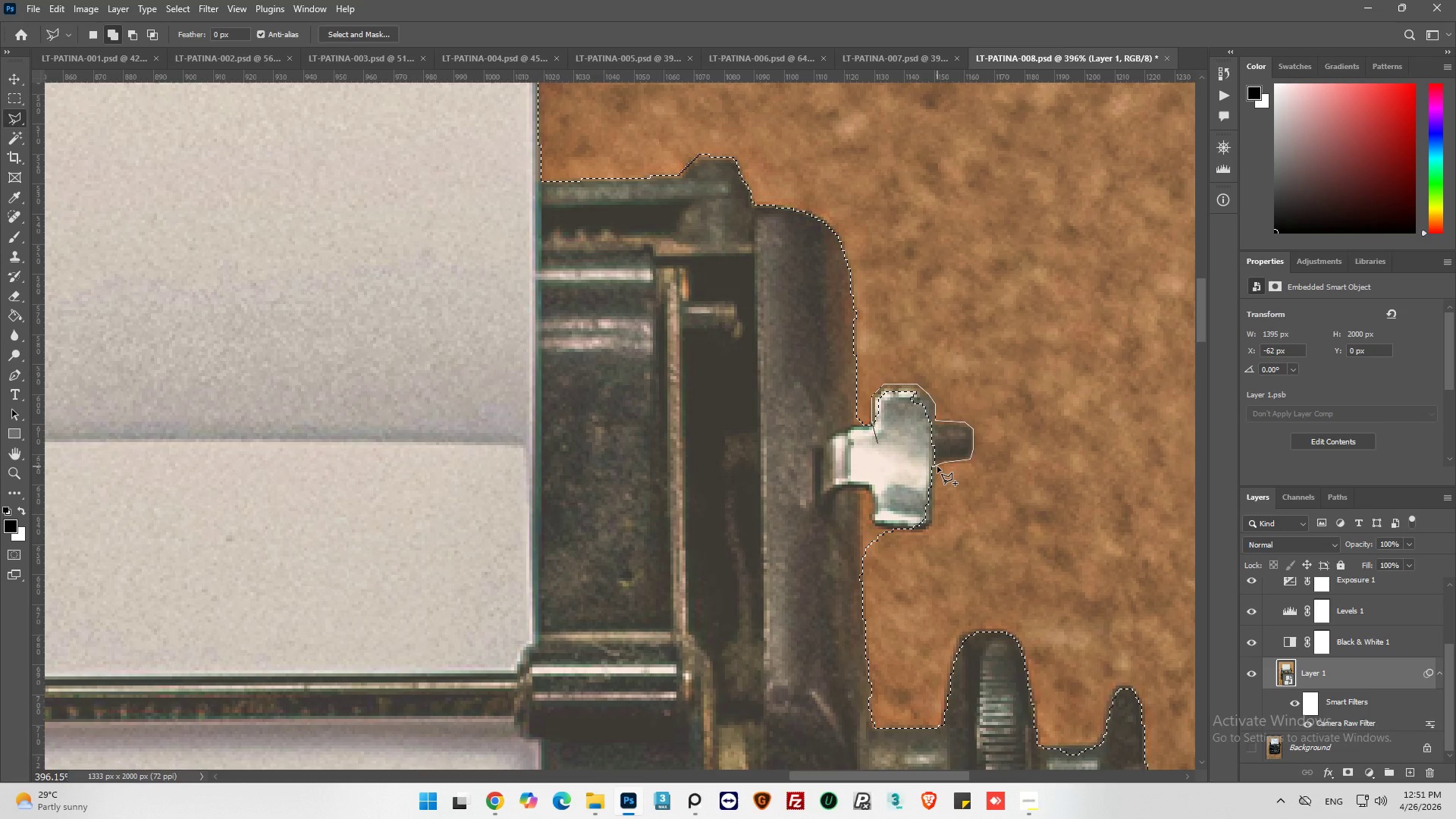 
left_click([937, 466])
 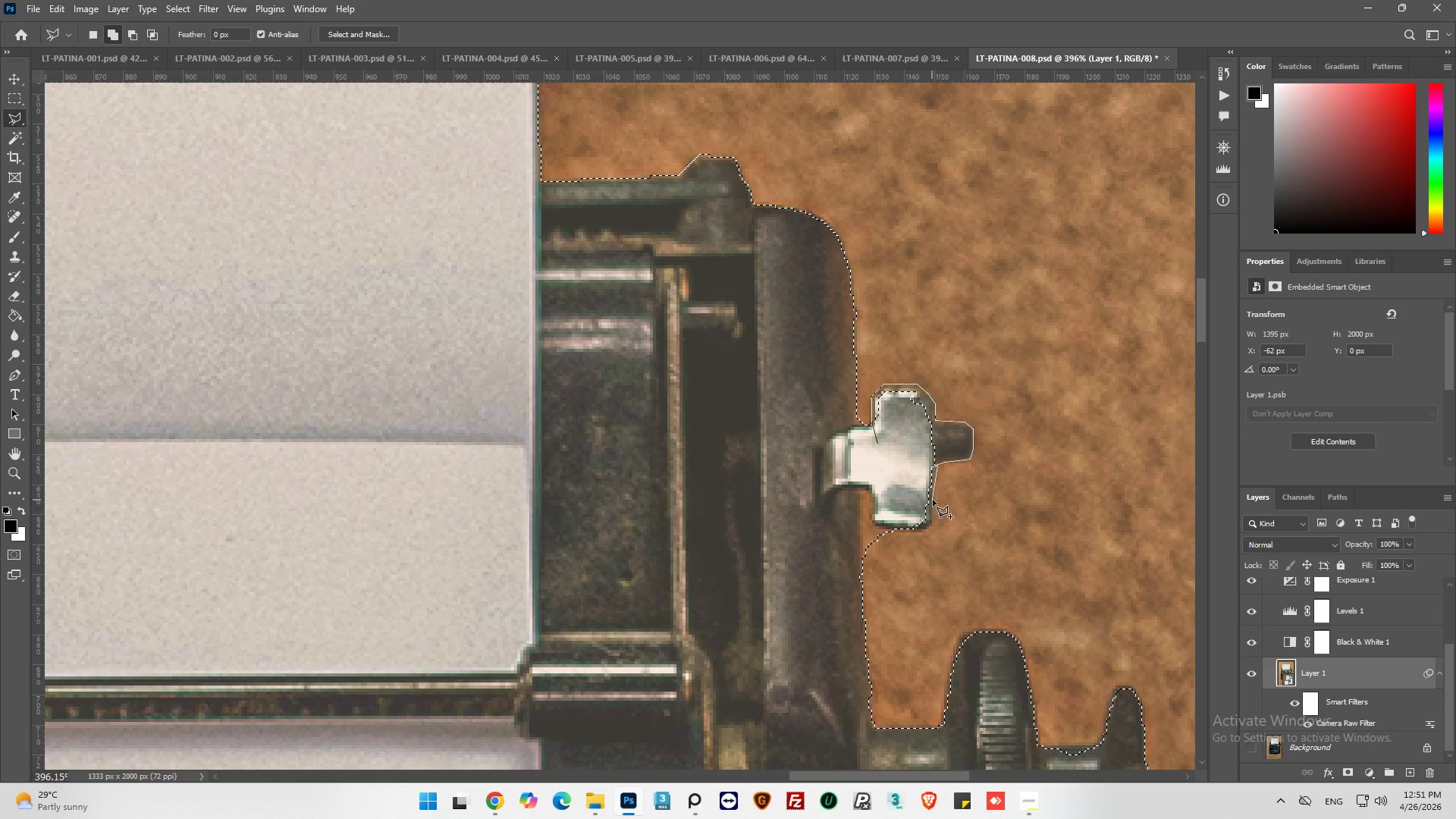 
left_click([934, 502])
 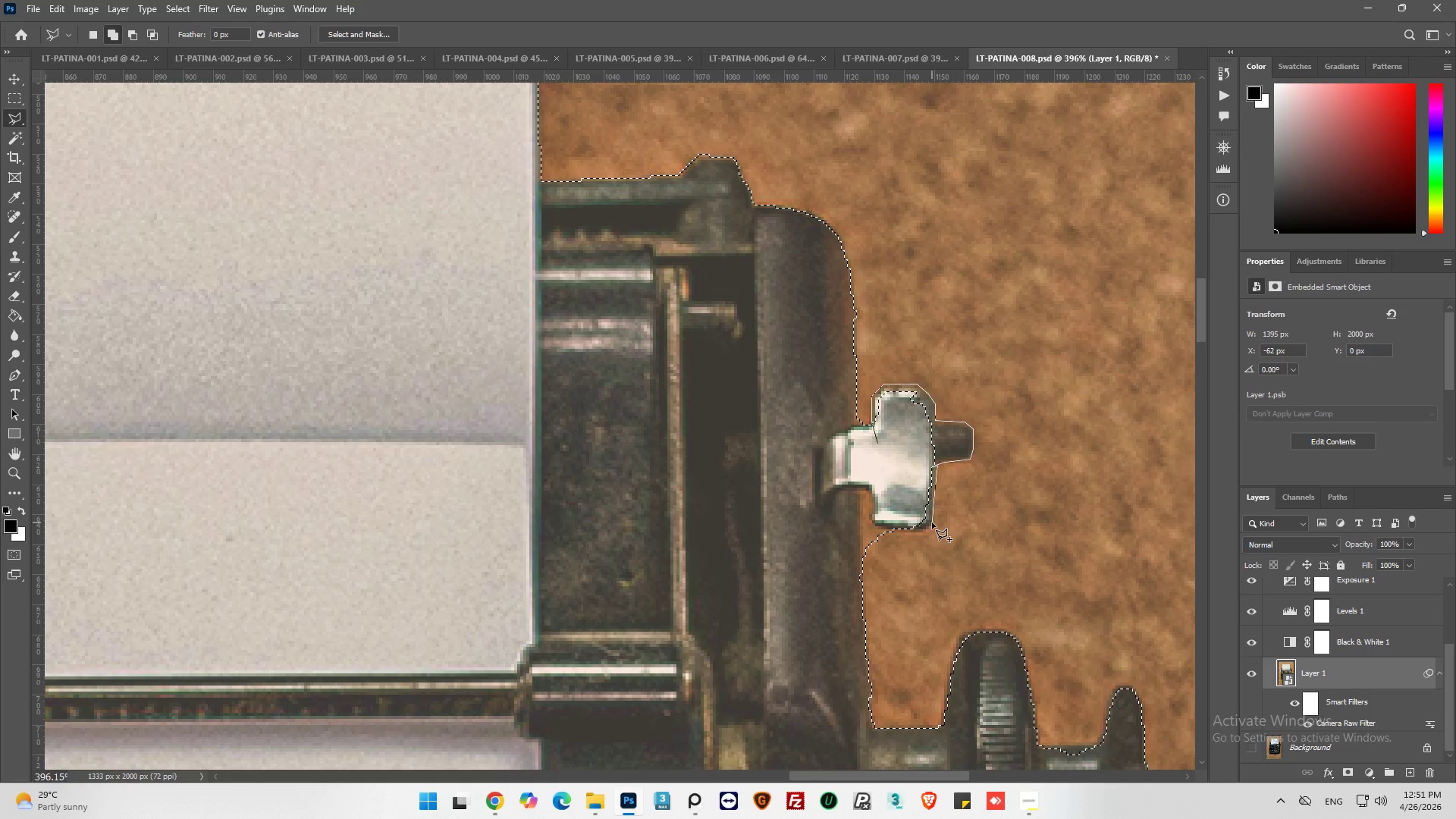 
left_click([932, 522])
 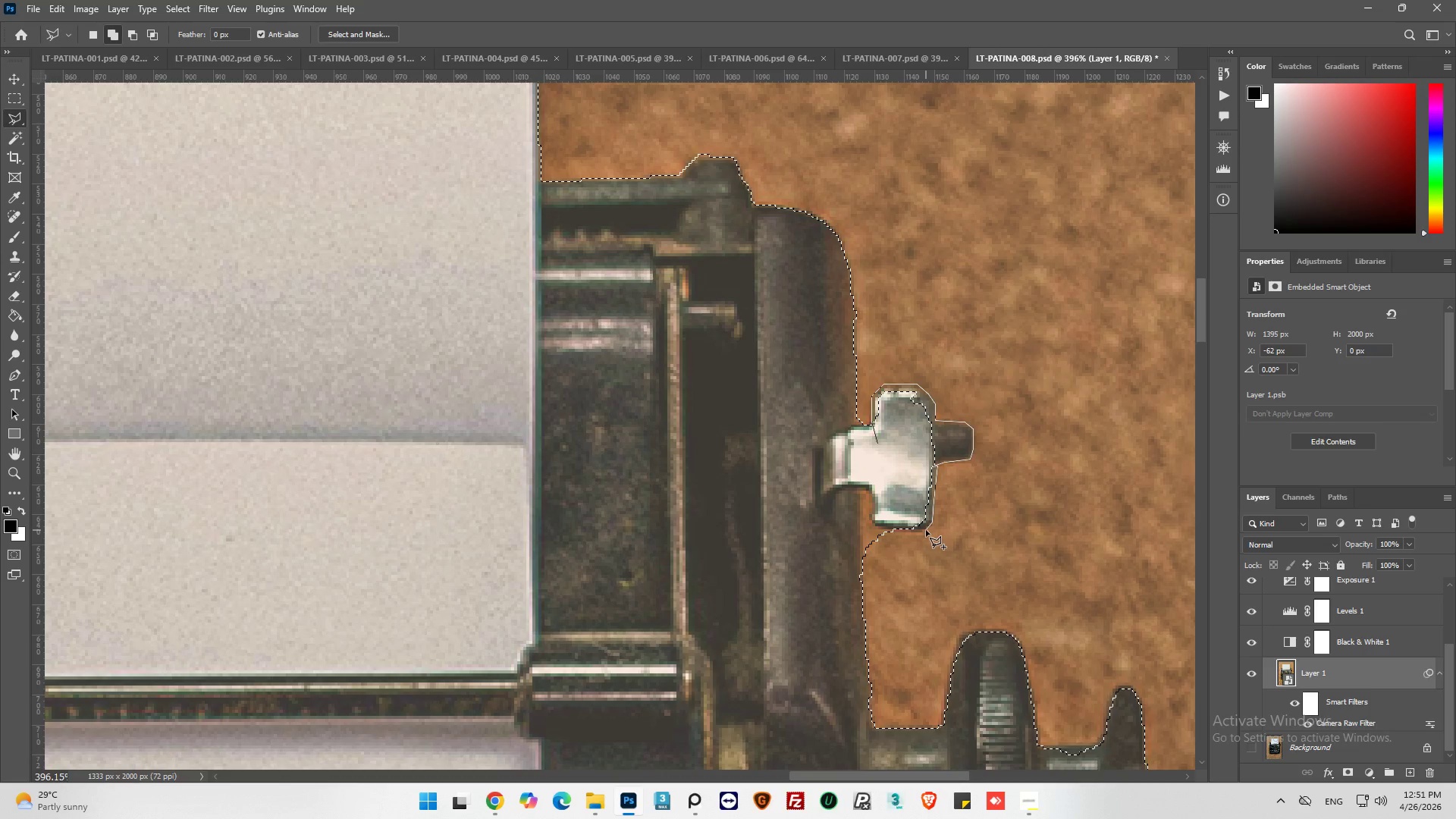 
left_click([925, 530])
 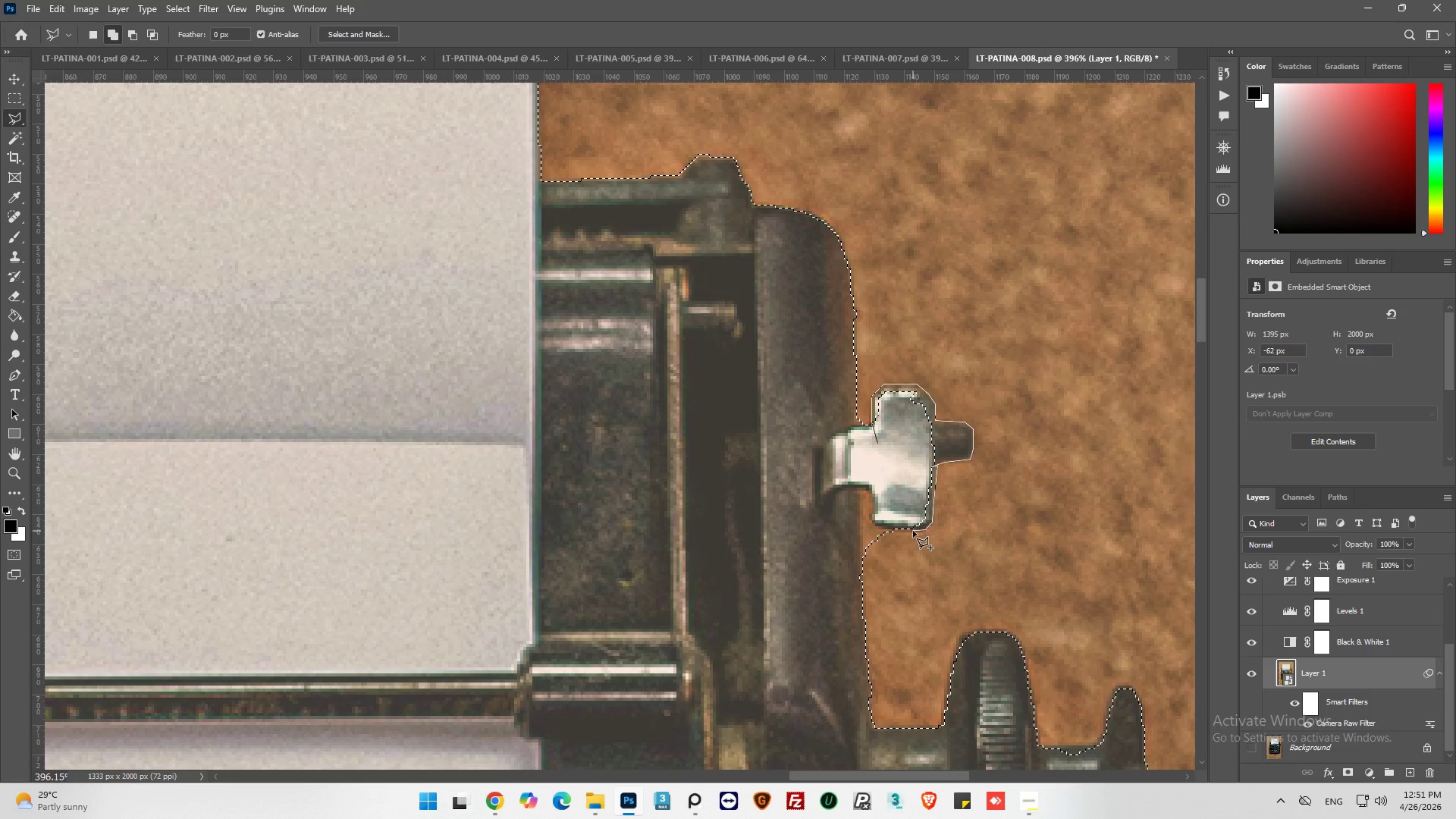 
left_click([913, 531])
 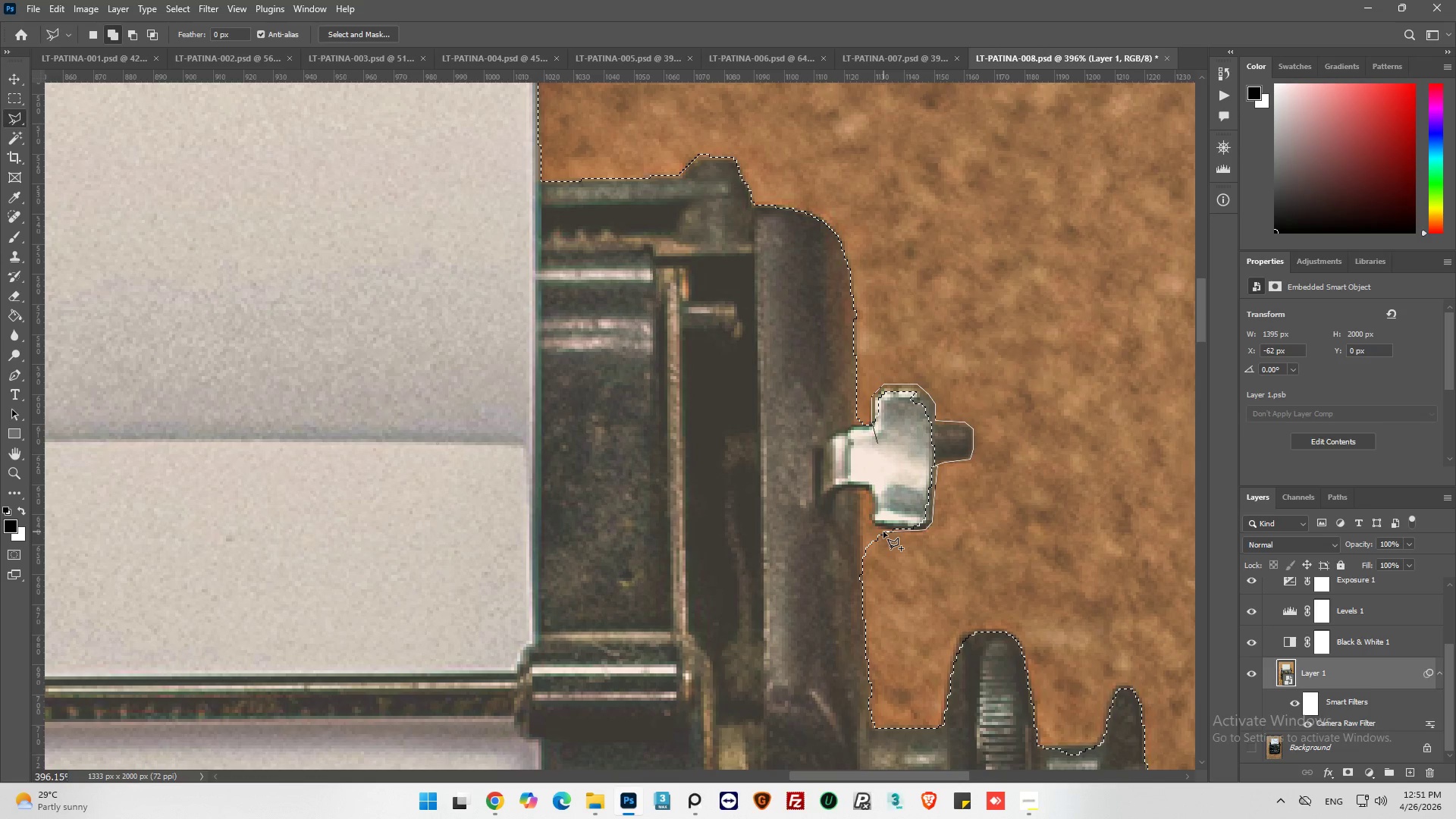 
left_click([883, 532])
 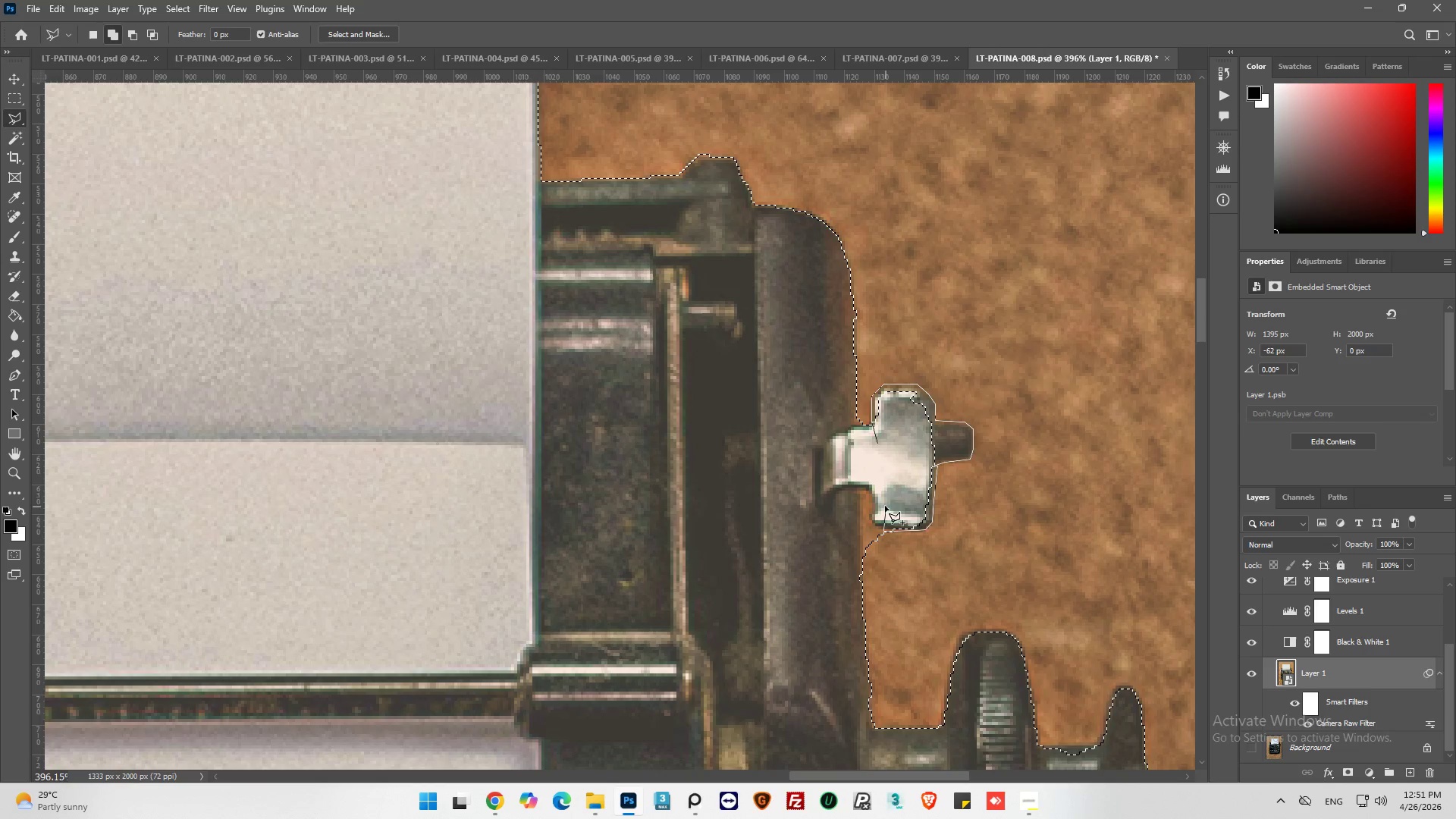 
left_click_drag(start_coordinate=[877, 486], to_coordinate=[877, 478])
 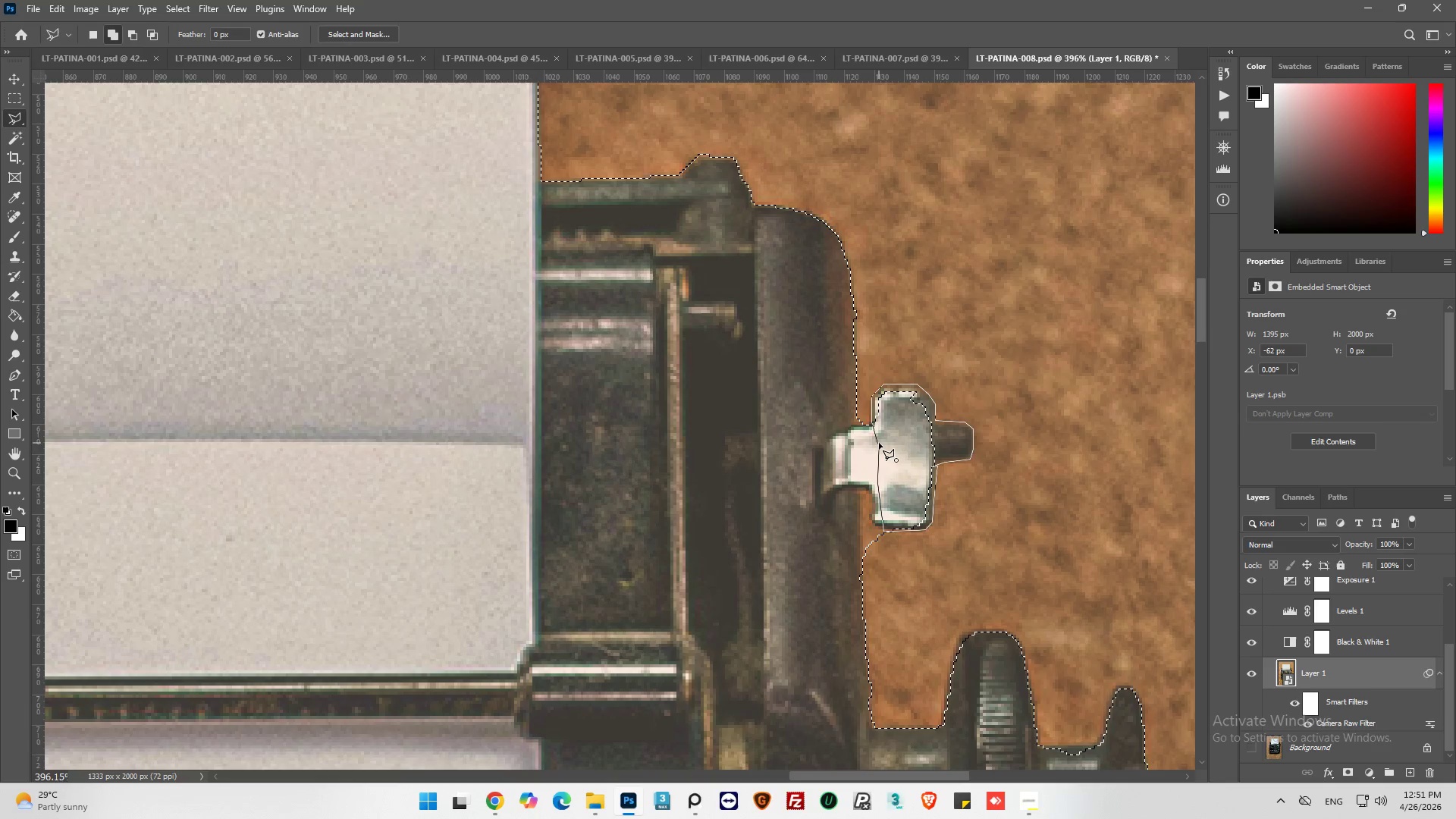 
left_click([879, 443])
 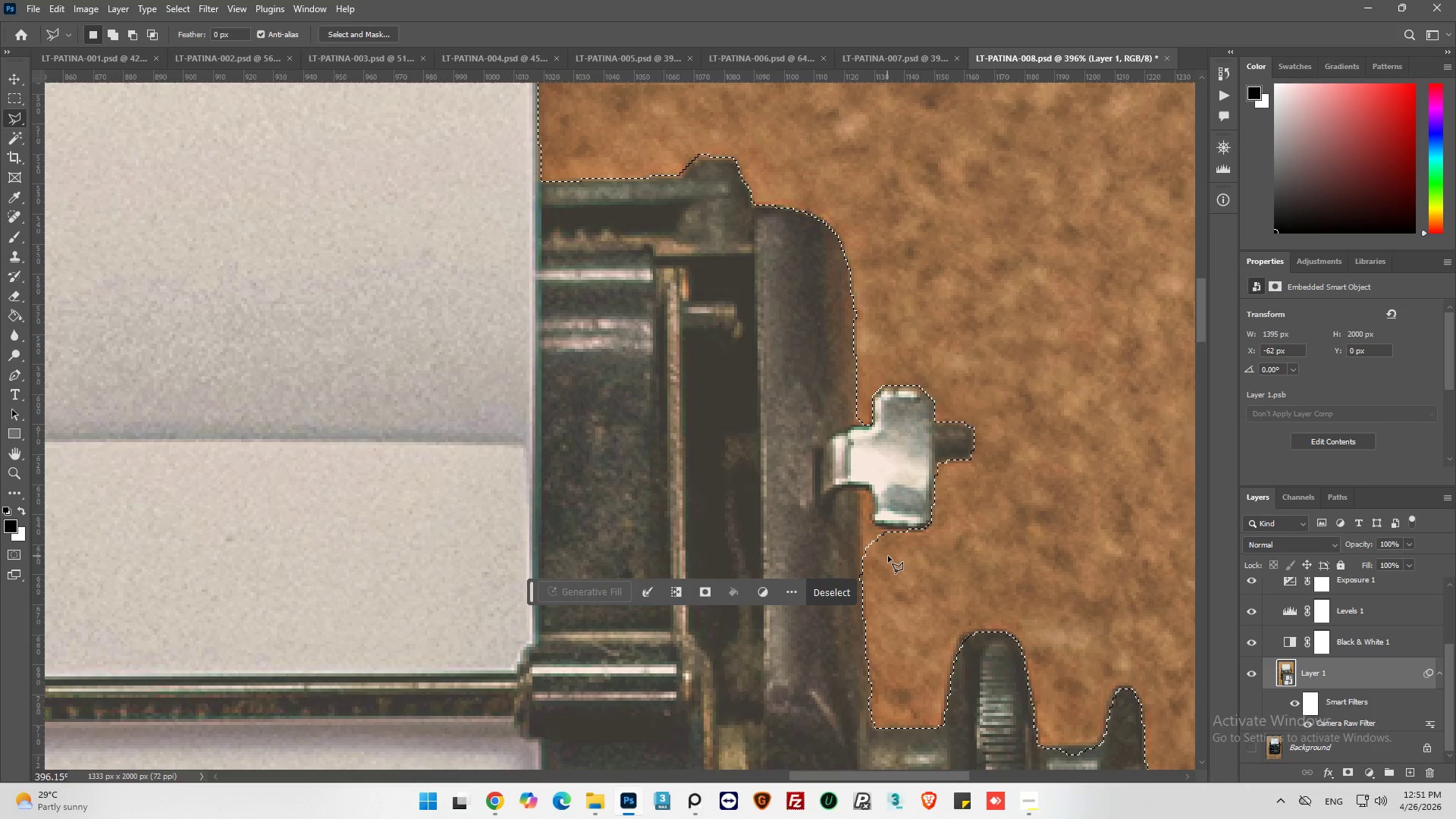 
scroll: coordinate [888, 552], scroll_direction: down, amount: 4.0
 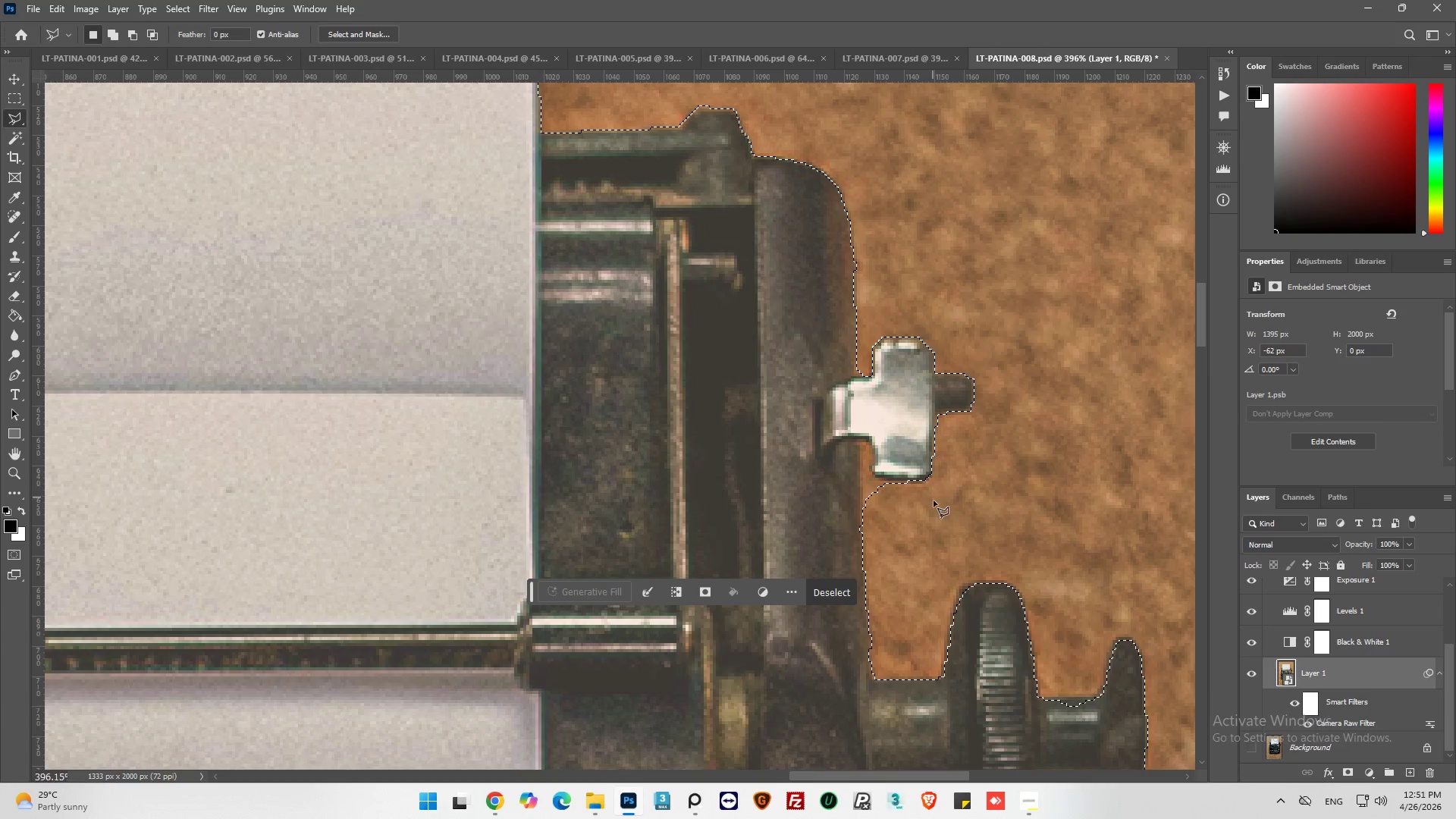 
hold_key(key=AltLeft, duration=0.62)
 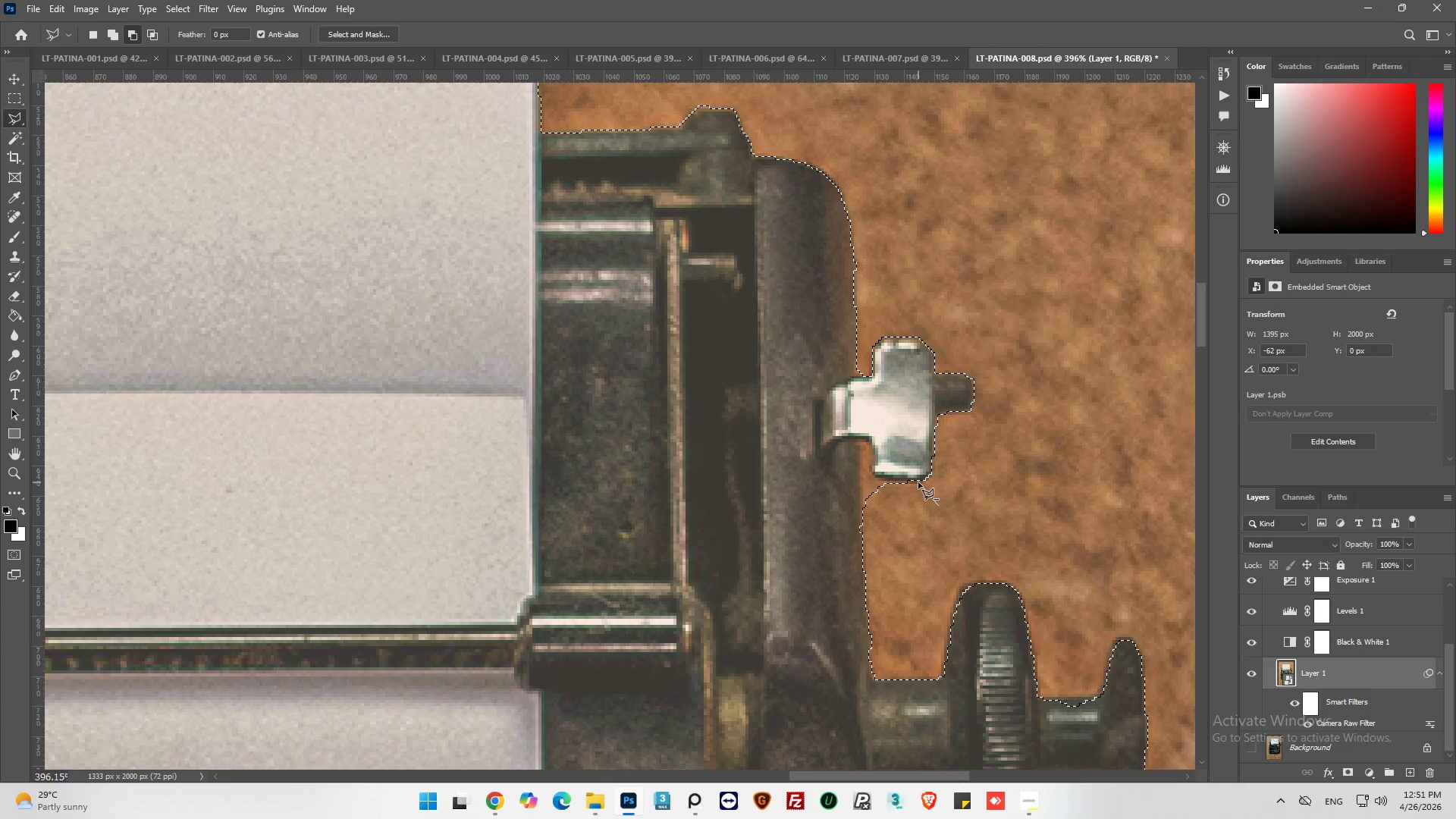 
left_click([918, 482])
 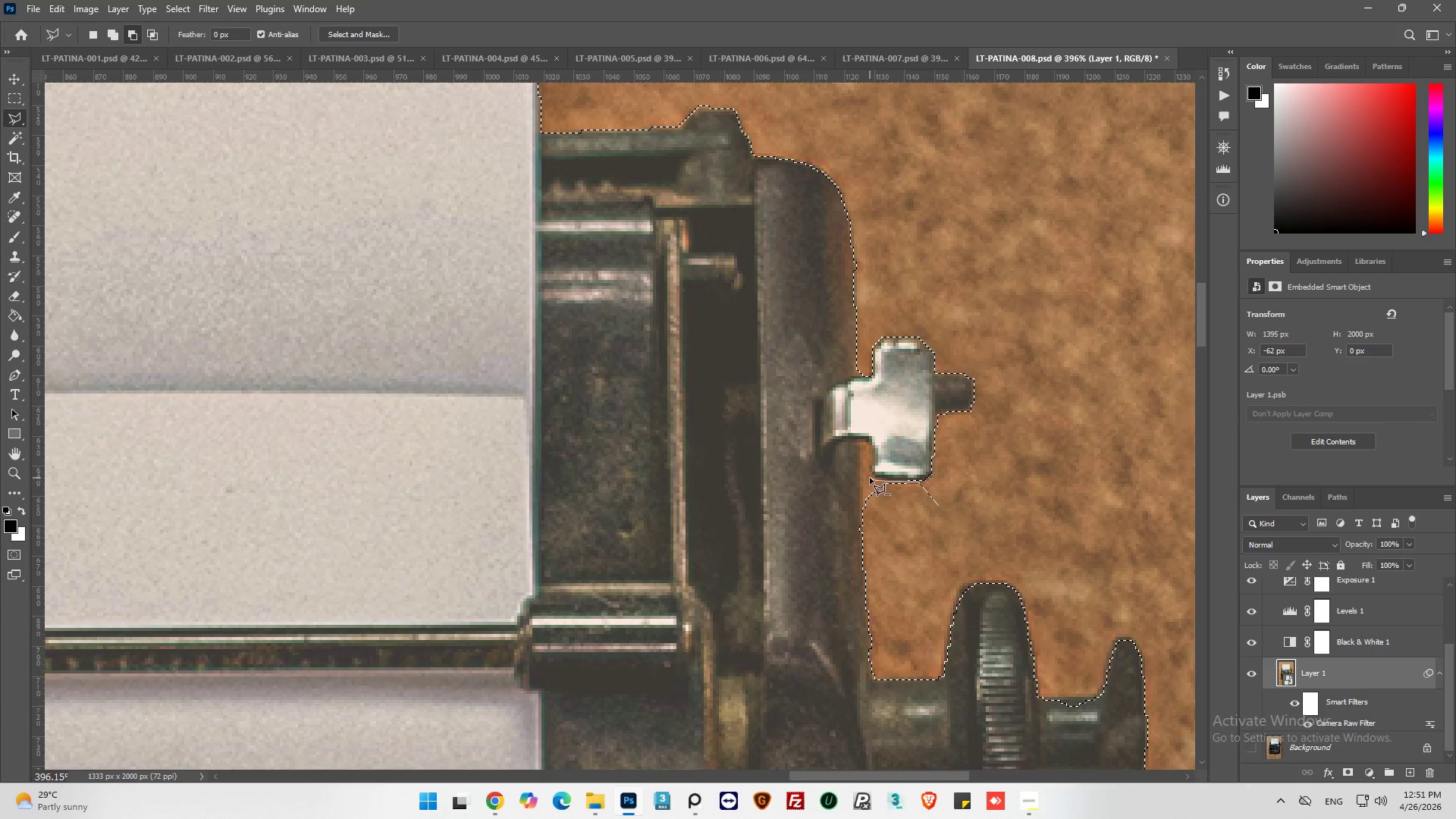 
left_click([871, 475])
 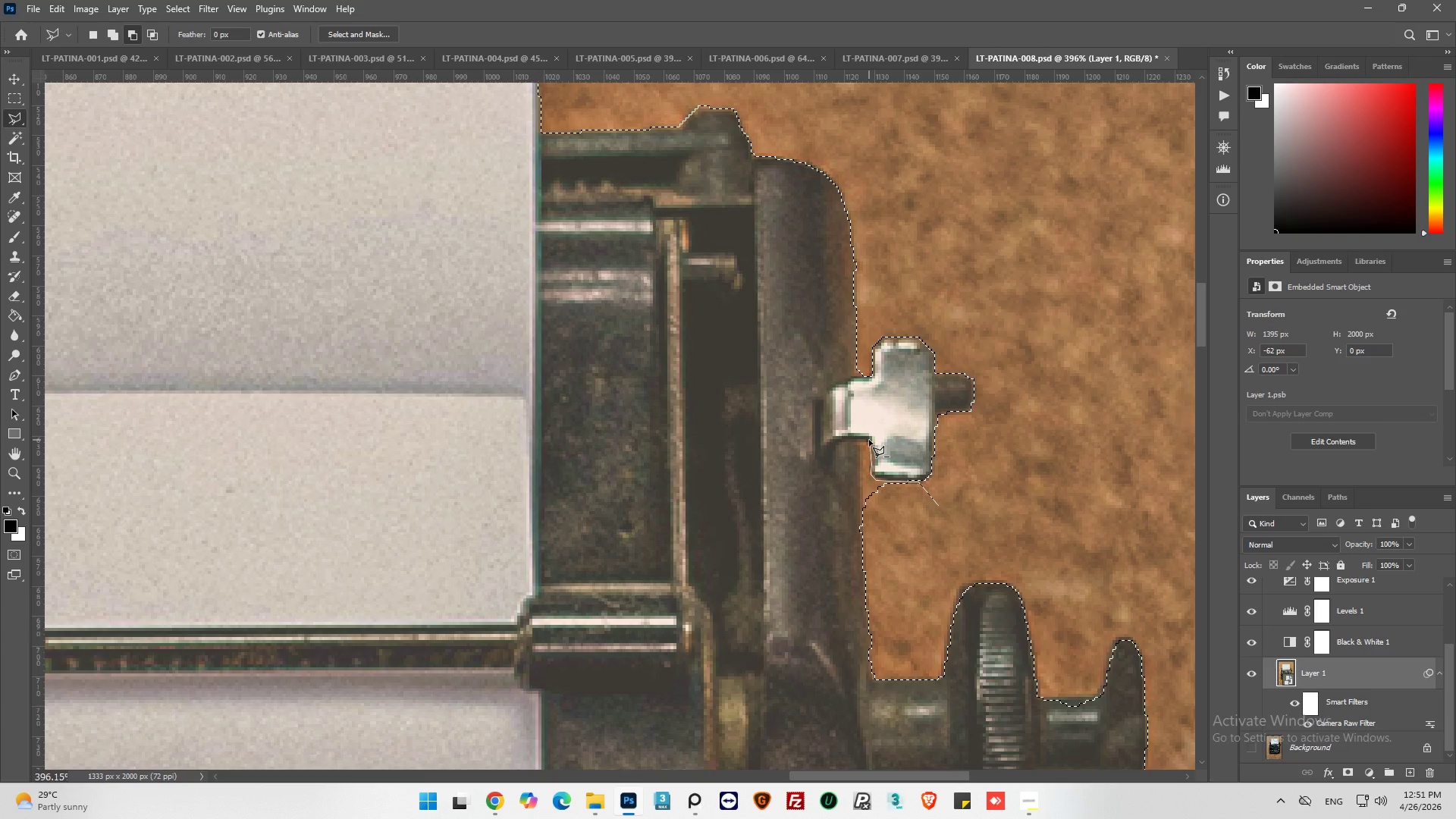 
left_click([870, 444])
 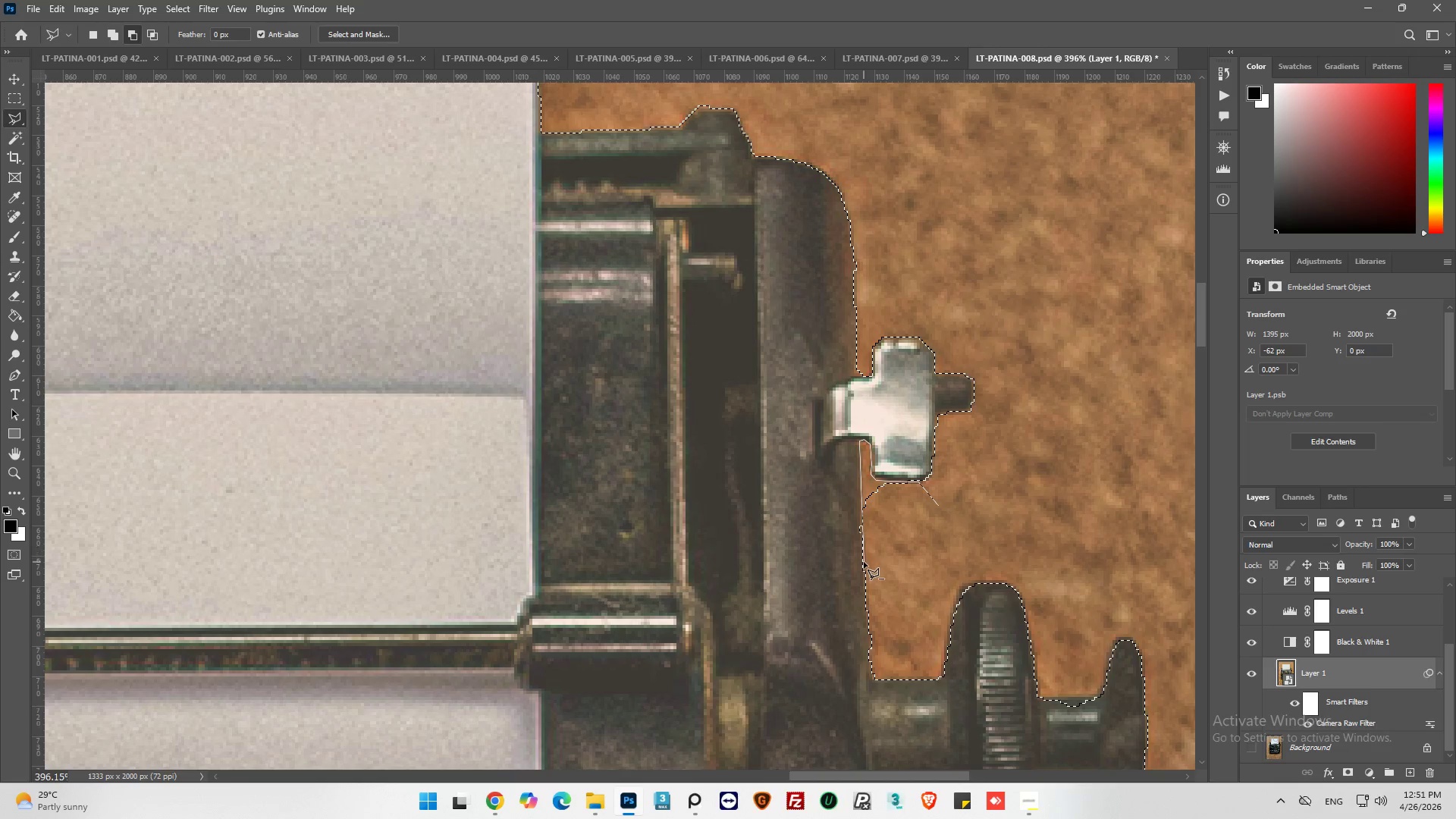 
left_click([864, 560])
 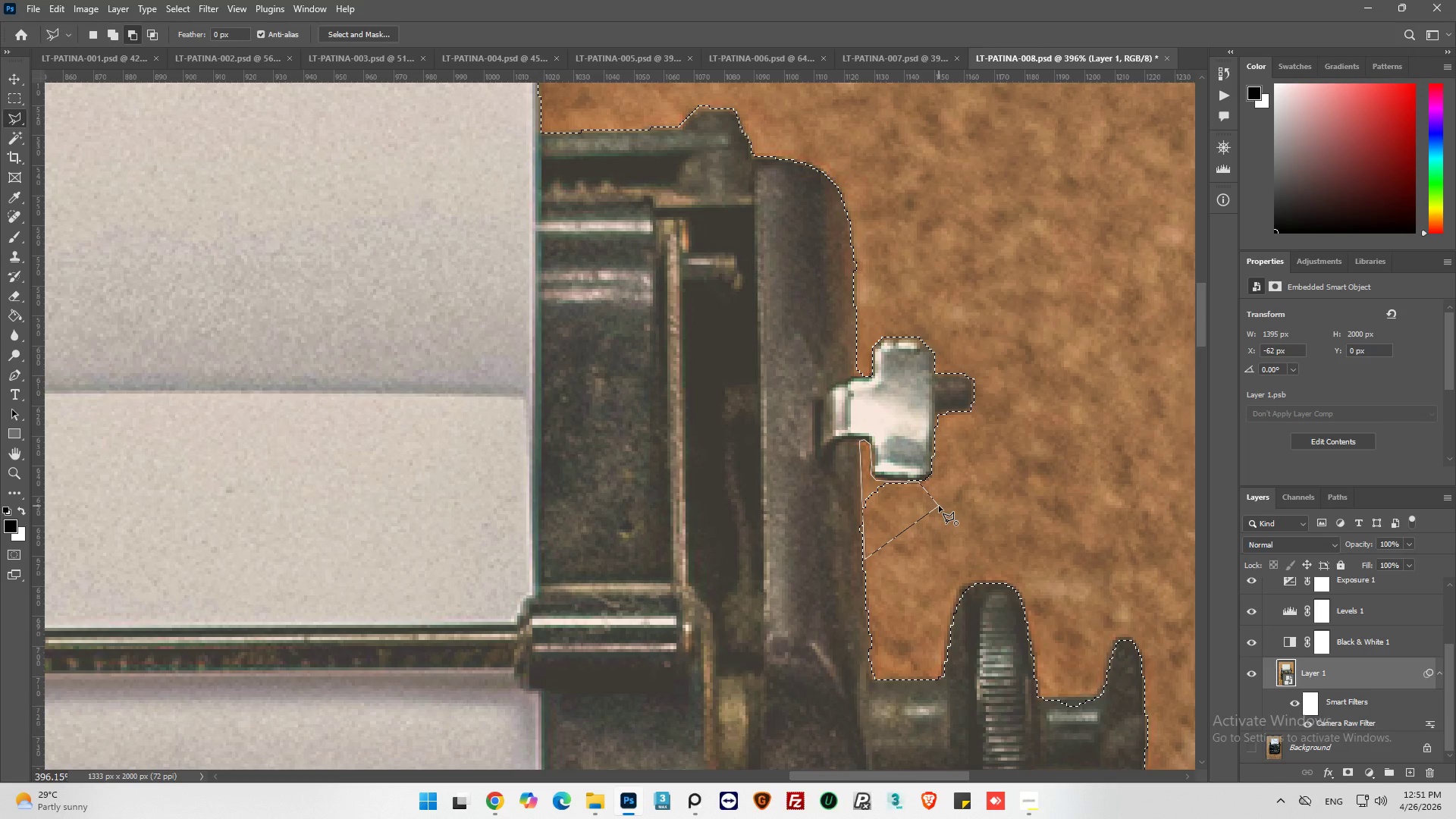 
left_click([939, 506])
 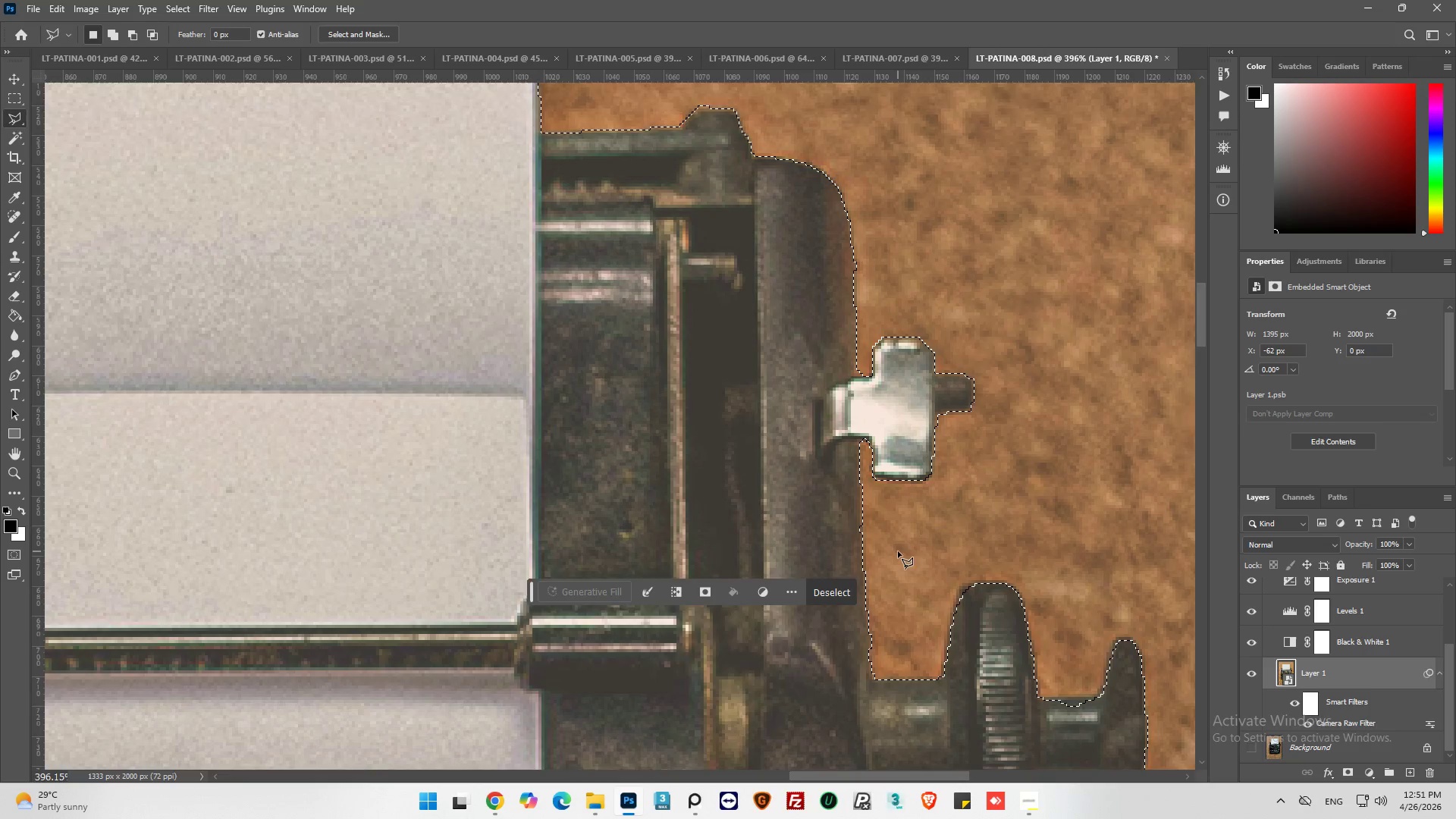 
scroll: coordinate [853, 450], scroll_direction: down, amount: 8.0
 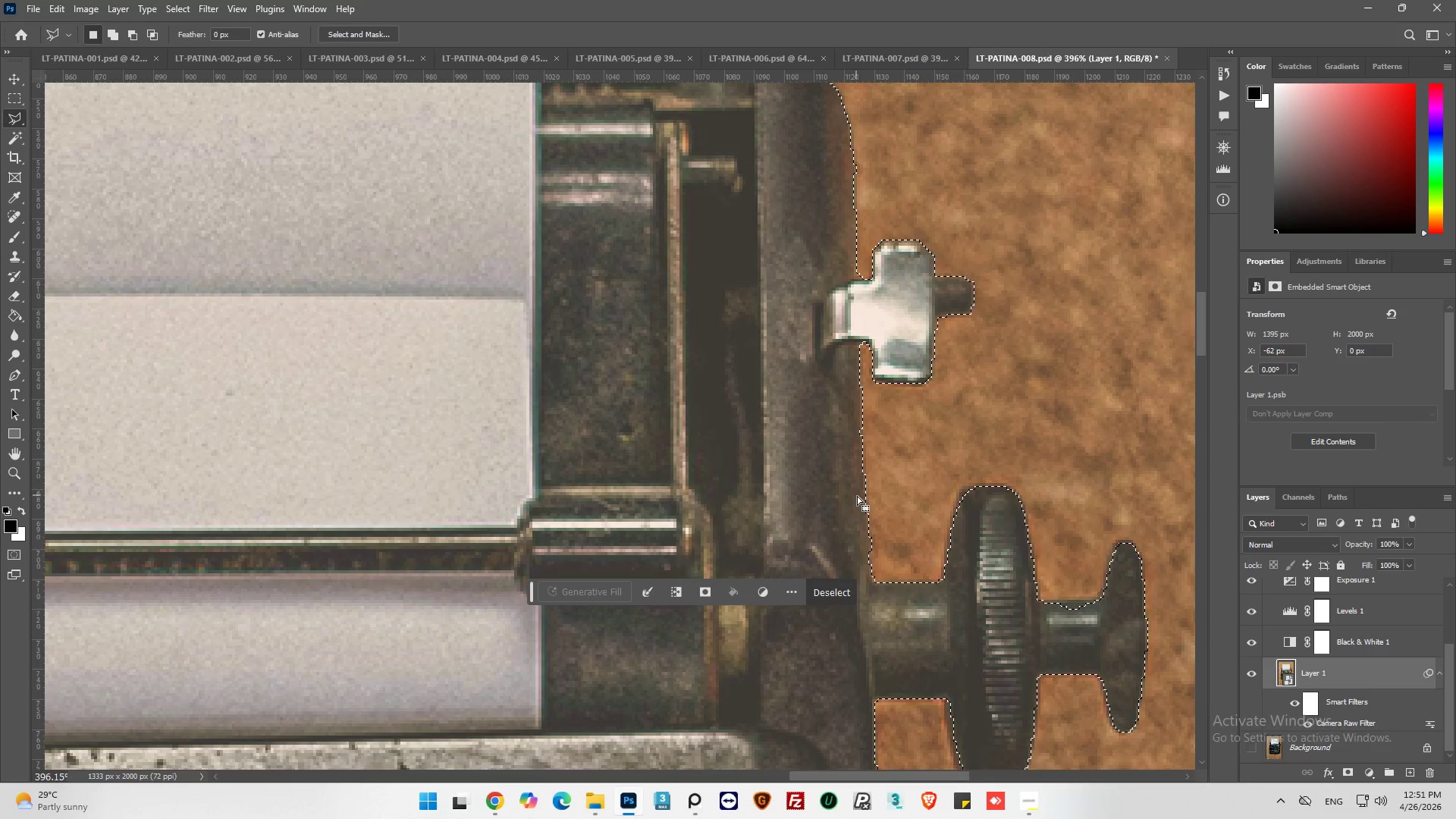 
key(Alt+AltLeft)
 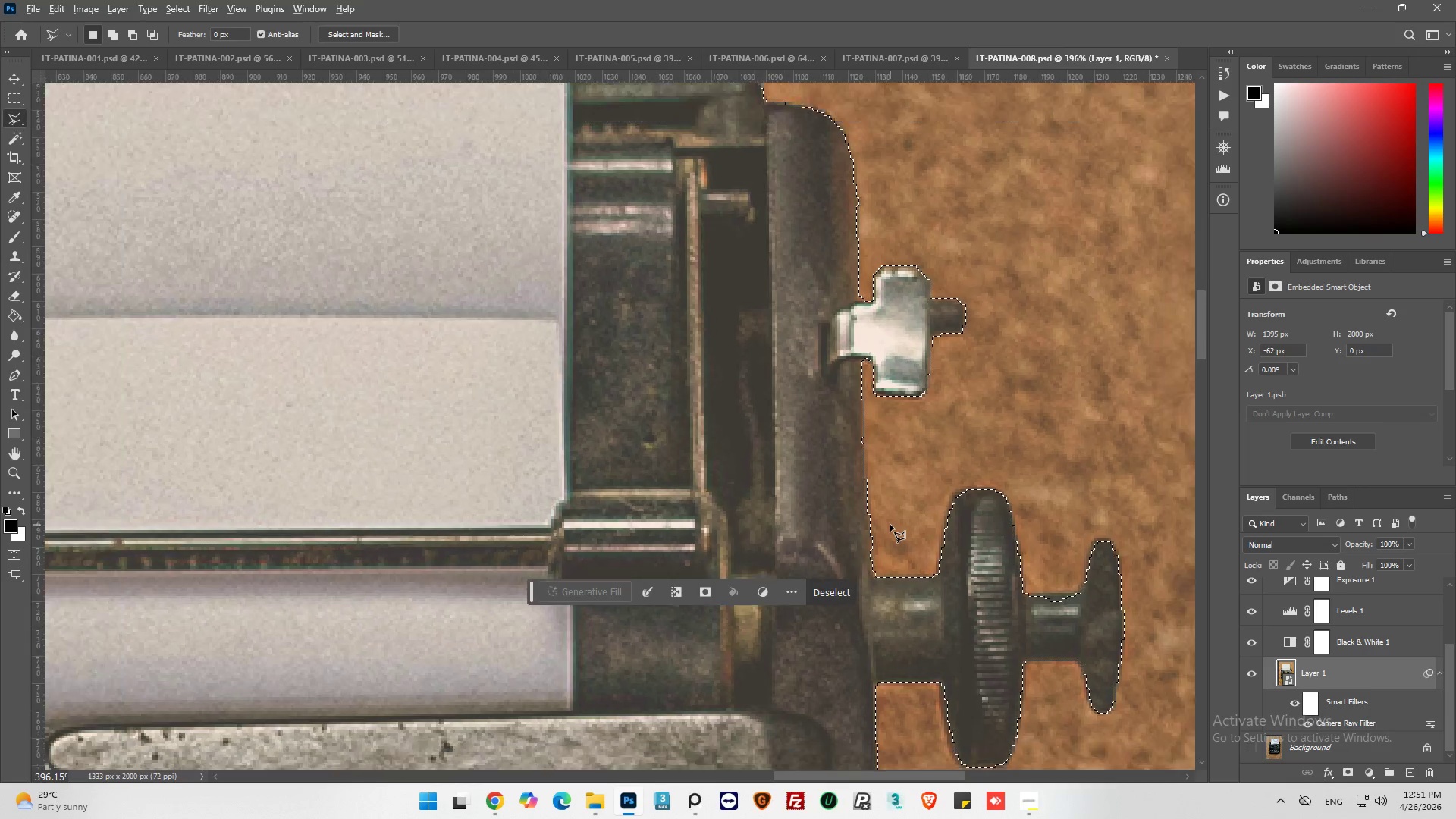 
key(Alt+AltLeft)
 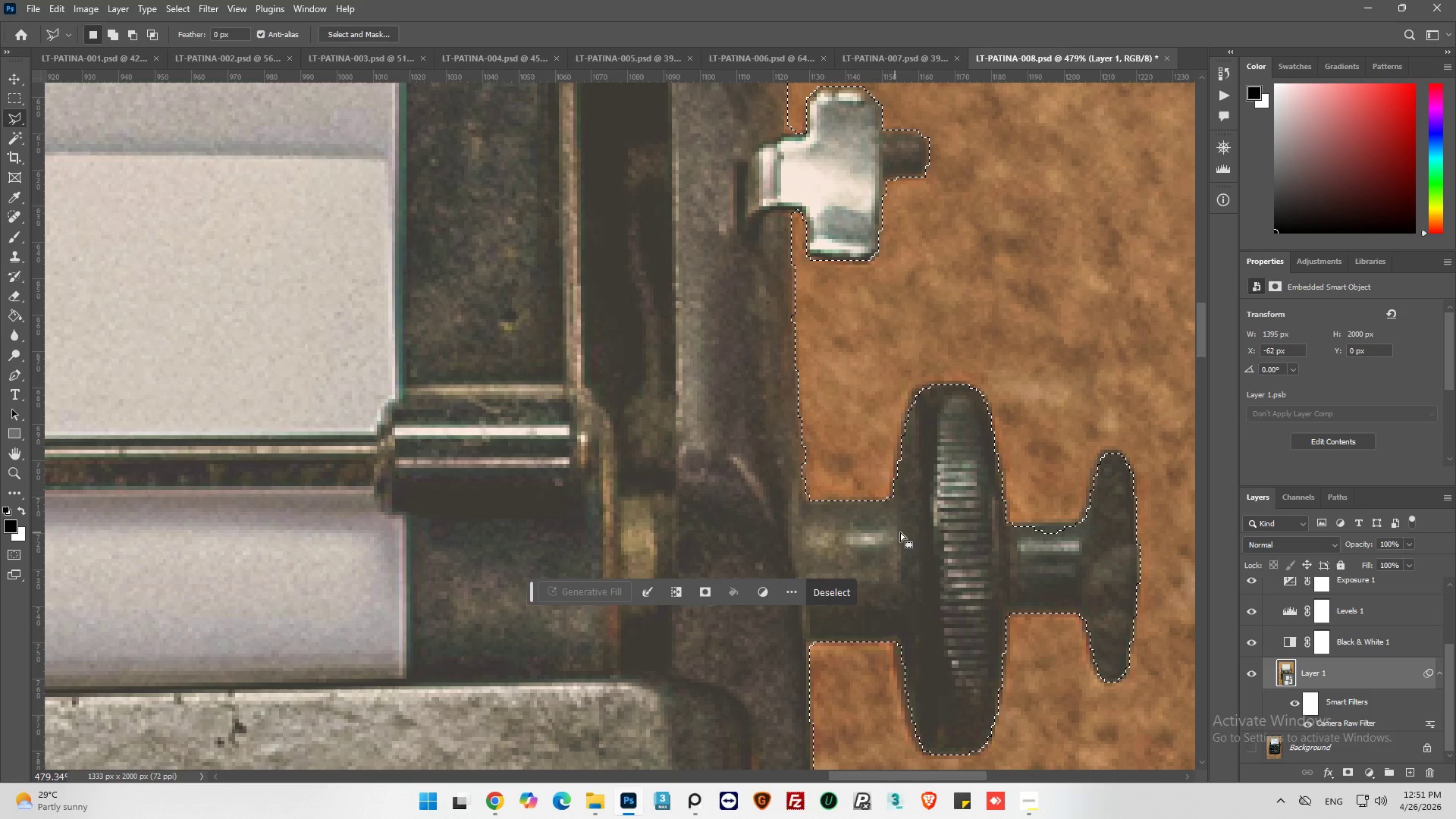 
scroll: coordinate [1023, 535], scroll_direction: down, amount: 3.0
 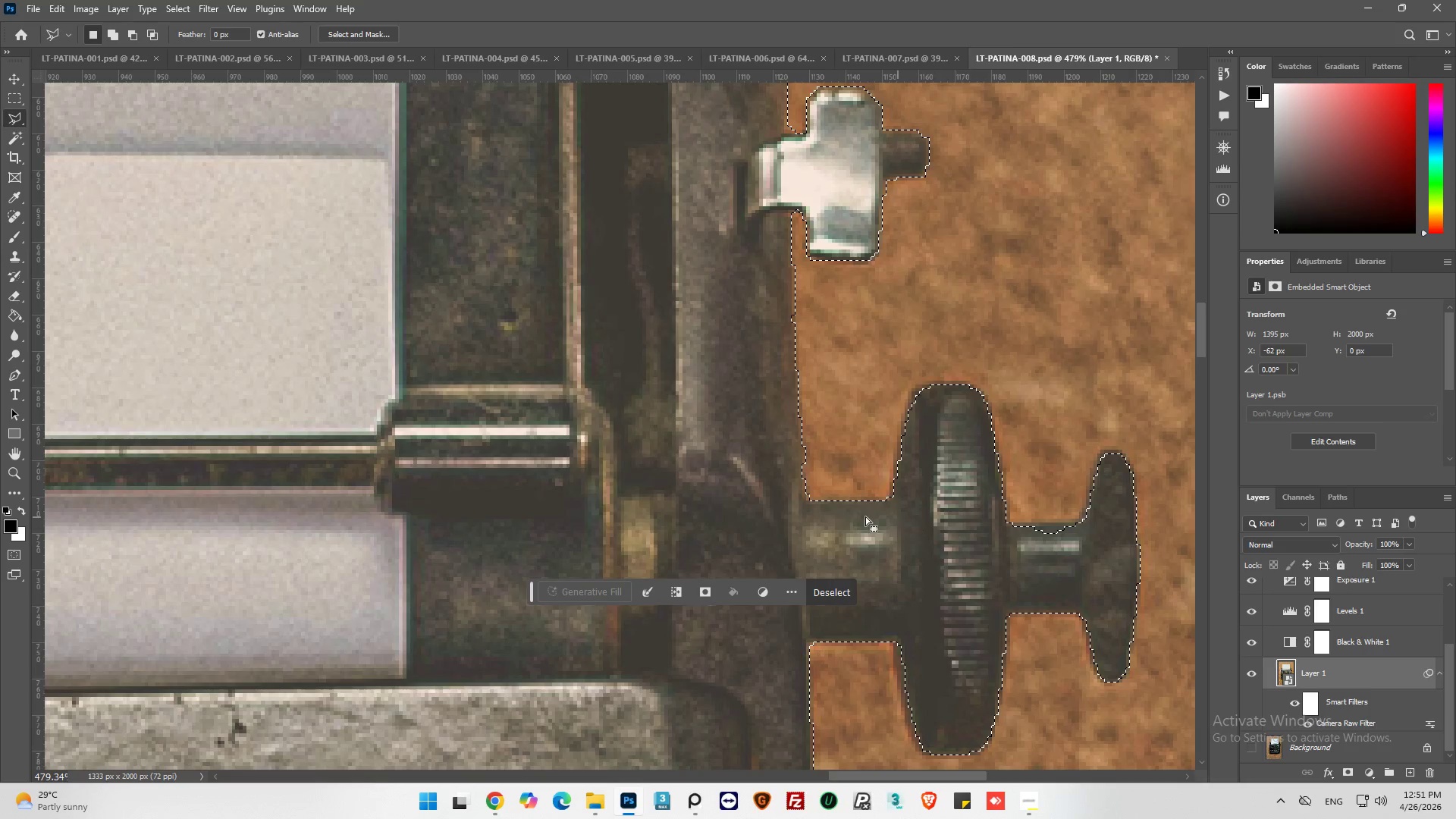 
hold_key(key=ShiftLeft, duration=0.61)
left_click([896, 532])
 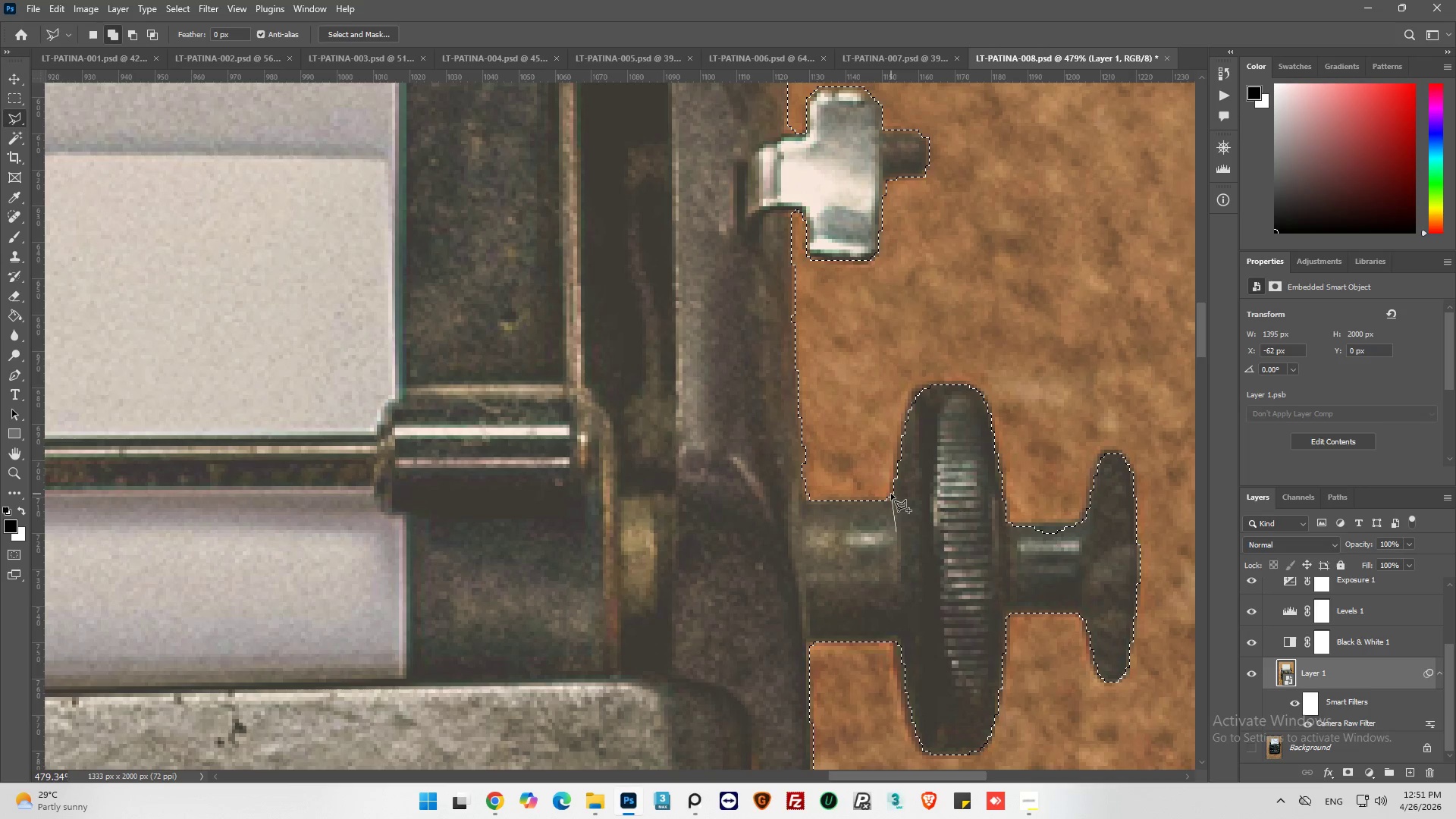 
left_click_drag(start_coordinate=[891, 494], to_coordinate=[894, 488])
 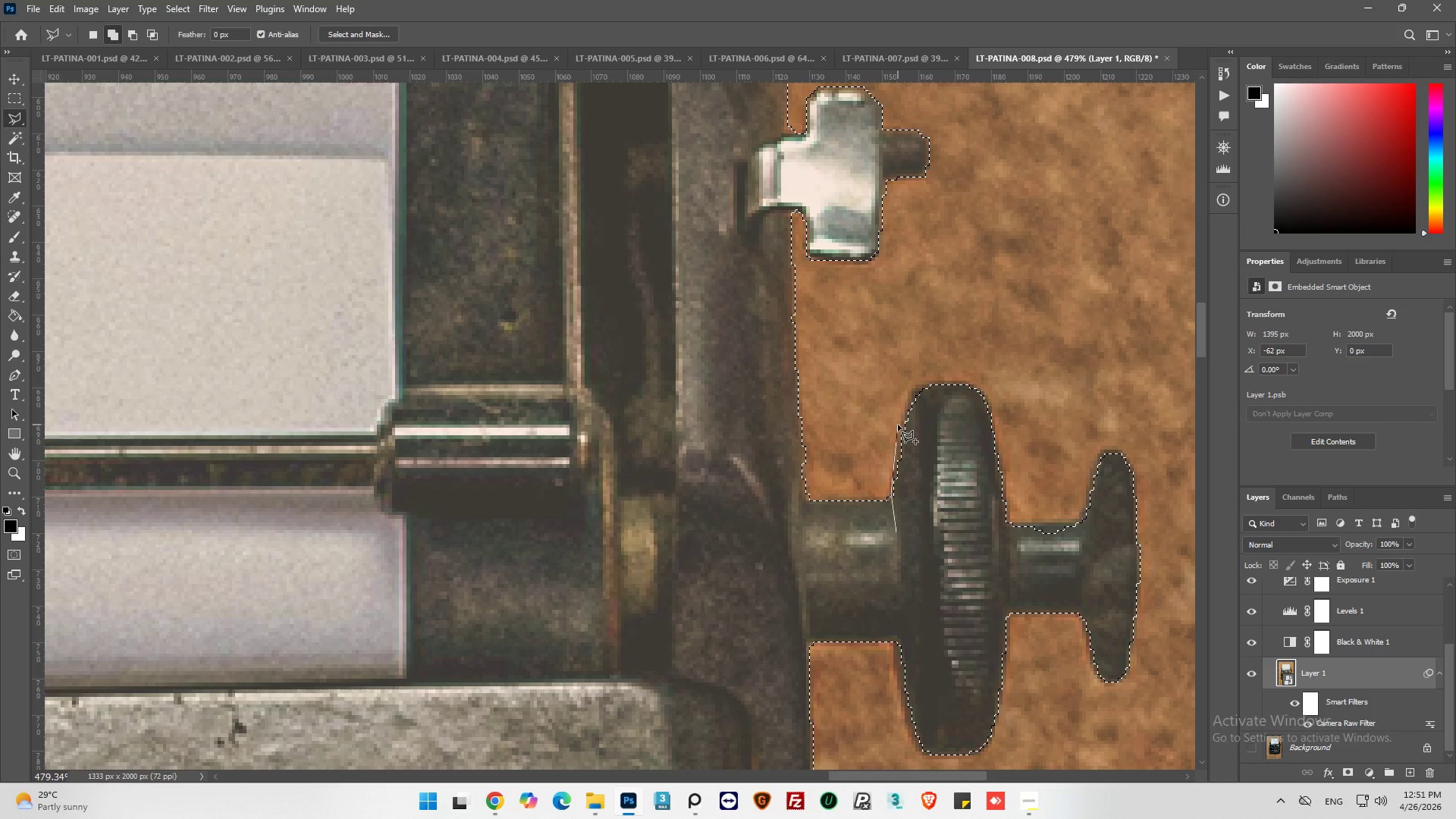 
left_click([898, 425])
 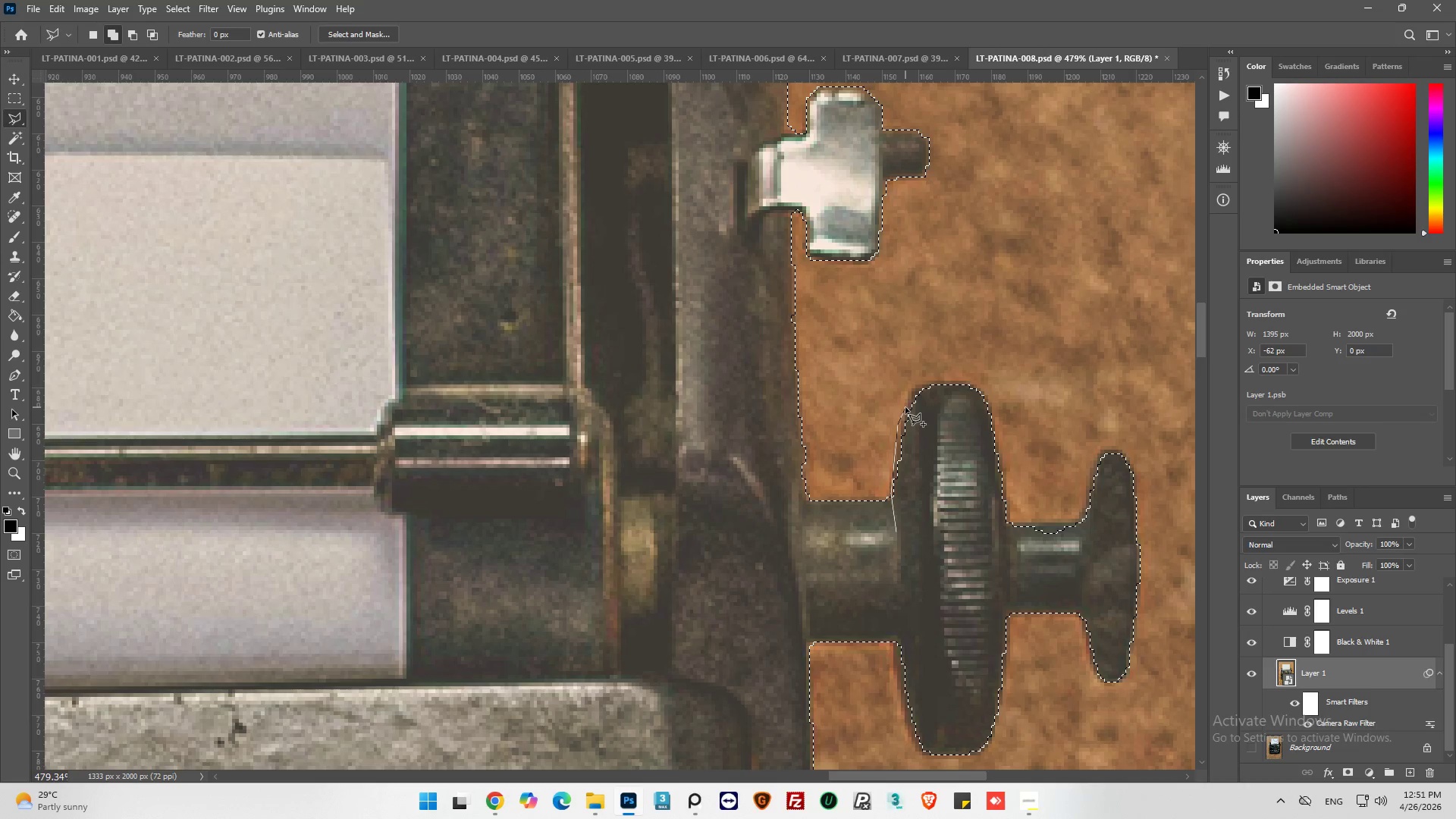 
left_click([905, 406])
 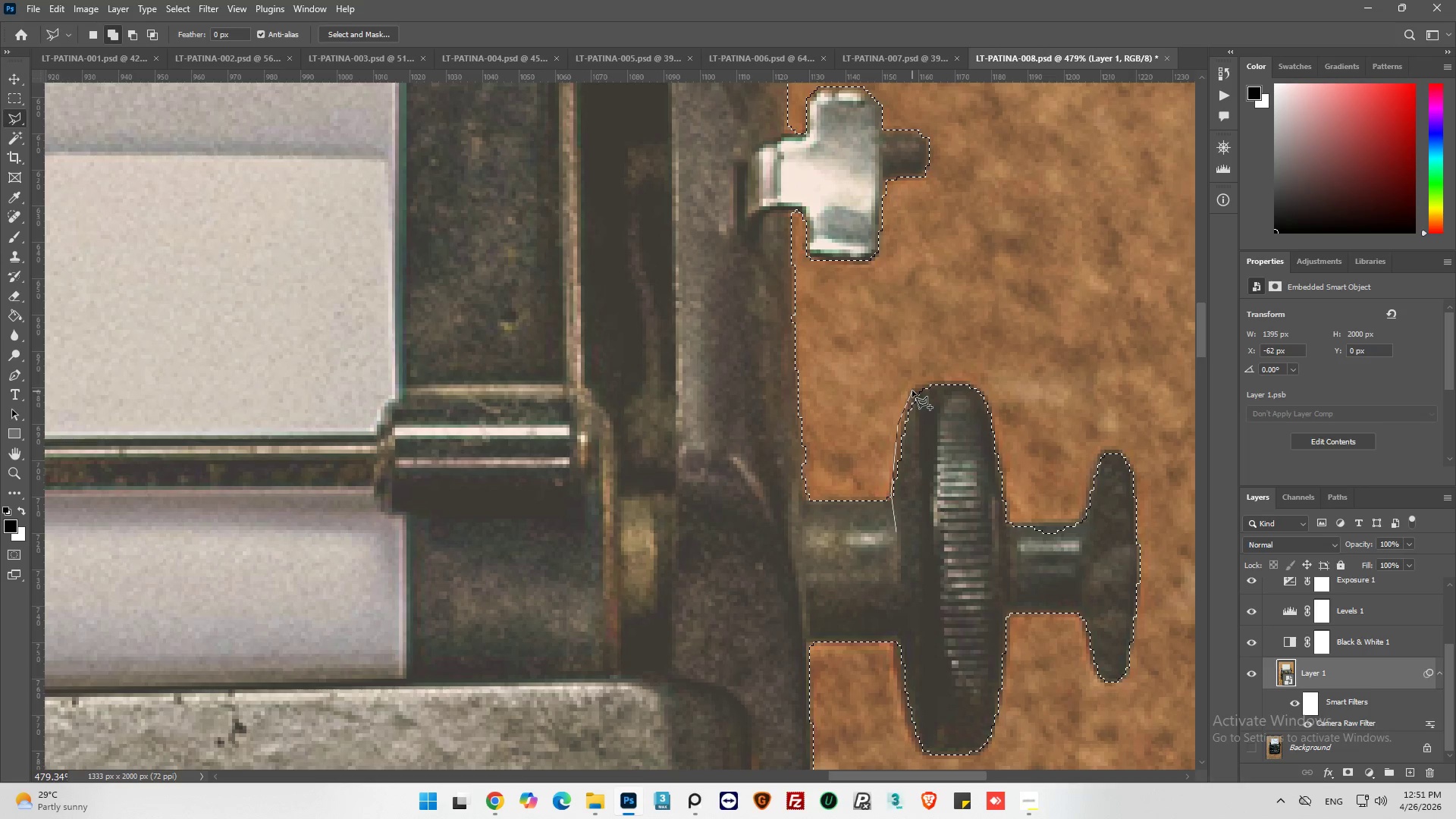 
left_click([912, 391])
 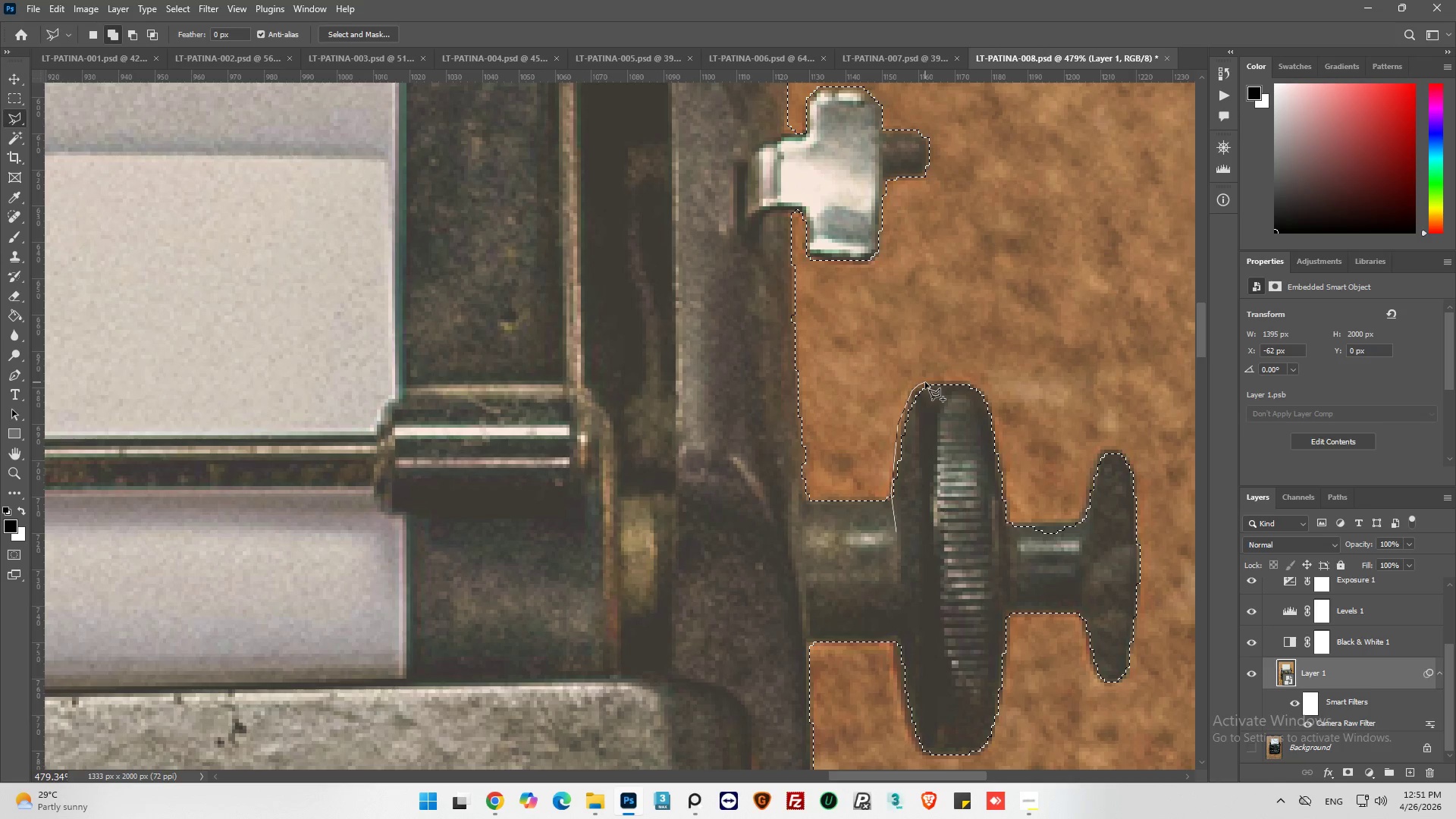 
left_click([927, 381])
 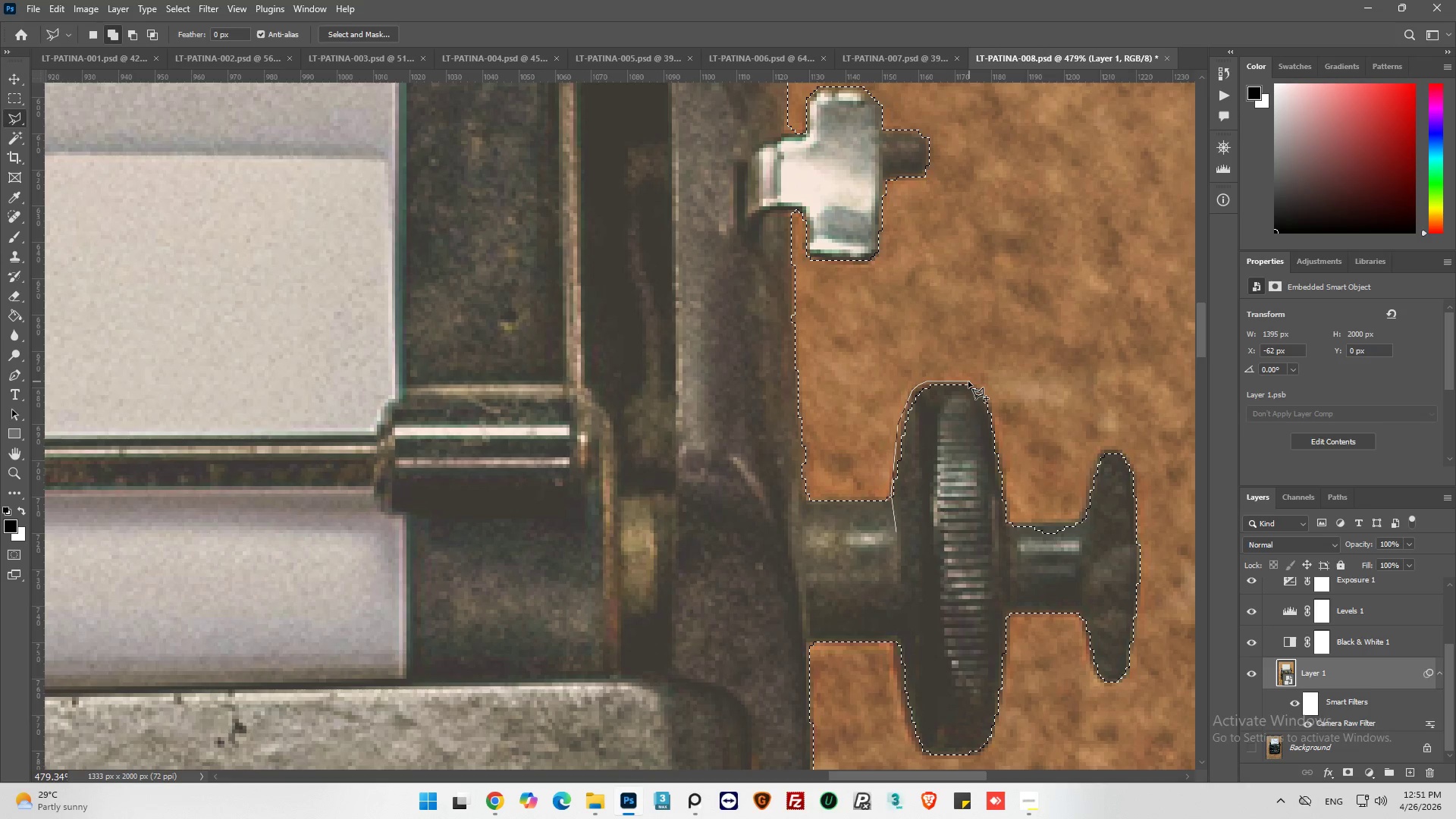 
left_click([968, 381])
 